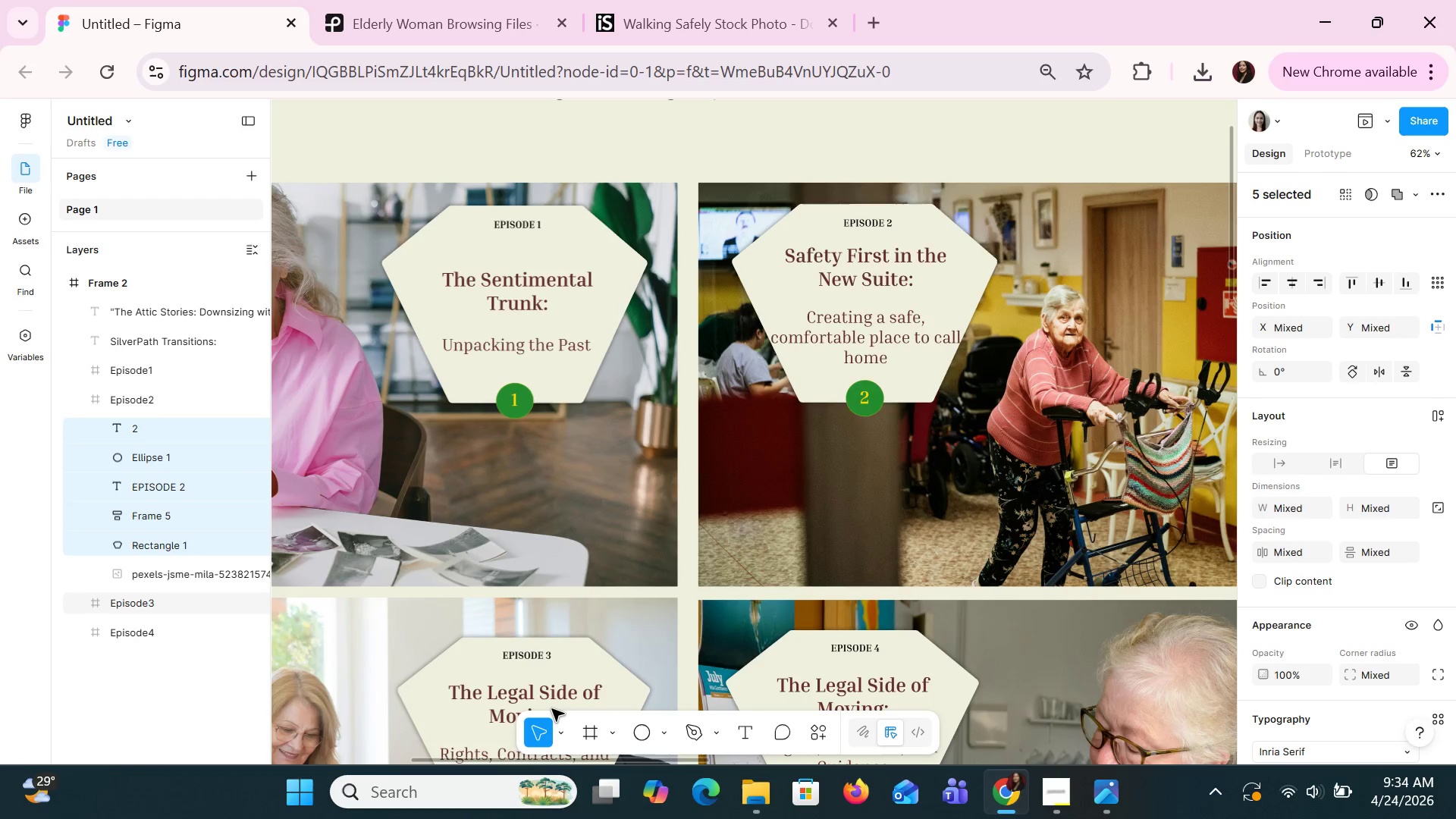 
key(ArrowDown)
 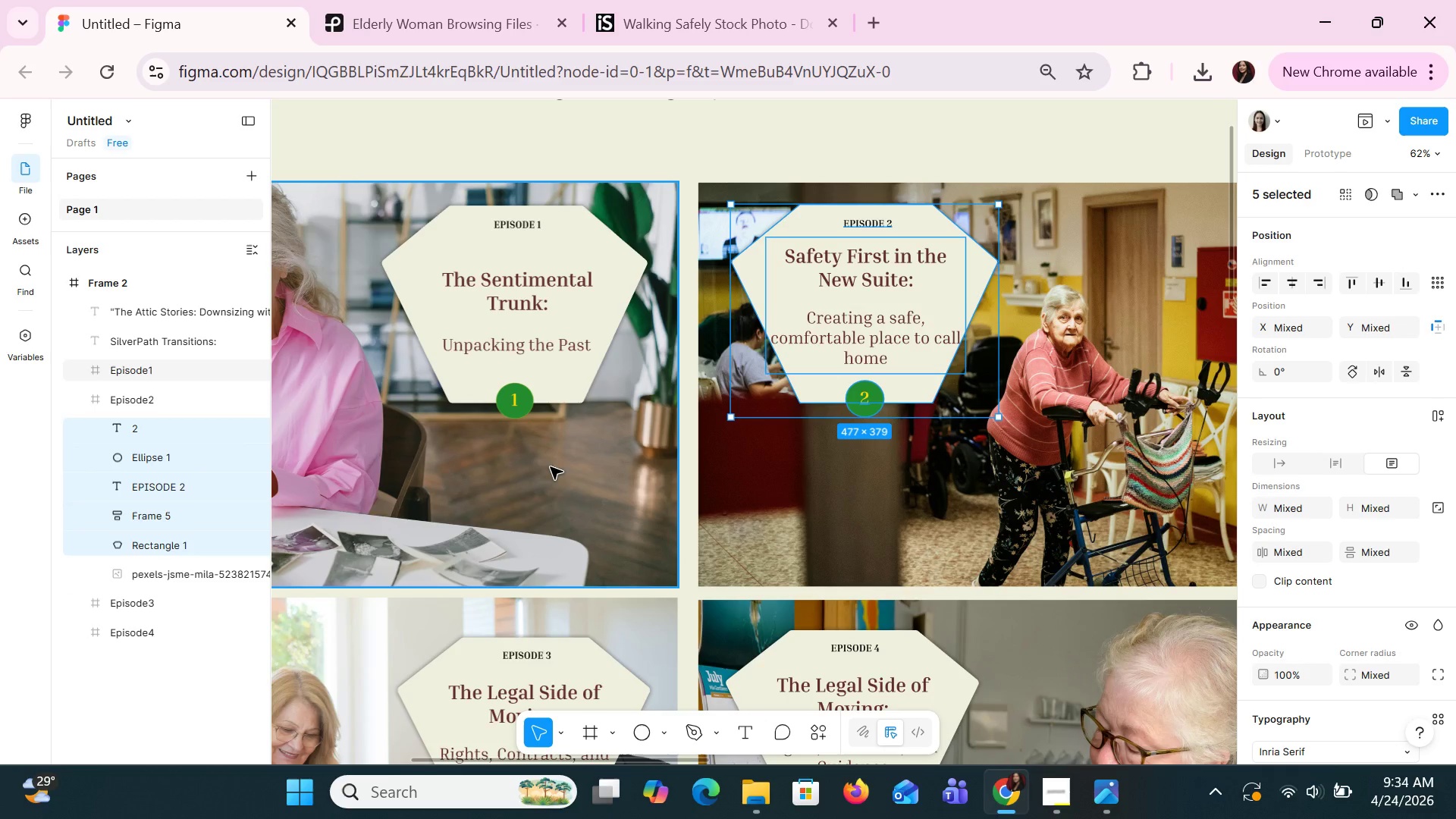 
scroll: coordinate [560, 485], scroll_direction: down, amount: 1.0
 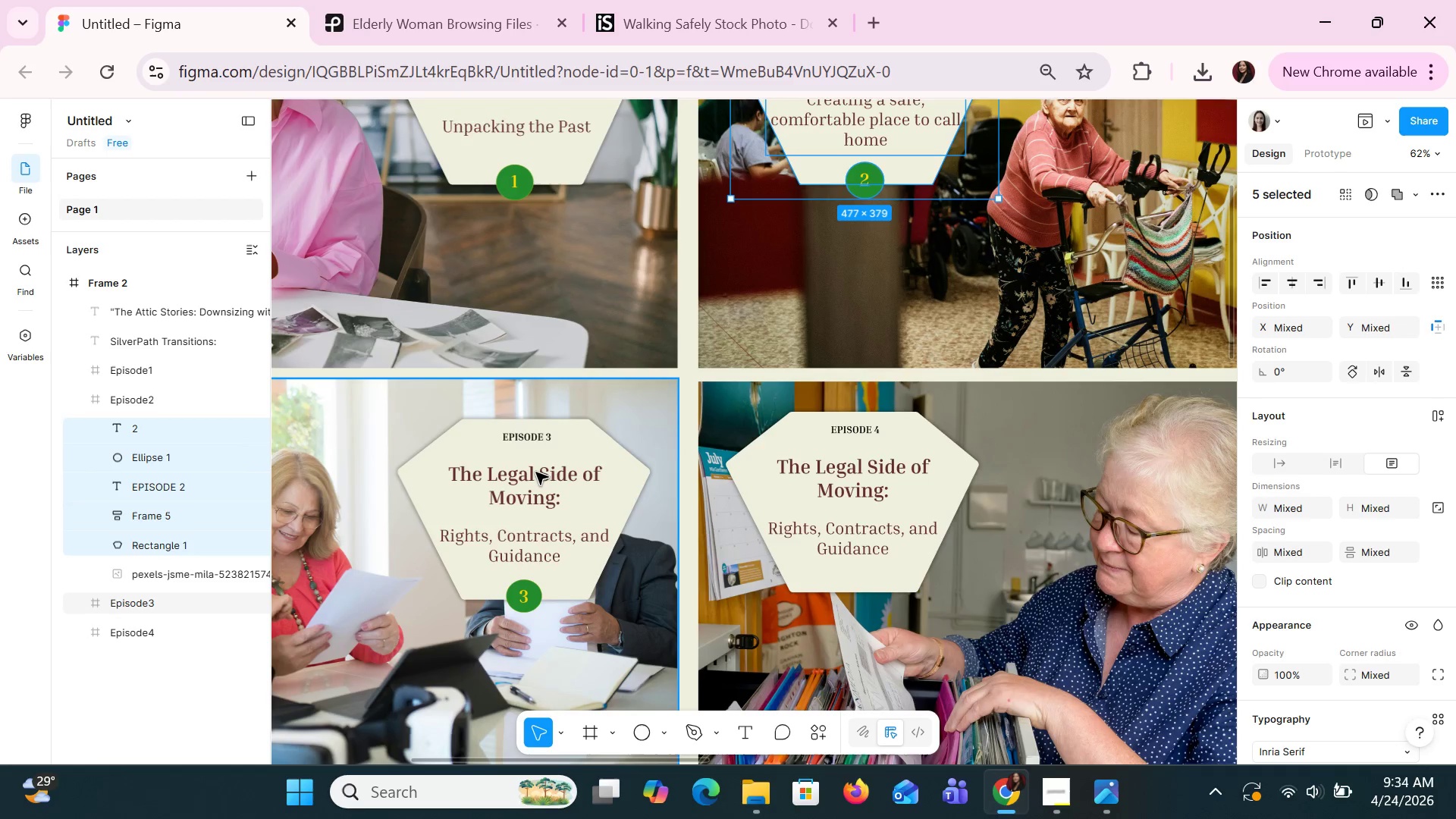 
left_click([535, 475])
 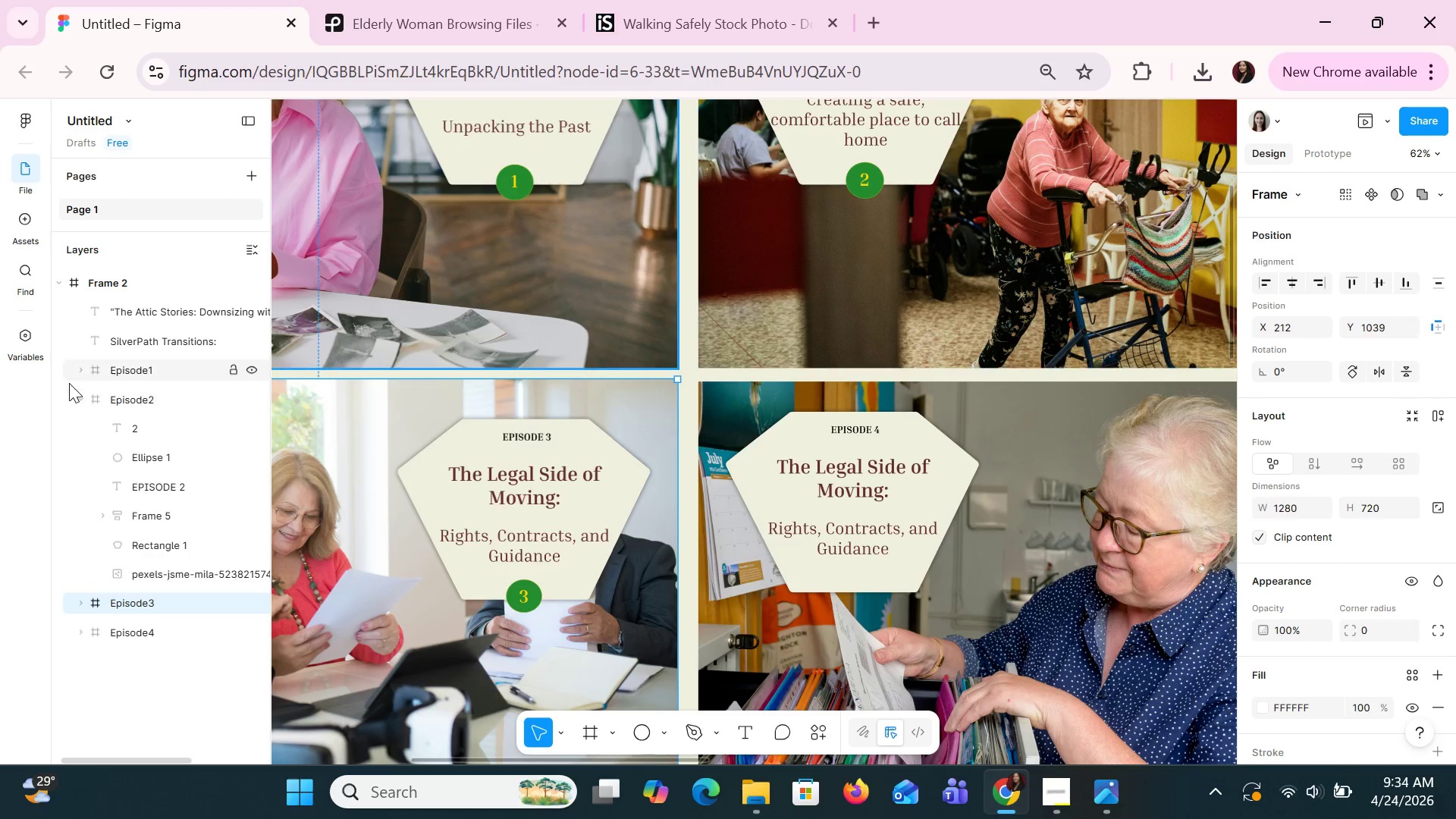 
left_click([76, 405])
 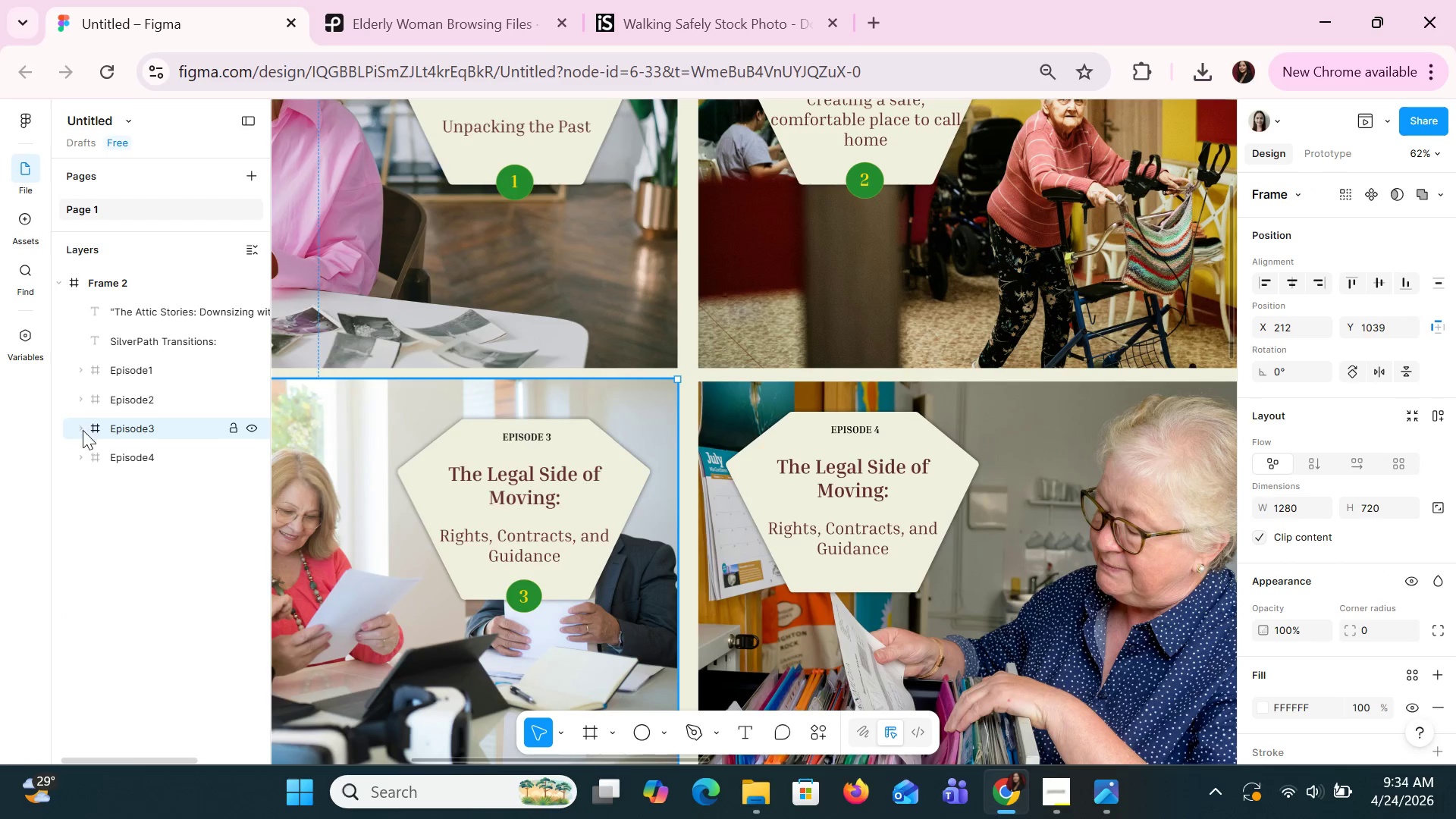 
left_click([80, 426])
 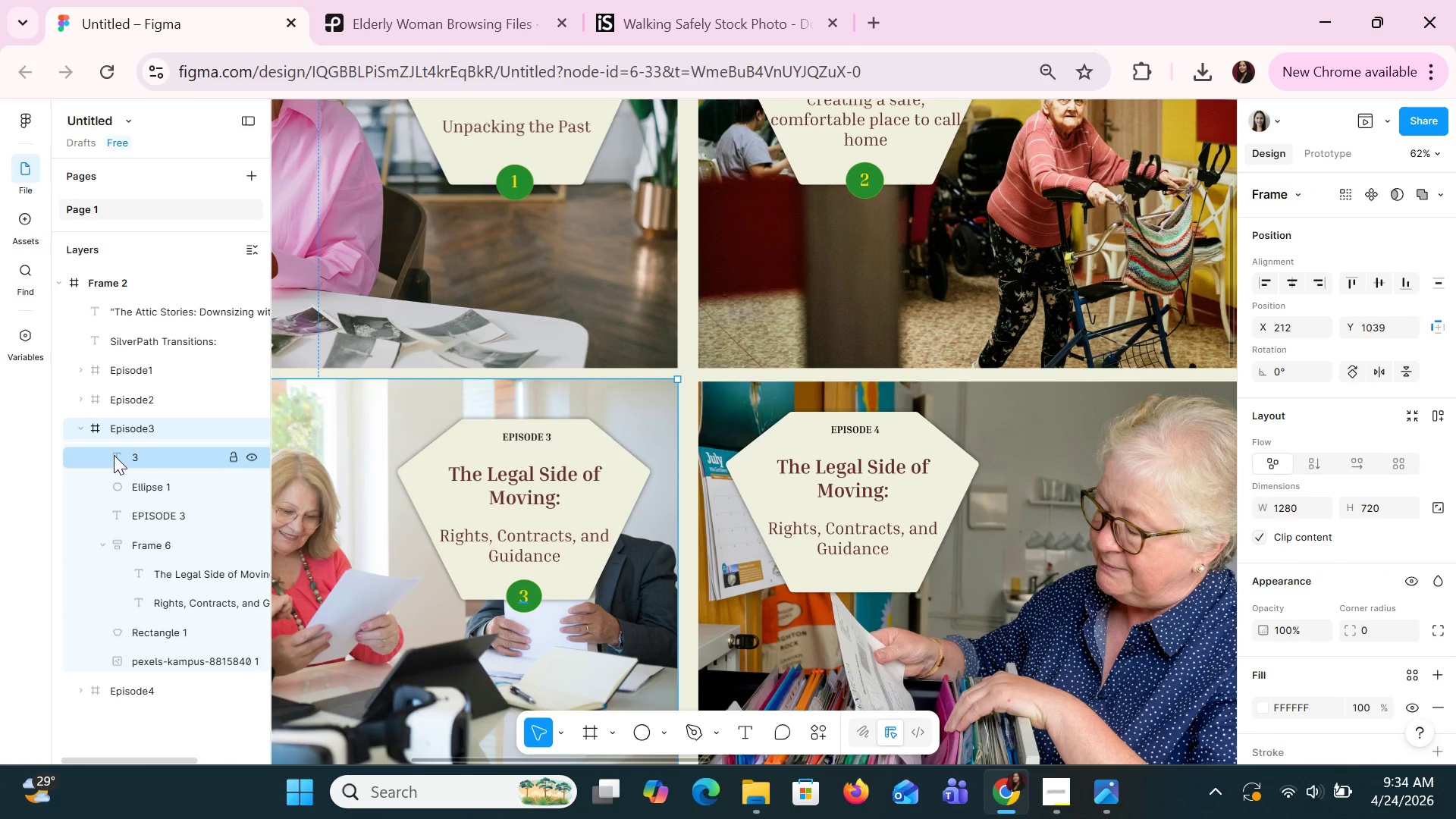 
hold_key(key=ShiftLeft, duration=1.5)
 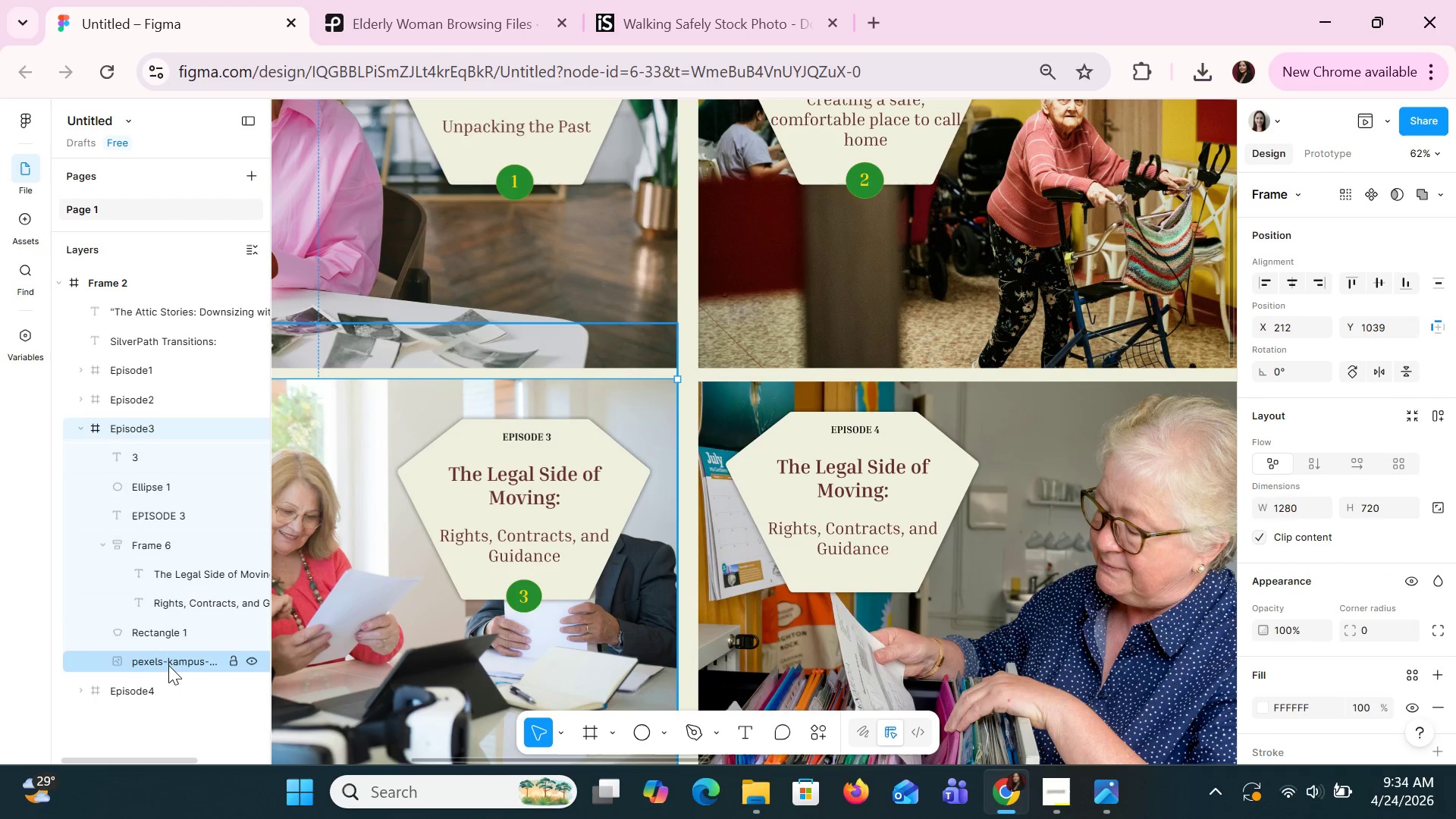 
hold_key(key=ShiftLeft, duration=1.12)
 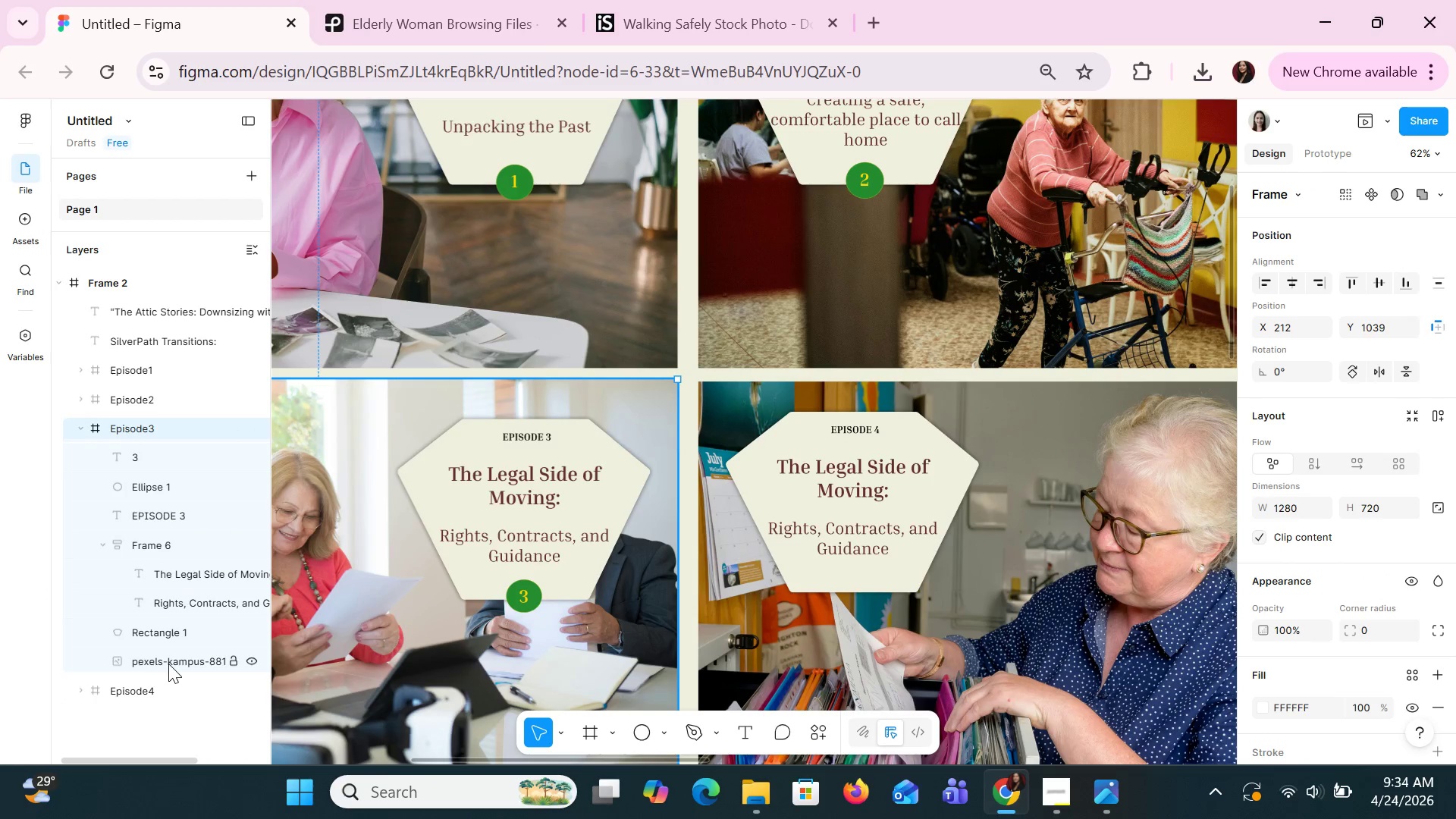 
hold_key(key=ControlLeft, duration=0.73)
left_click([168, 664])
 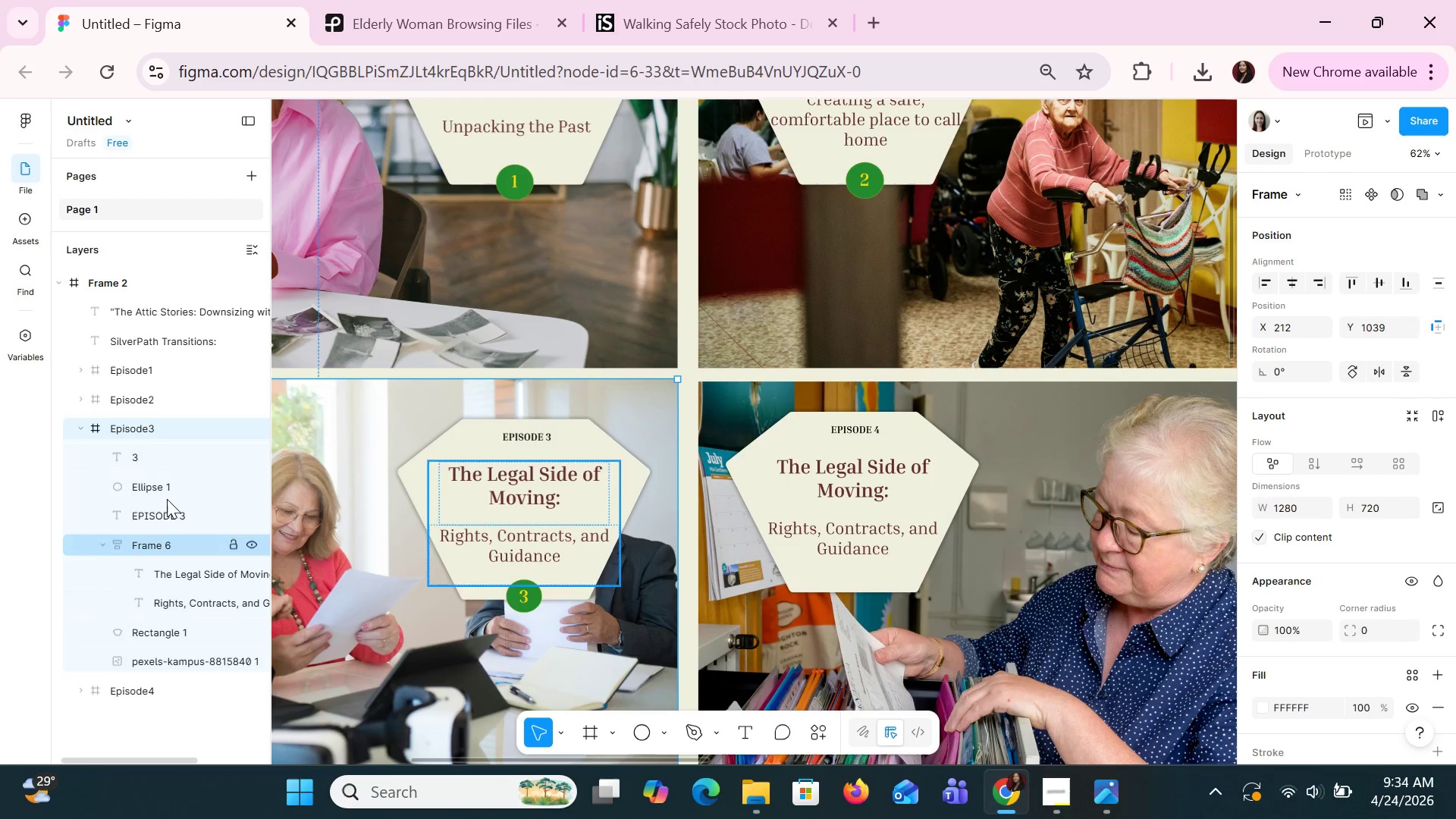 
left_click([140, 462])
 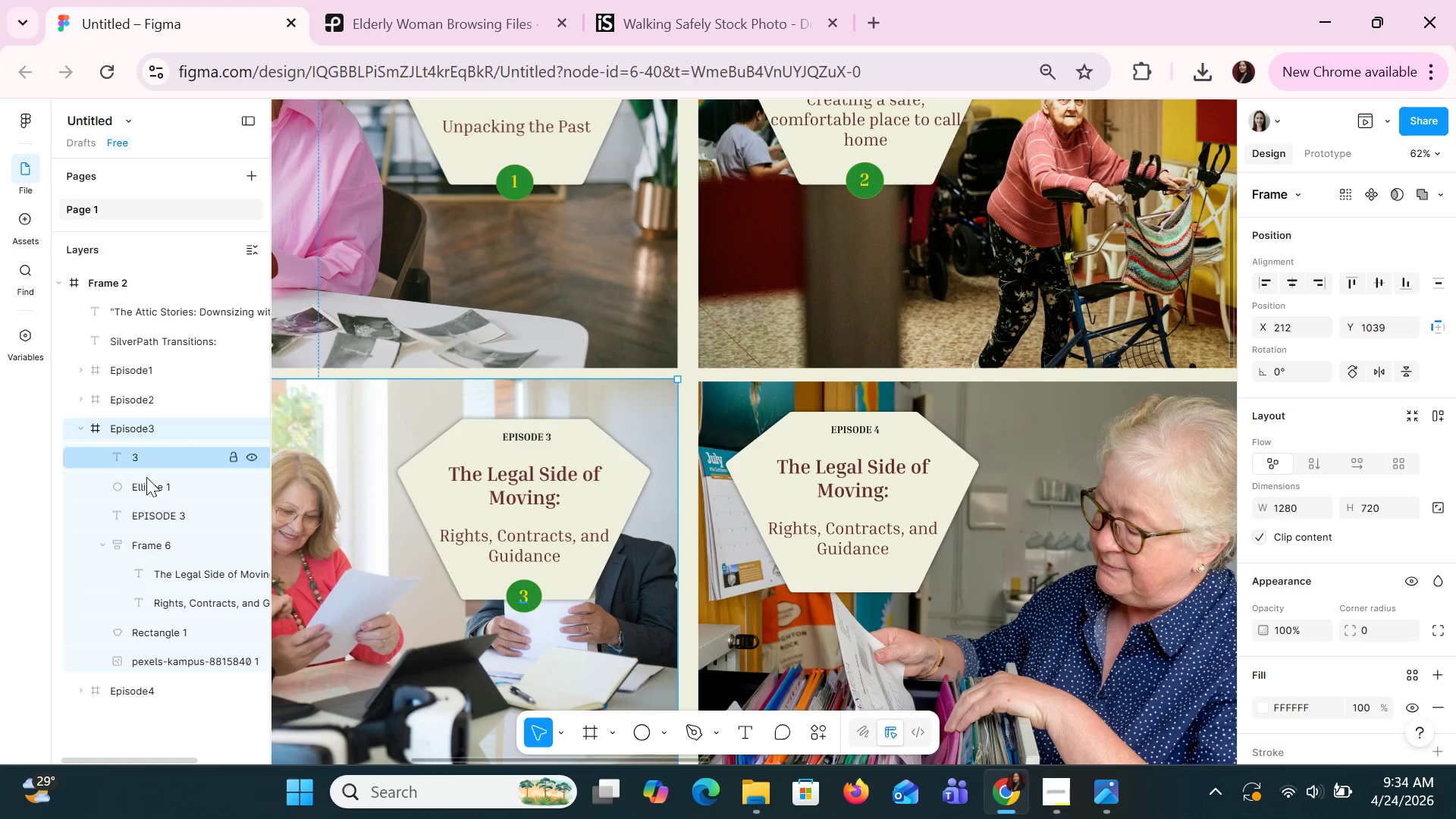 
hold_key(key=ShiftLeft, duration=0.31)
 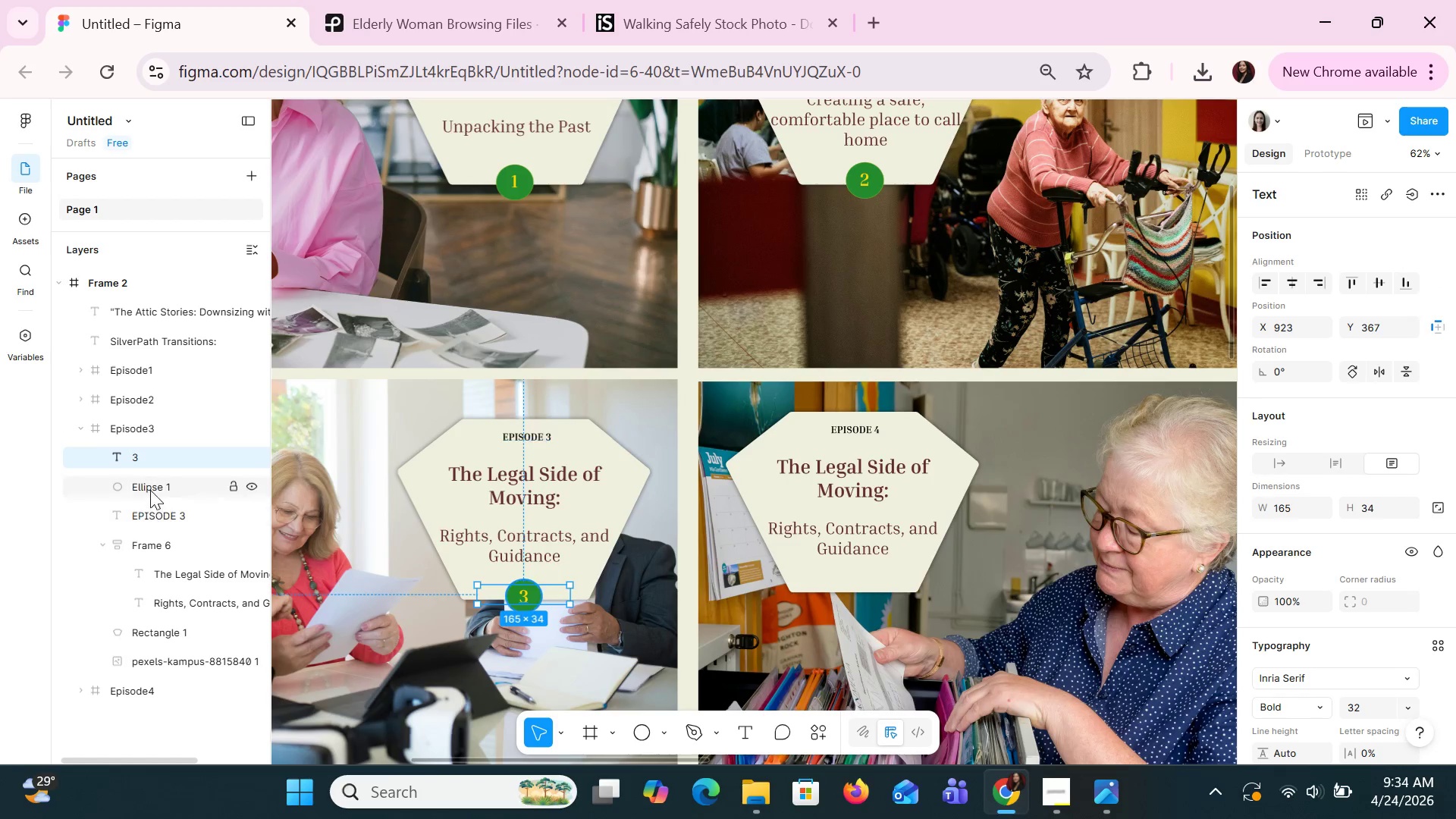 
hold_key(key=ShiftLeft, duration=1.52)
left_click([150, 490])
 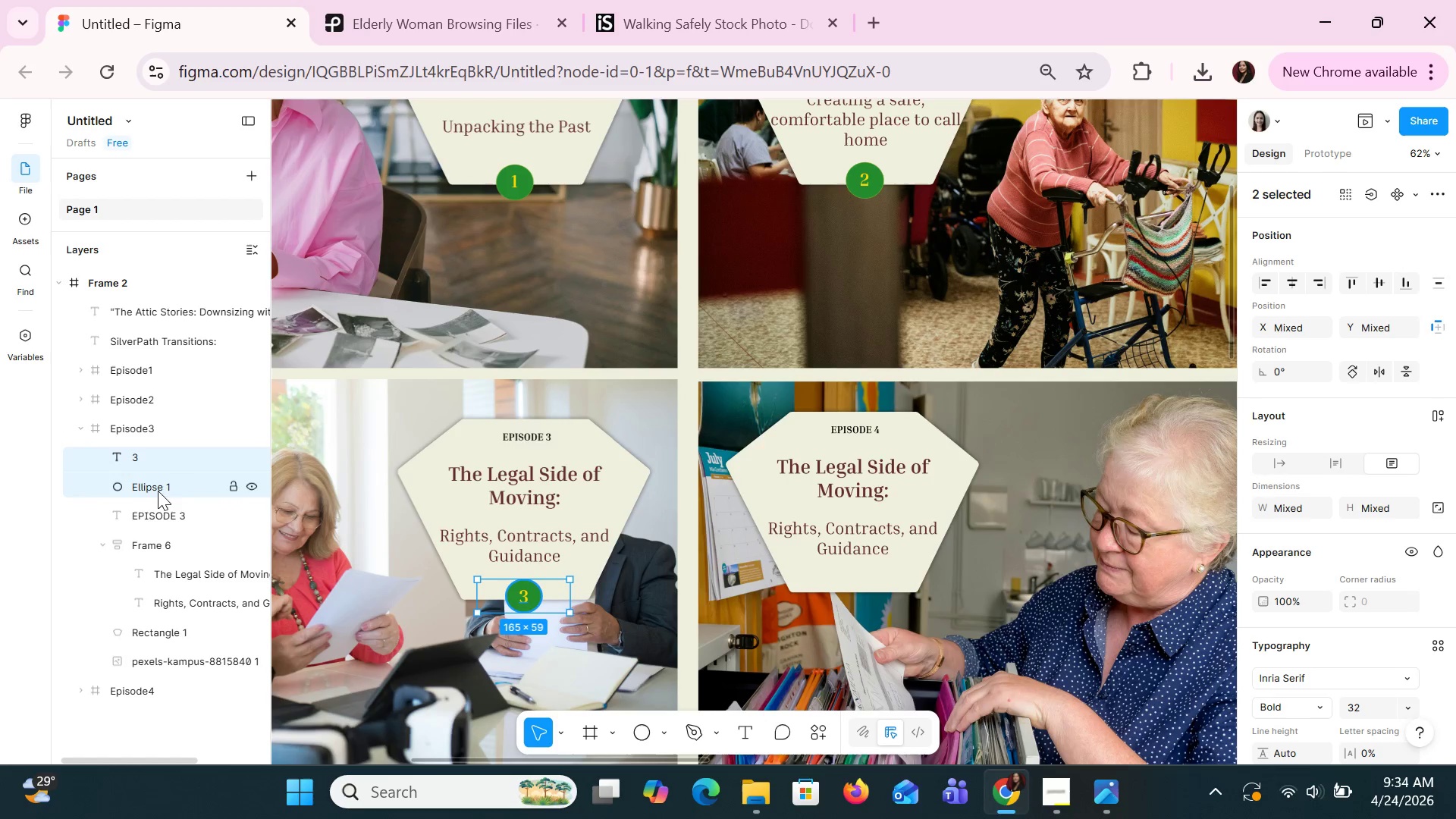 
left_click([166, 518])
 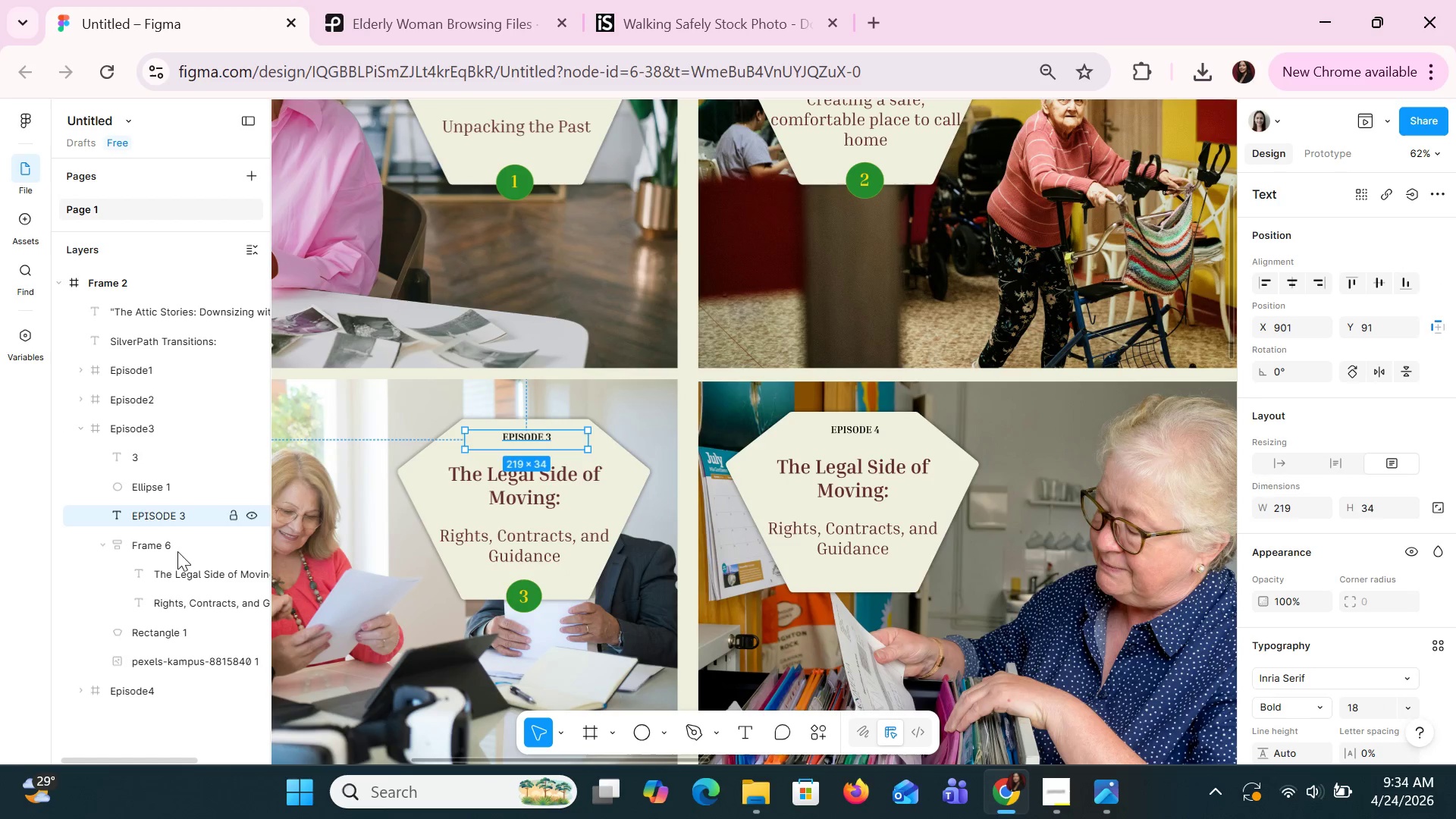 
hold_key(key=ShiftLeft, duration=1.52)
double_click([177, 553])
 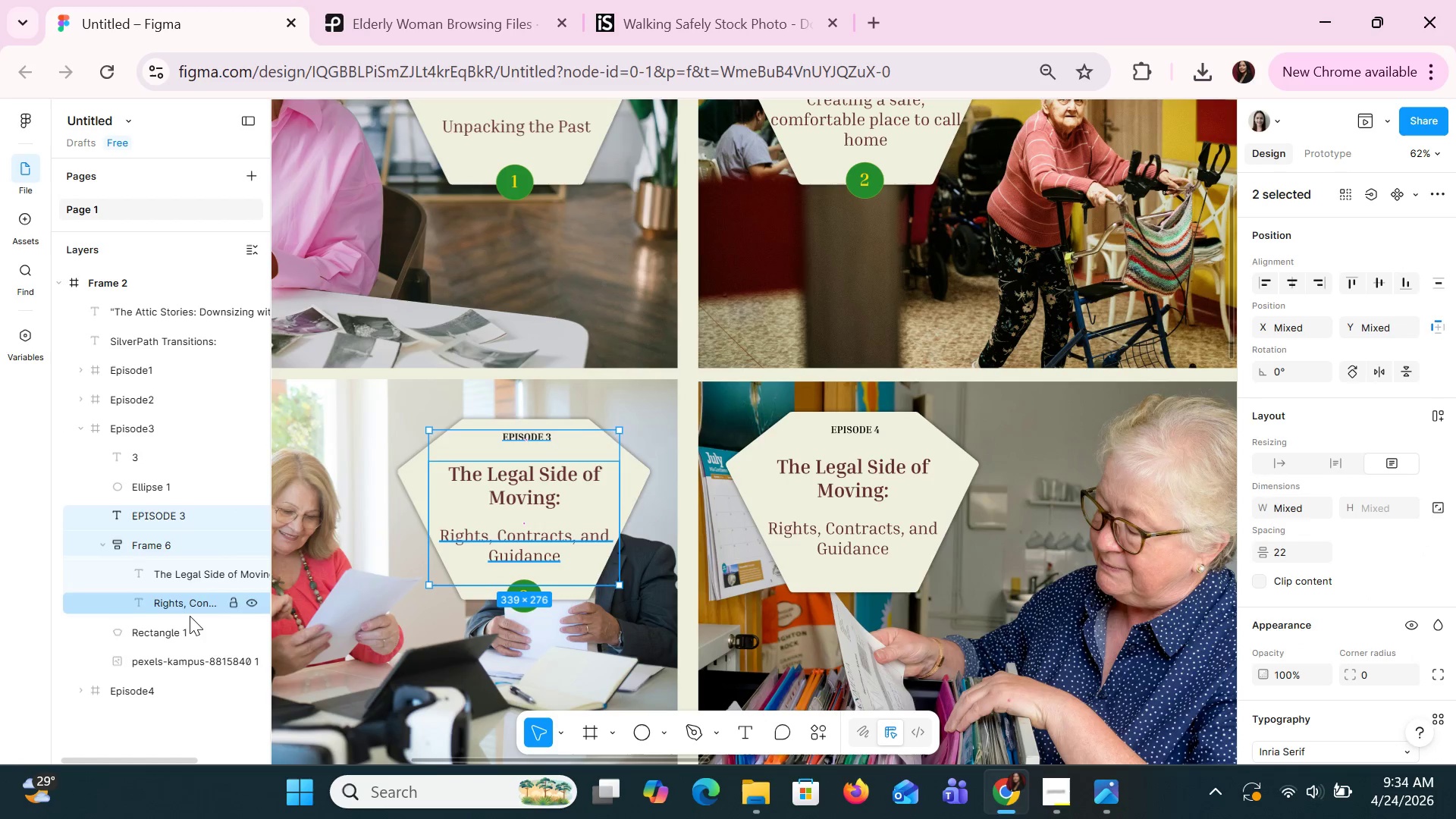 
left_click([187, 631])
 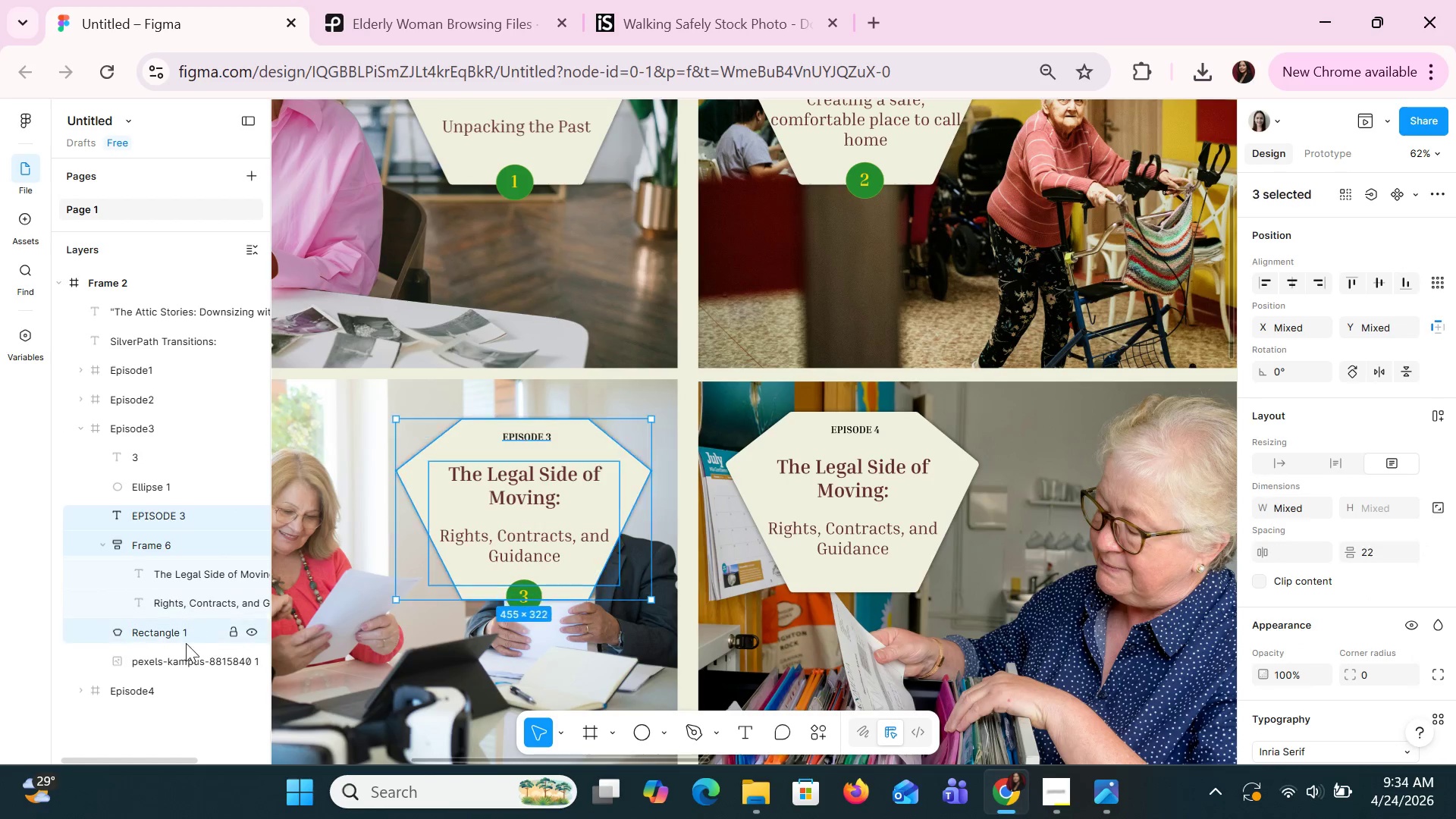 
hold_key(key=ShiftLeft, duration=0.89)
 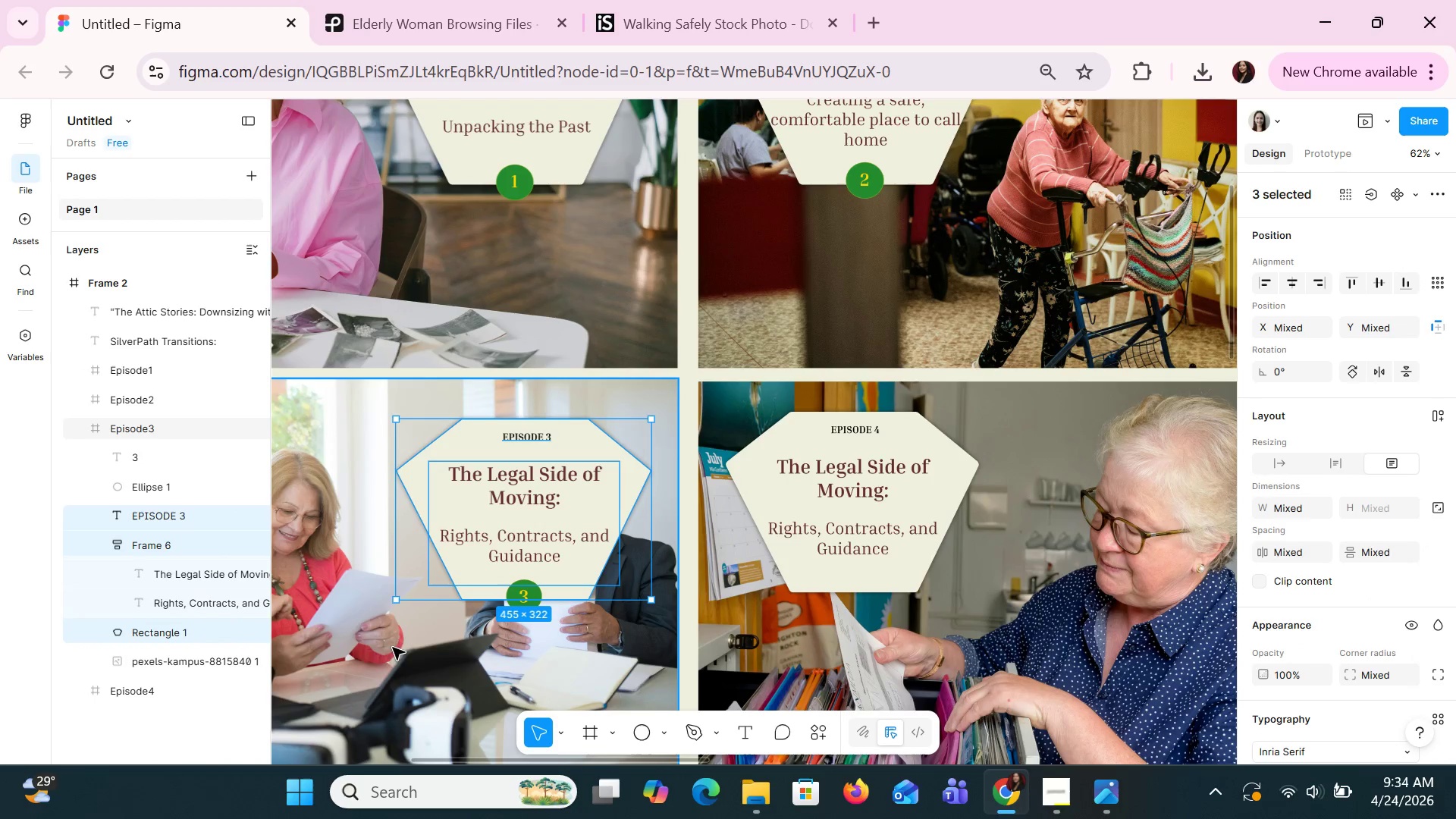 
hold_key(key=ShiftLeft, duration=13.86)
left_click_drag(start_coordinate=[398, 602], to_coordinate=[383, 620])
 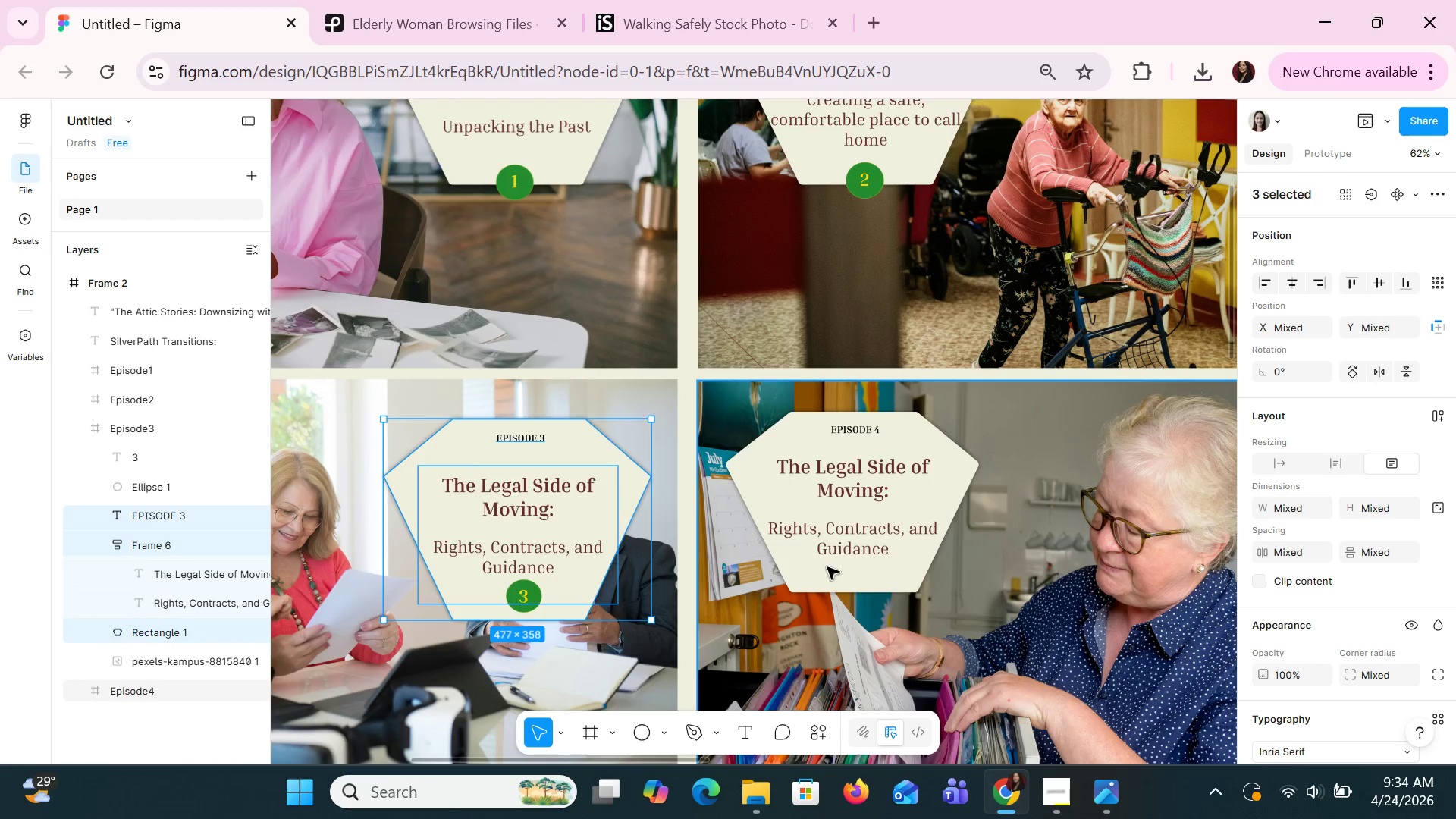 
left_click([830, 566])
 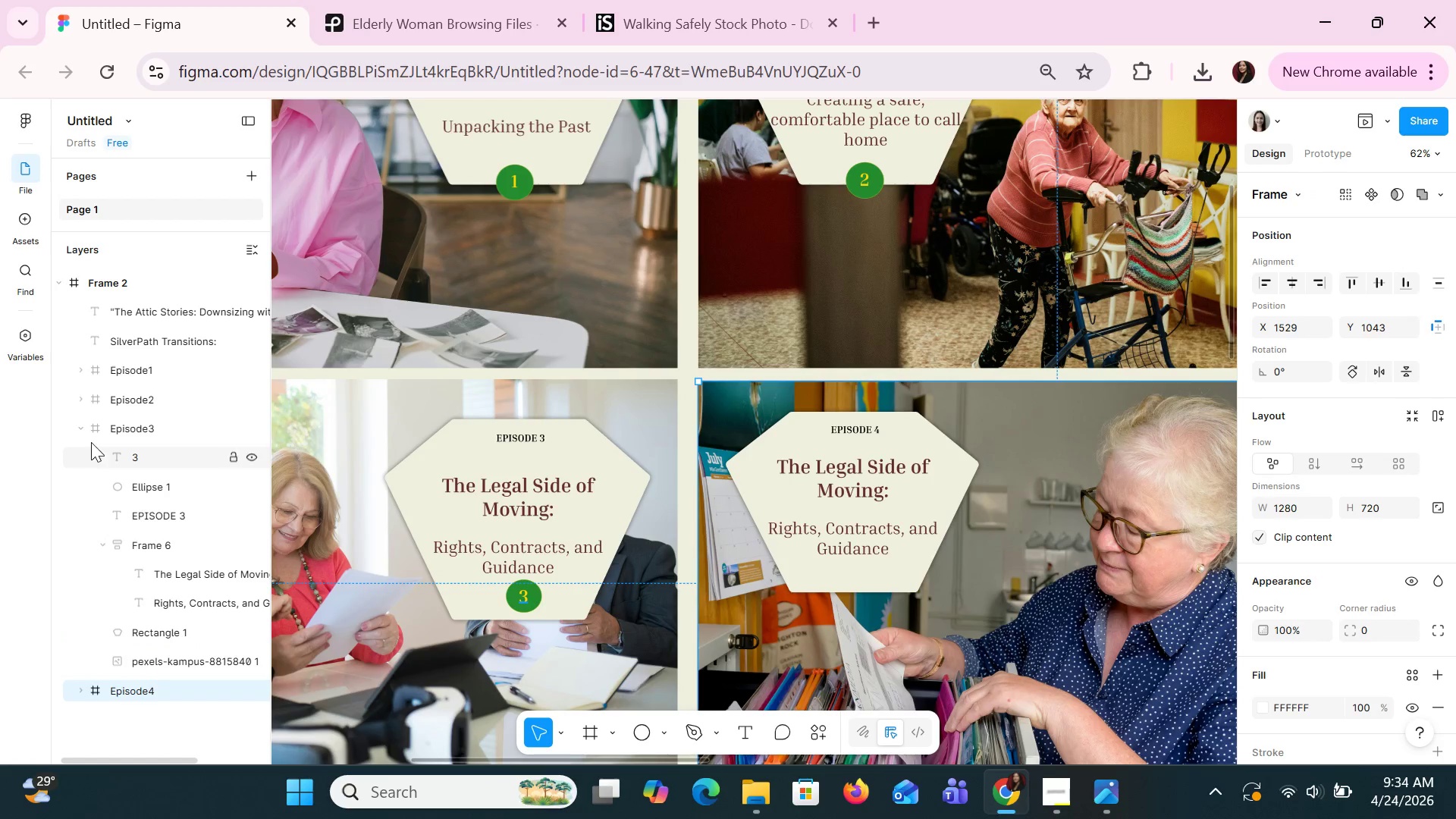 
left_click([77, 422])
 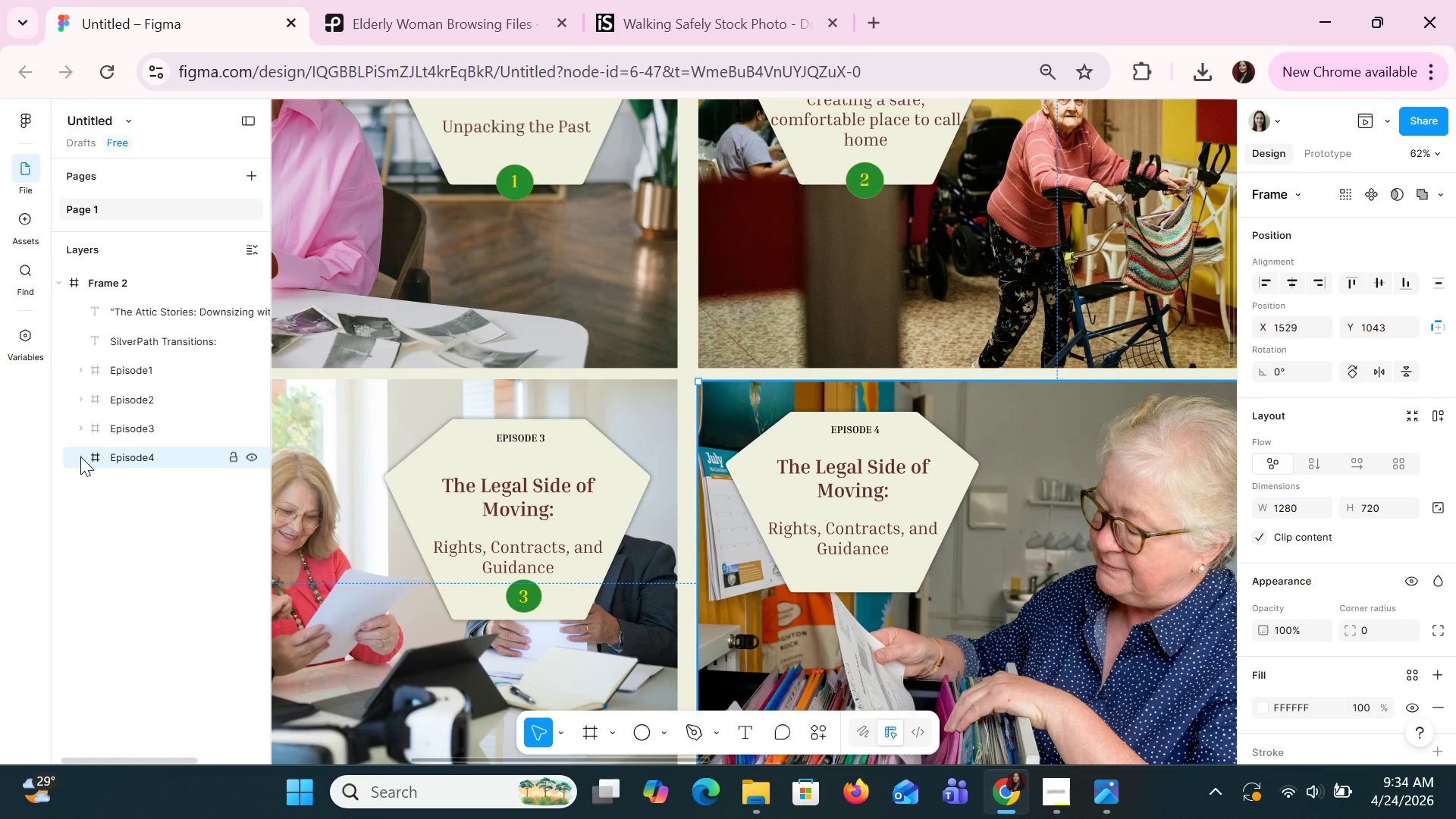 
left_click([82, 458])
 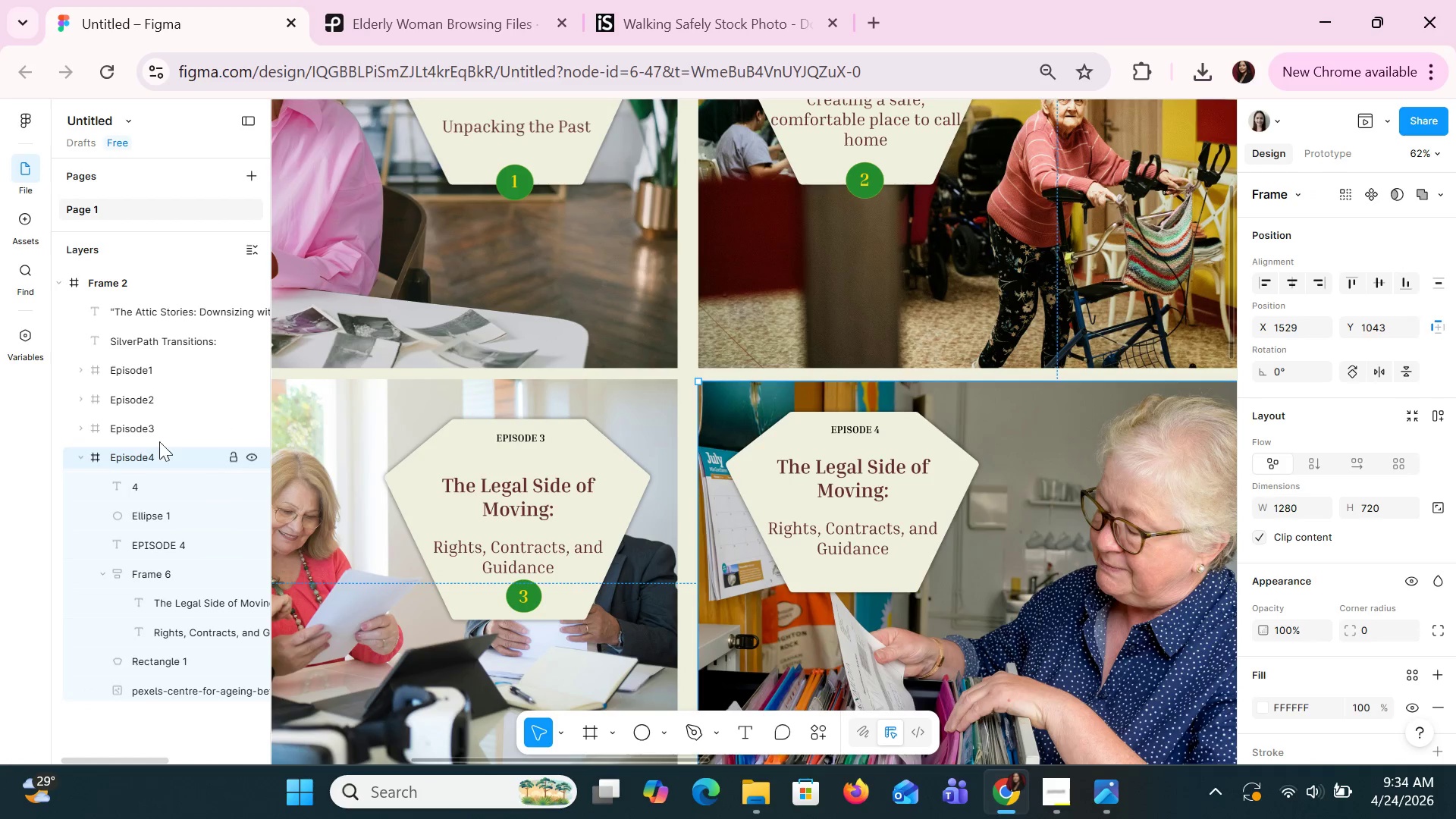 
scroll: coordinate [204, 469], scroll_direction: down, amount: 1.0
 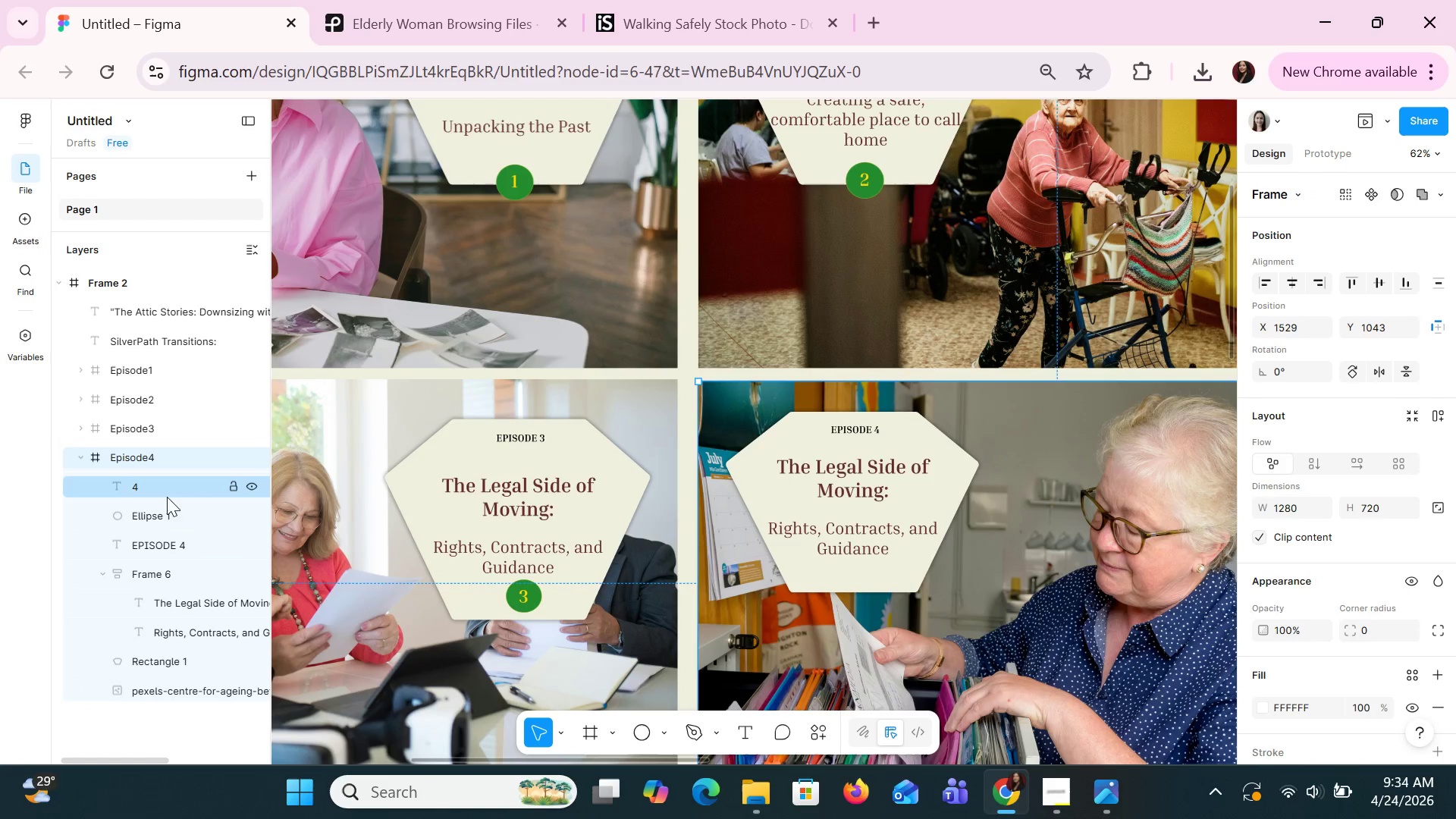 
left_click([164, 486])
 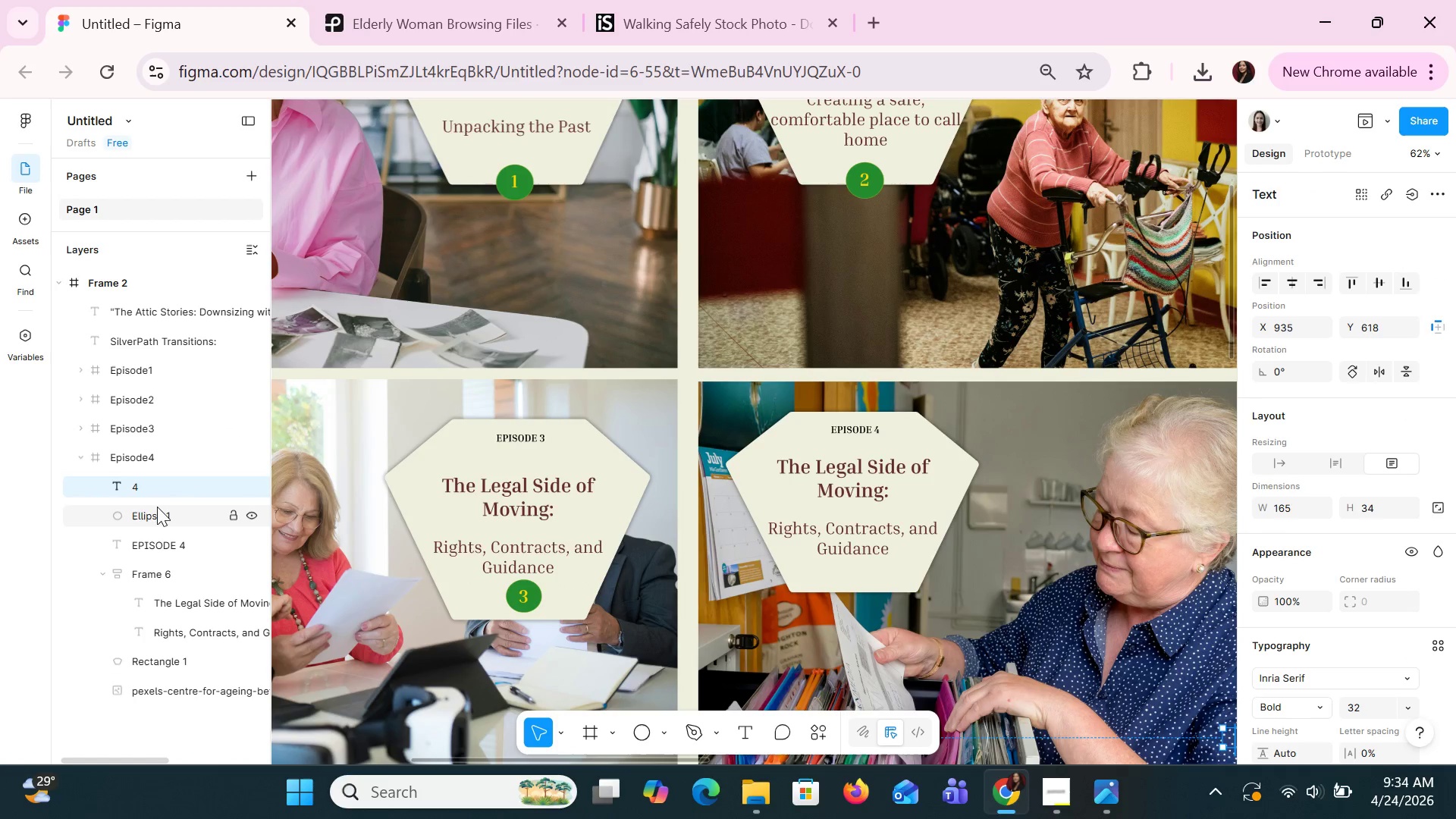 
hold_key(key=ShiftLeft, duration=1.51)
left_click([156, 513])
 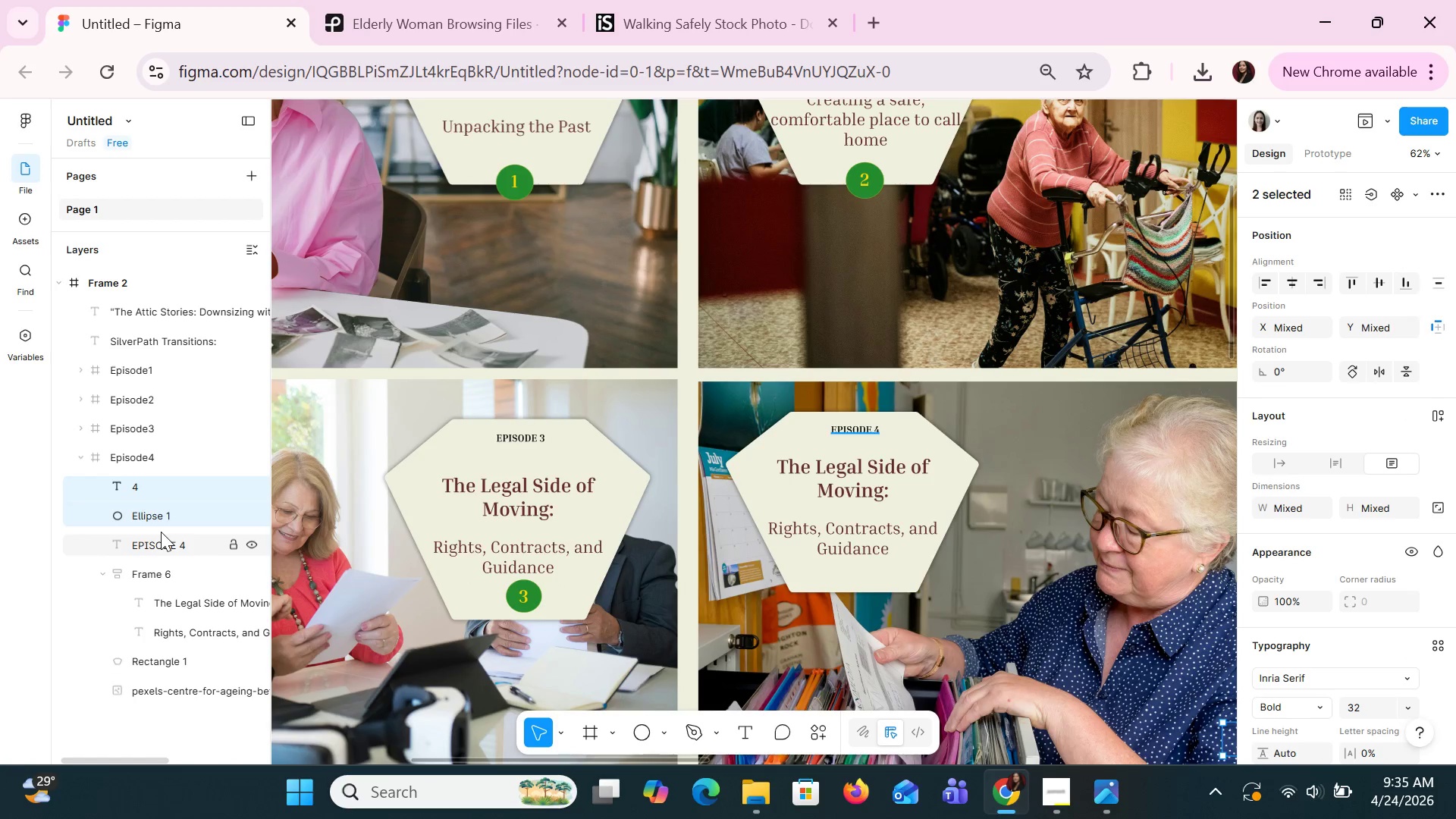 
left_click([160, 532])
 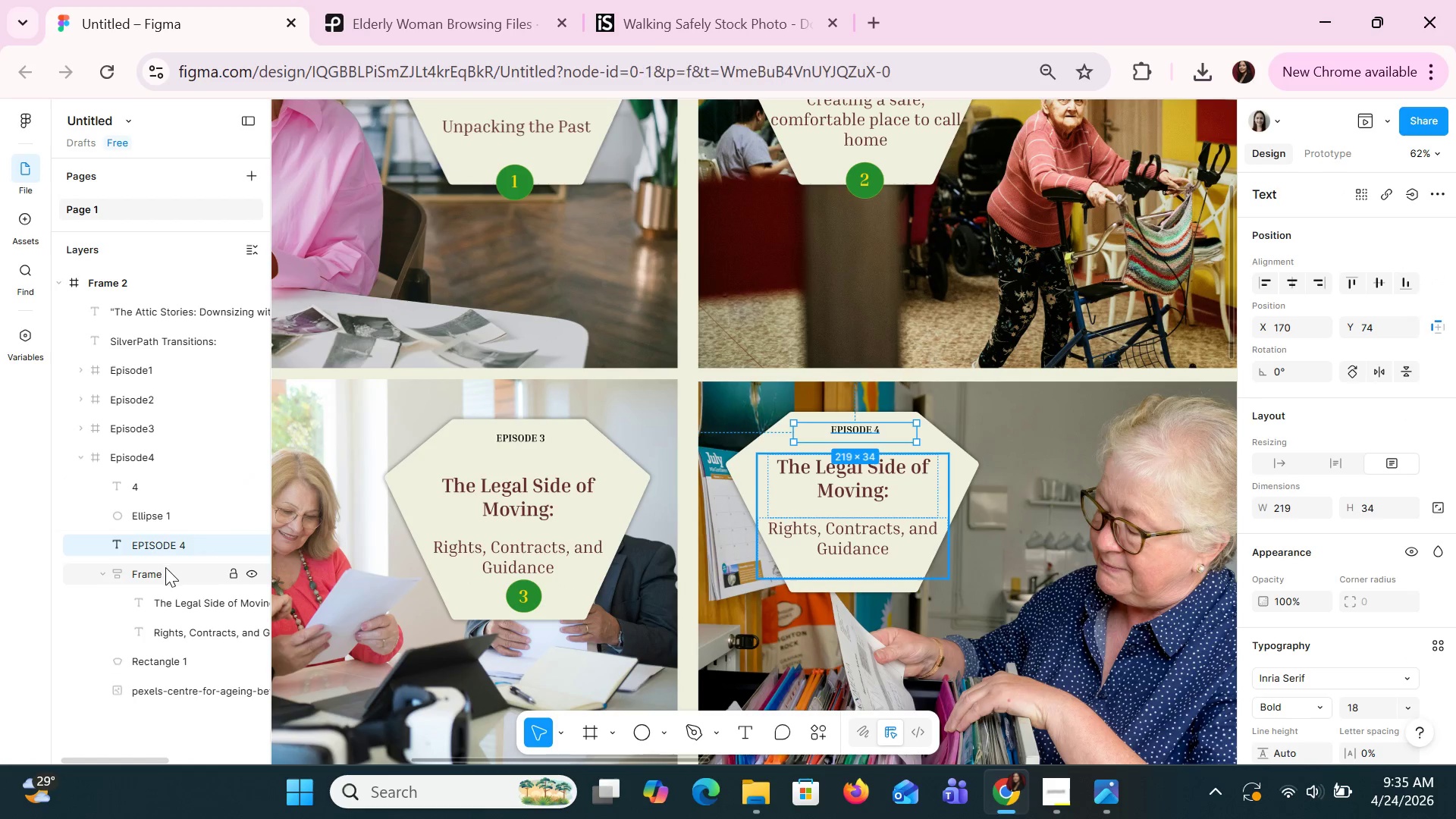 
key(Shift+ShiftLeft)
 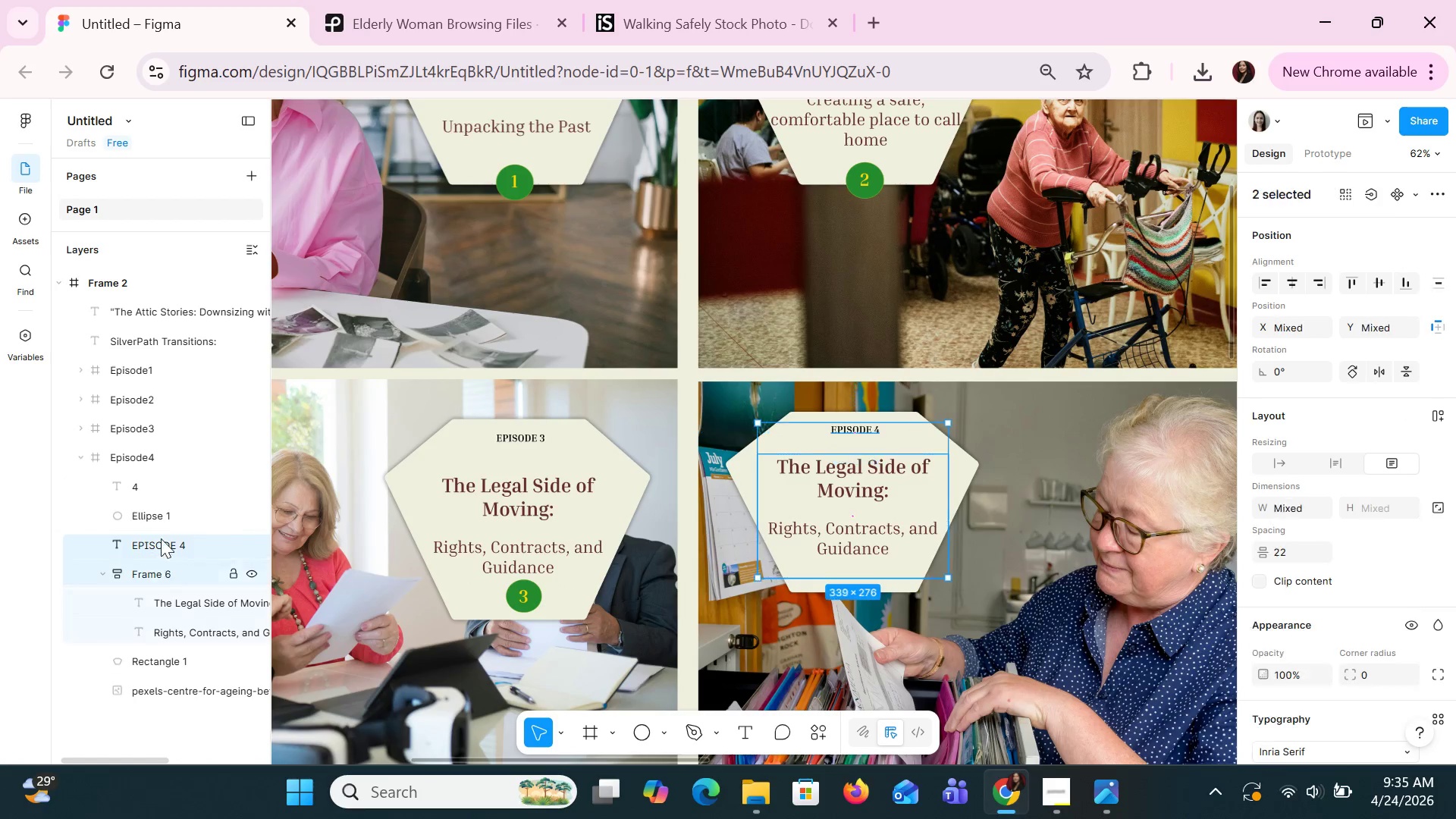 
key(Shift+ShiftLeft)
 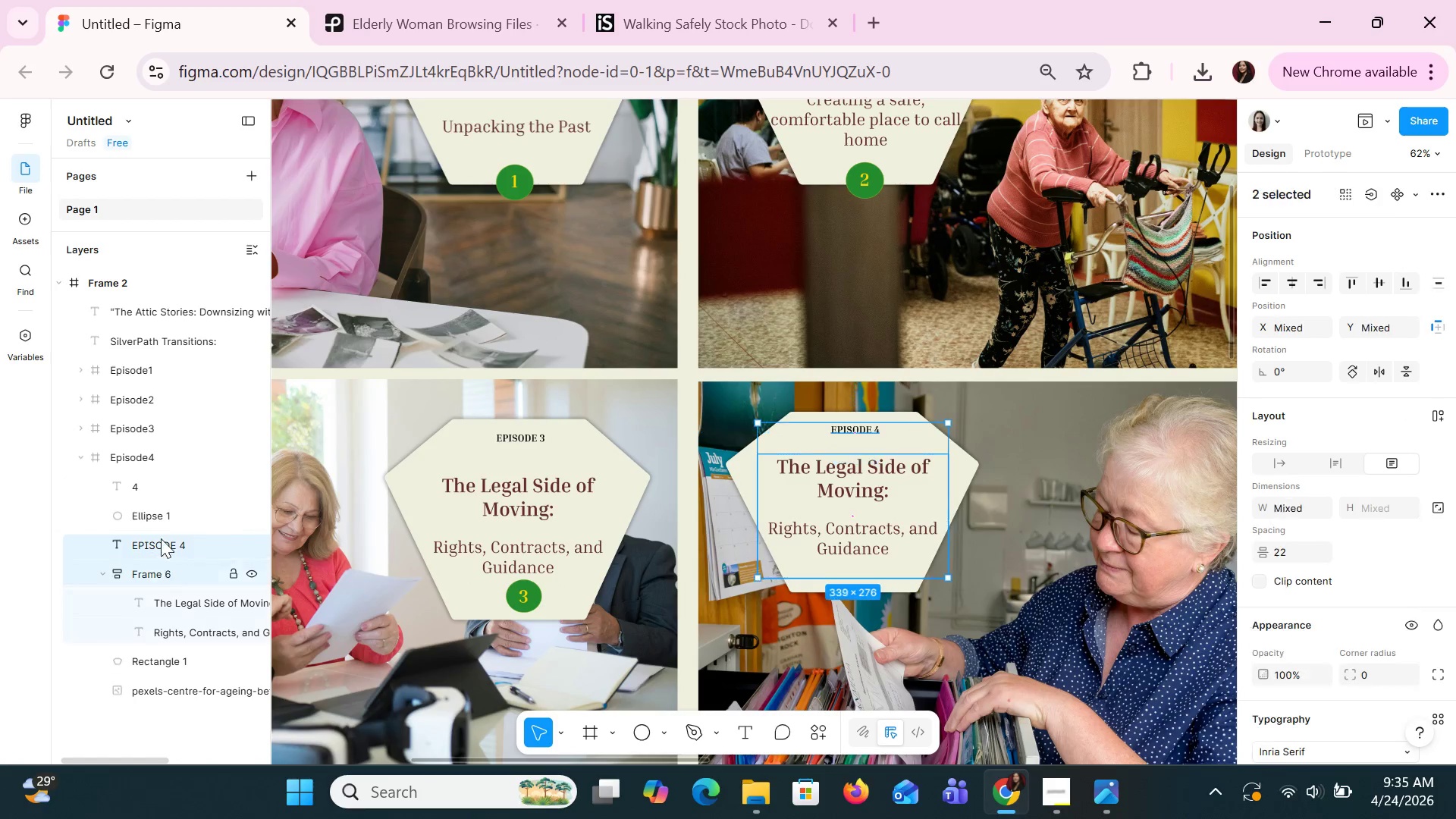 
key(Shift+ShiftLeft)
 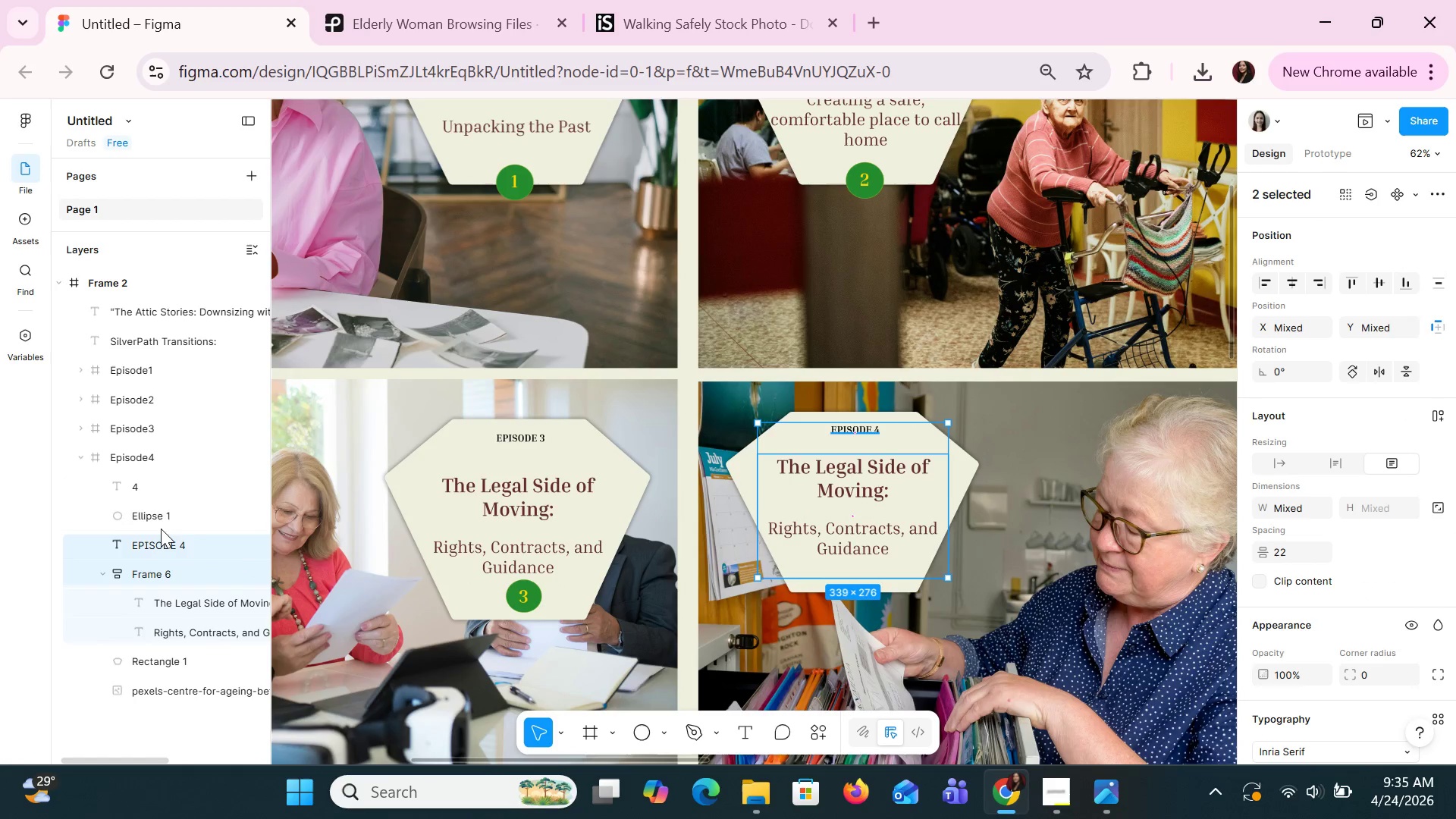 
key(Shift+ShiftLeft)
 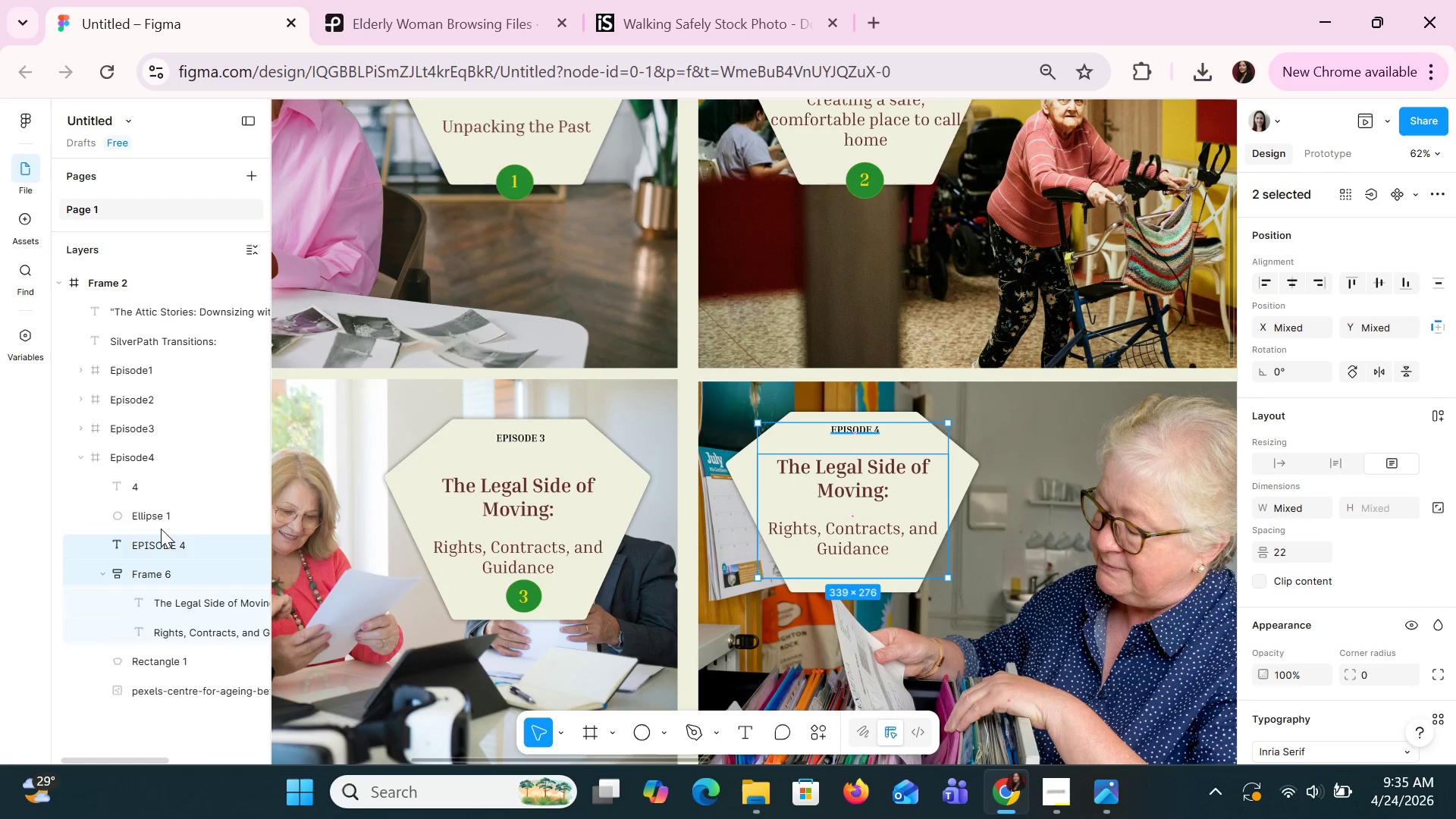 
key(Shift+ShiftLeft)
 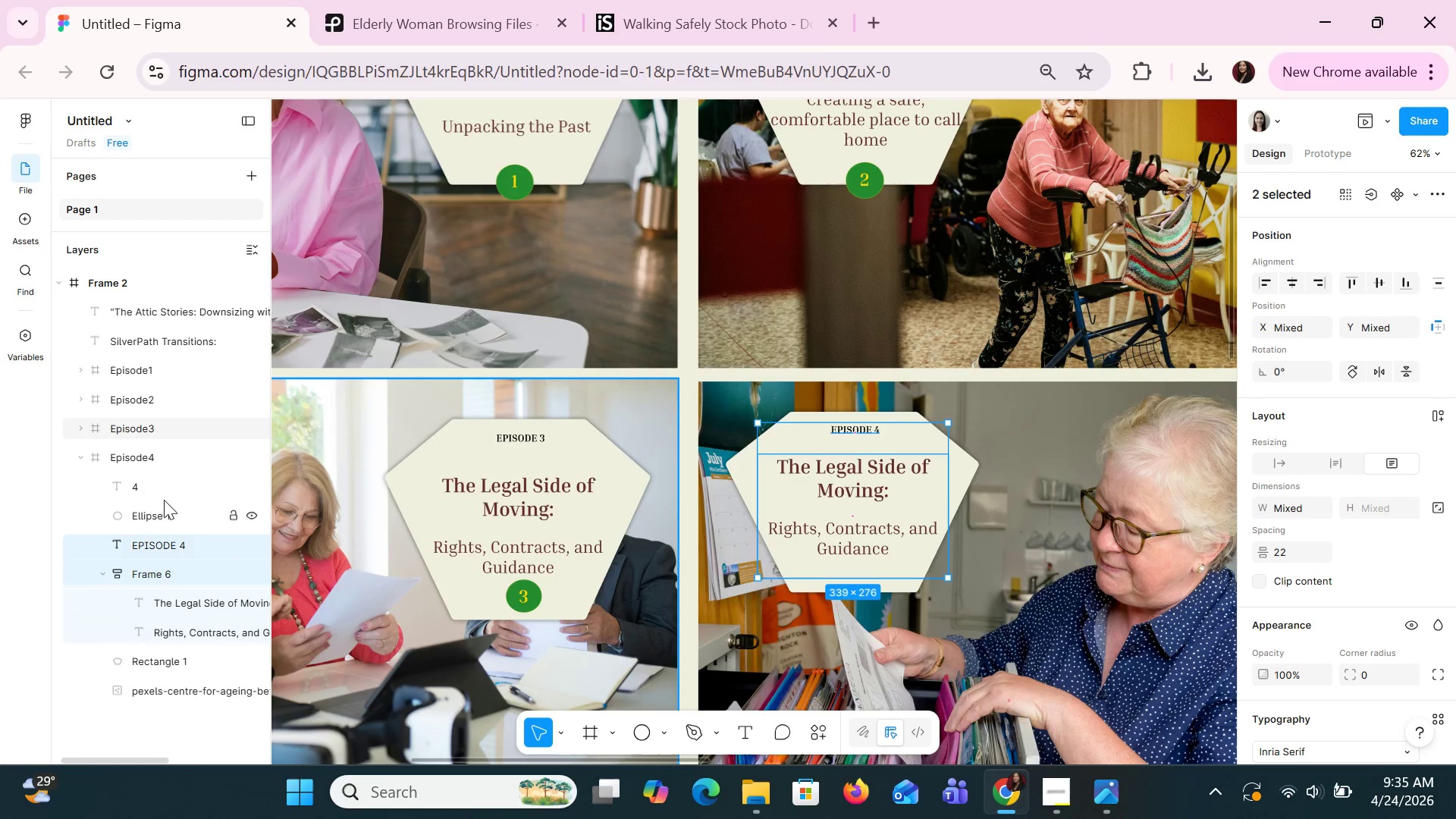 
left_click([162, 498])
 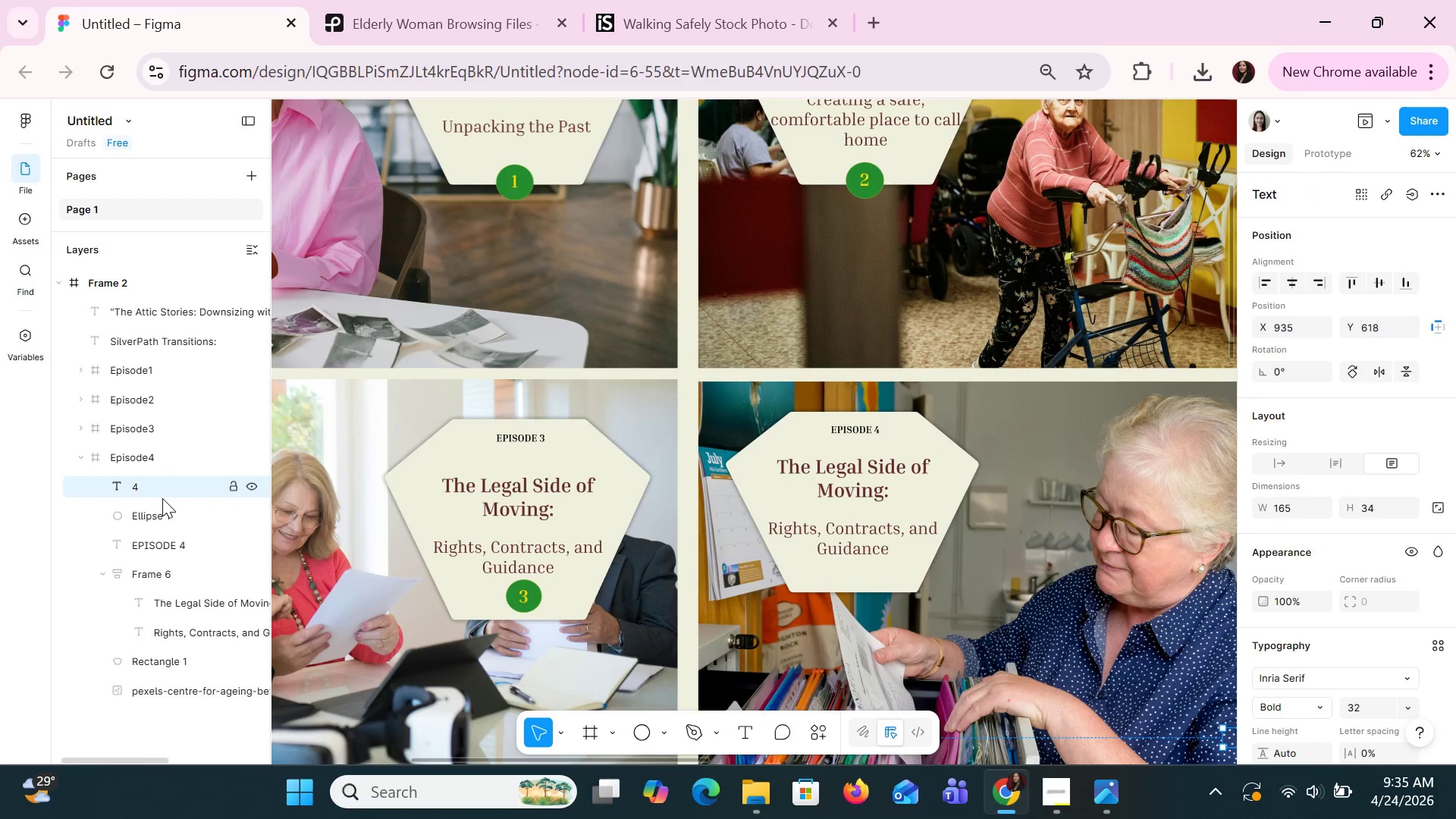 
hold_key(key=ControlLeft, duration=0.42)
 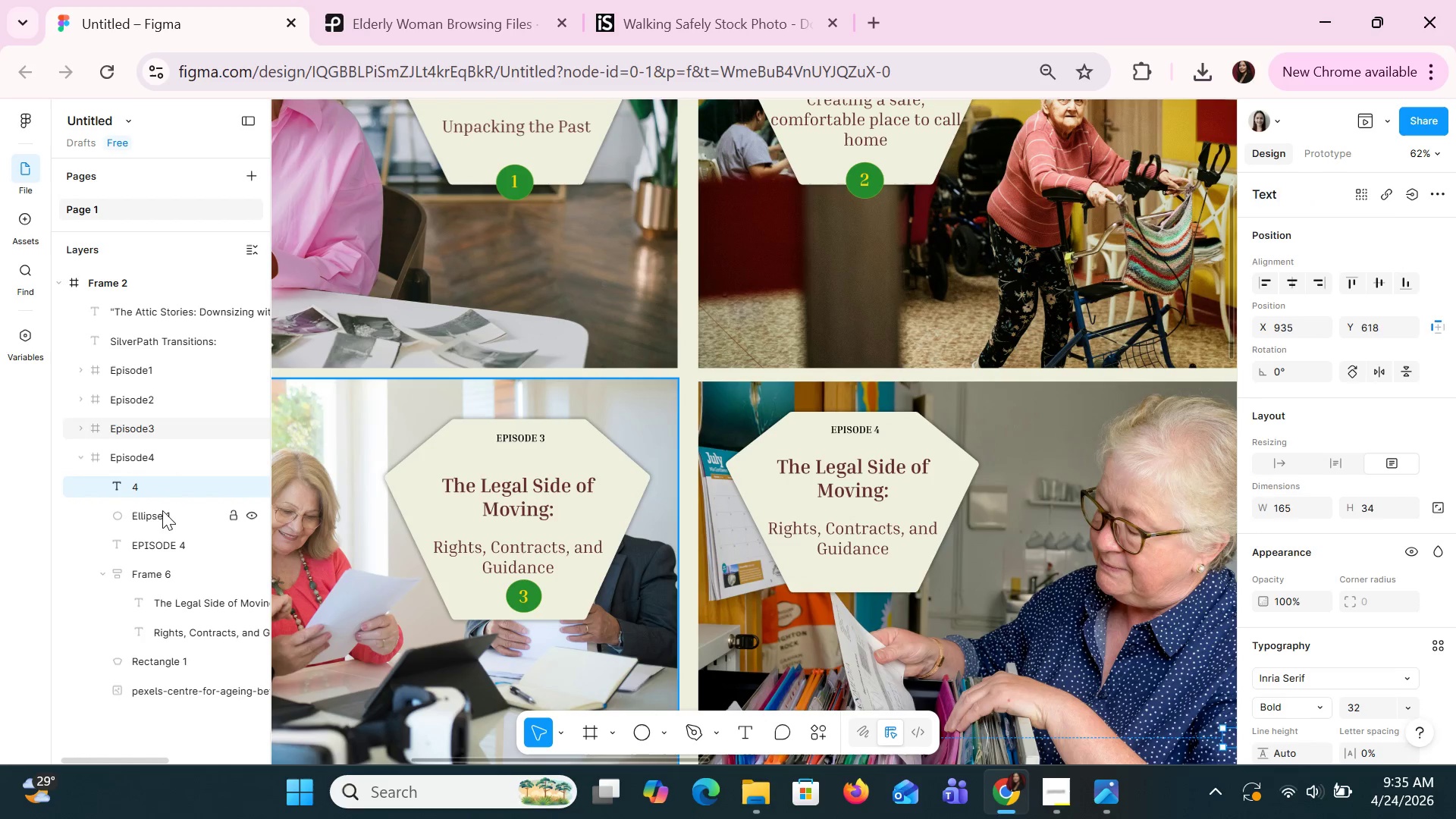 
hold_key(key=ShiftLeft, duration=1.5)
left_click([162, 510])
 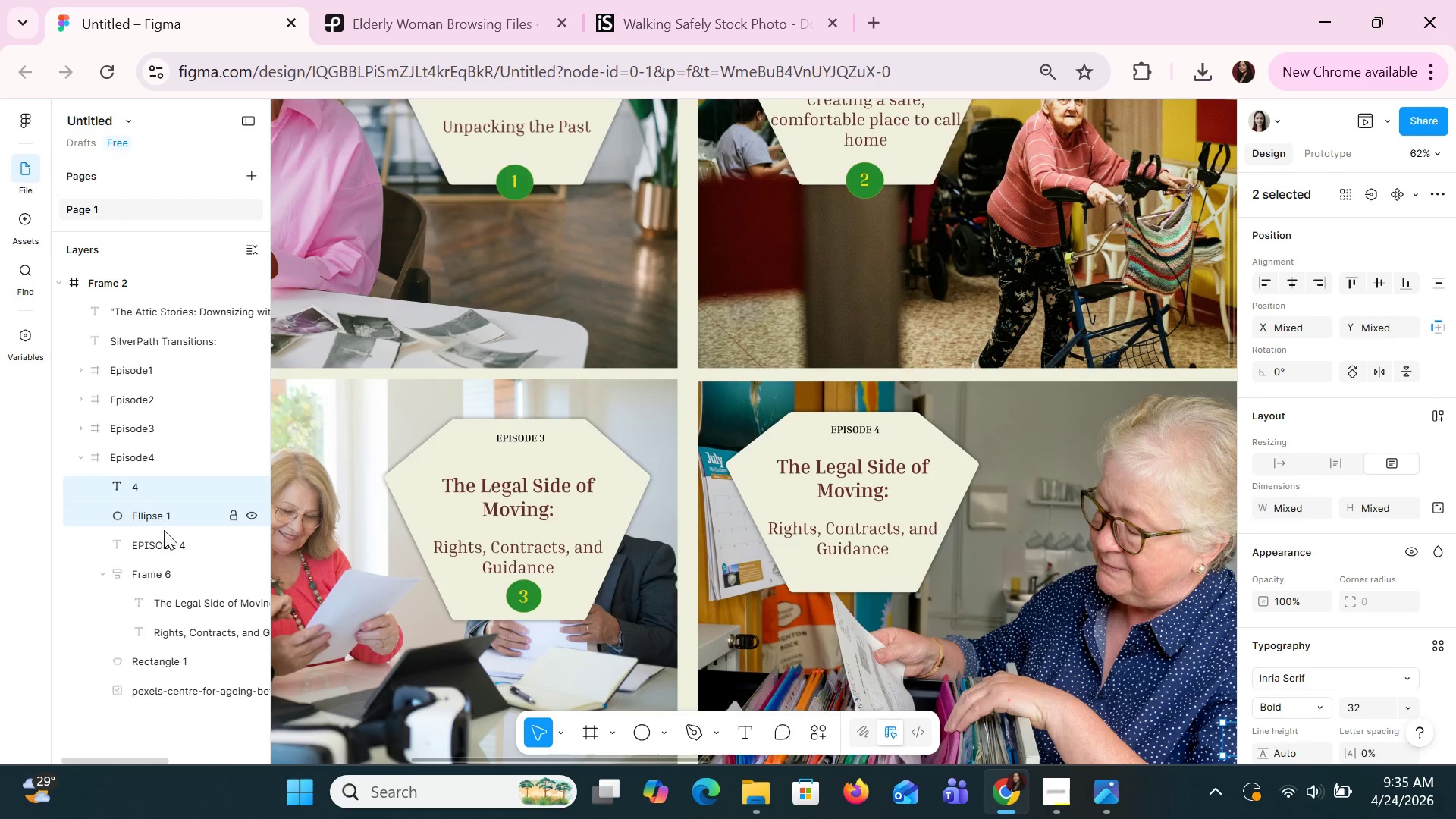 
hold_key(key=ShiftLeft, duration=1.5)
left_click([163, 548])
 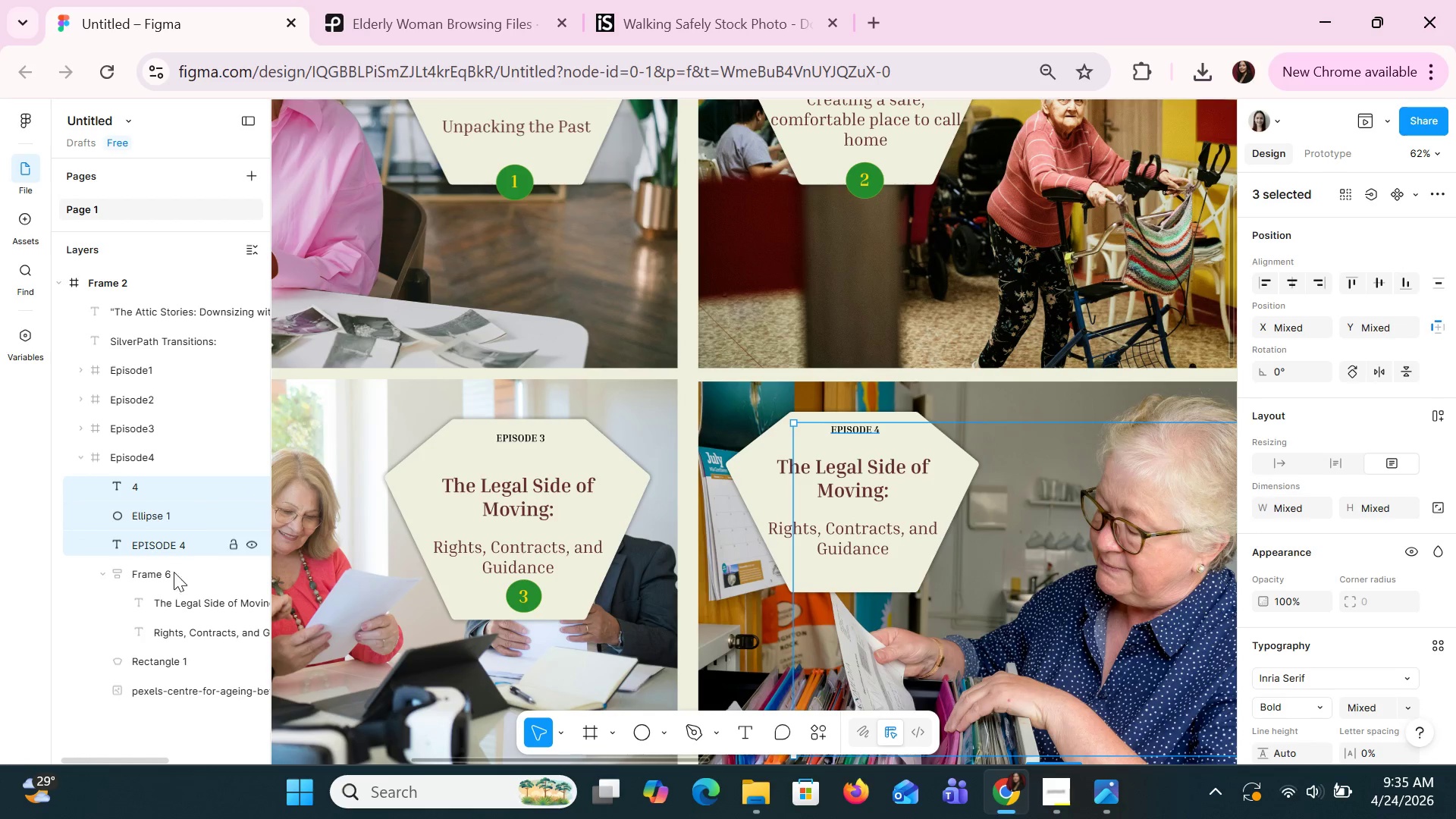 
left_click([175, 579])
 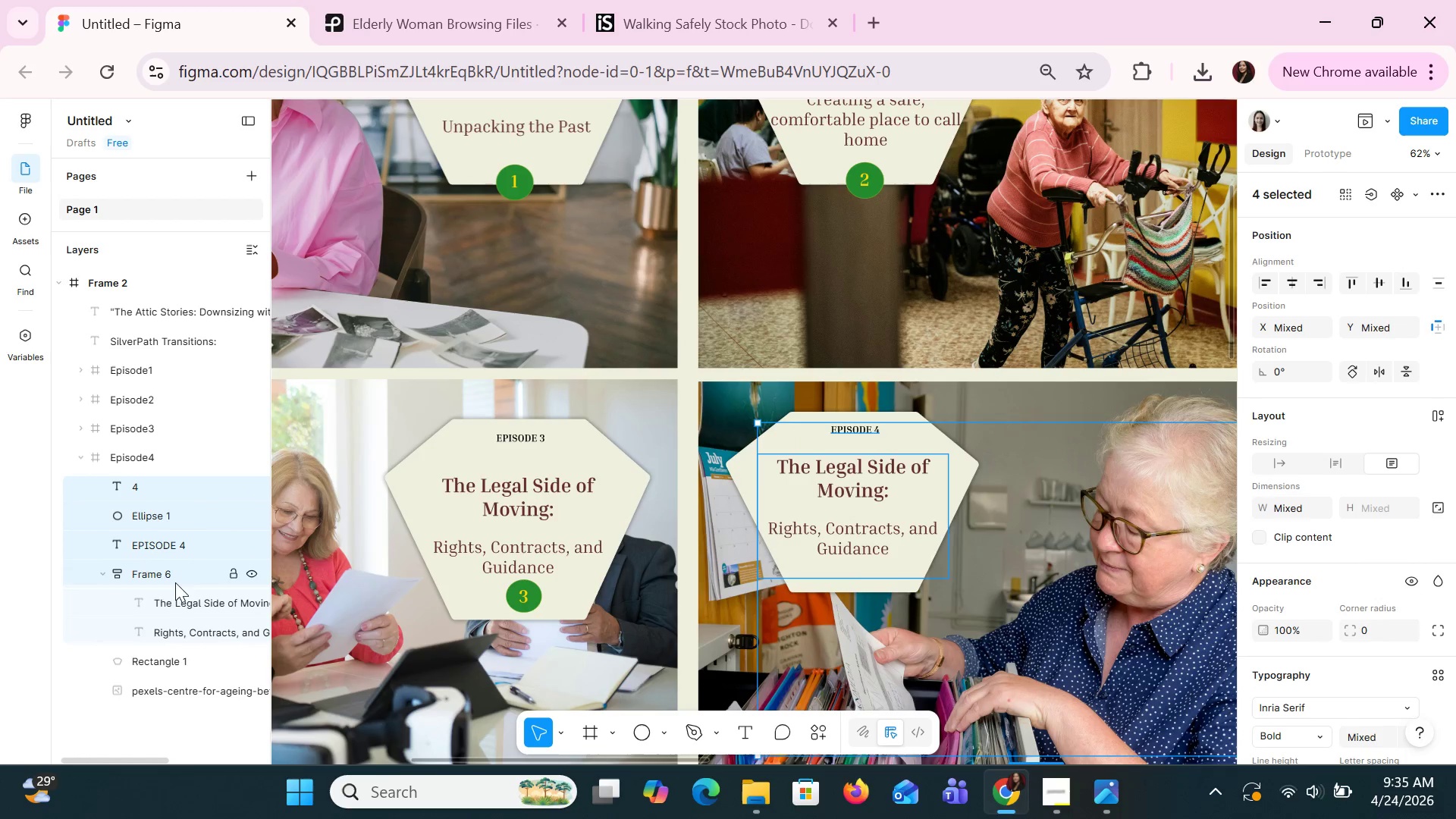 
hold_key(key=ShiftLeft, duration=1.08)
left_click([177, 655])
 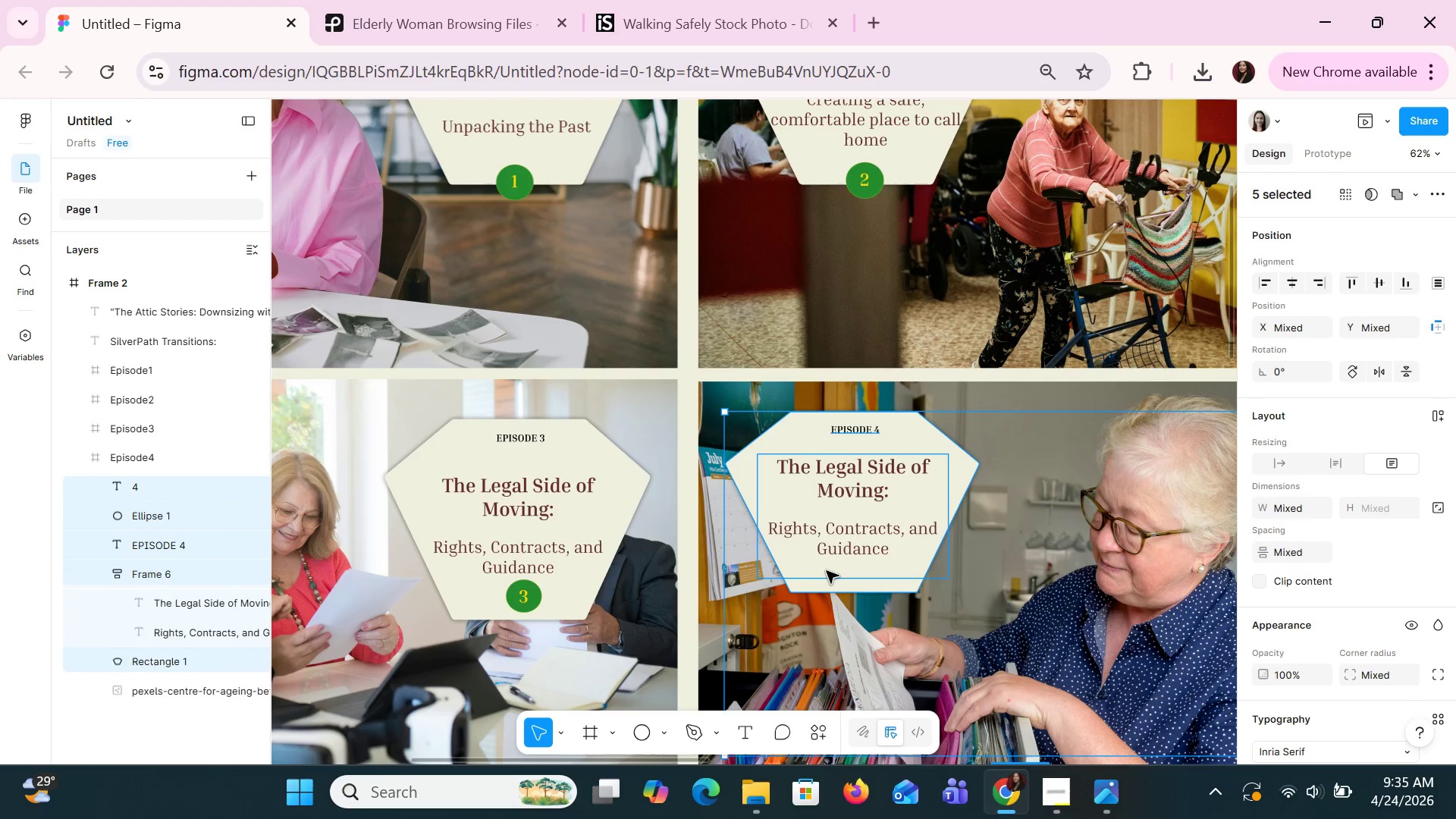 
scroll: coordinate [827, 570], scroll_direction: down, amount: 2.0
 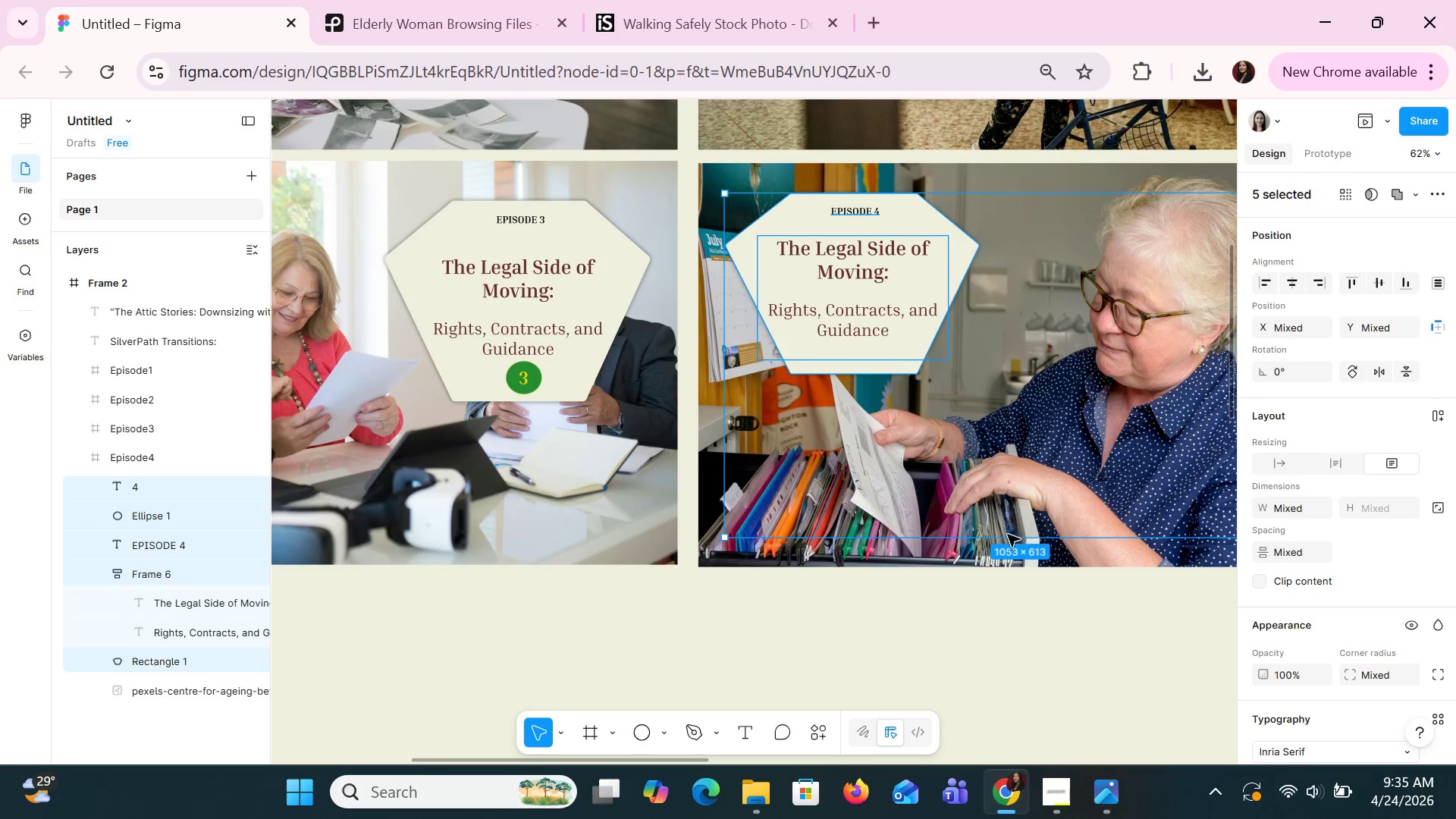 
wait(6.6)
 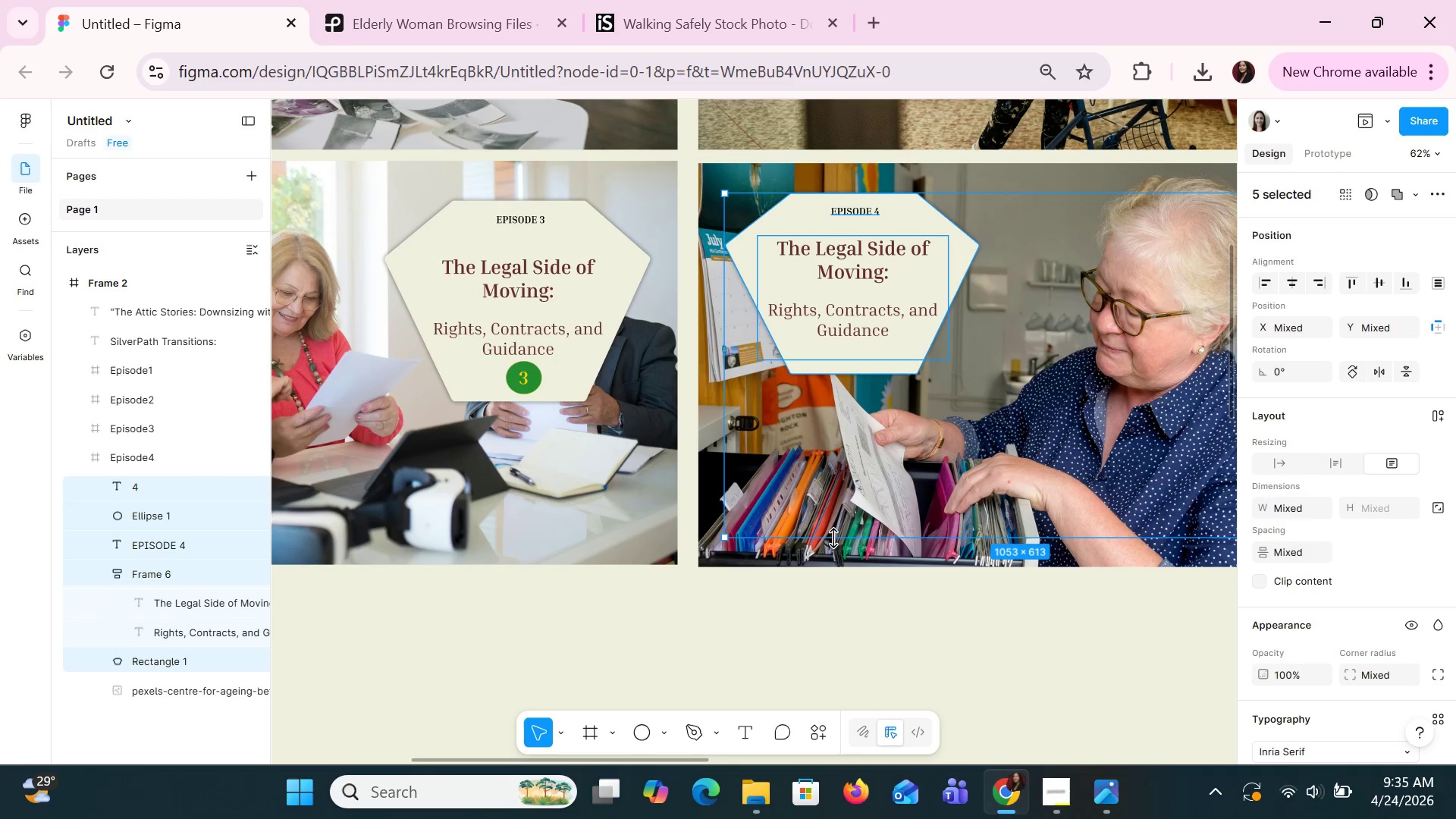 
left_click_drag(start_coordinate=[674, 760], to_coordinate=[846, 780])
 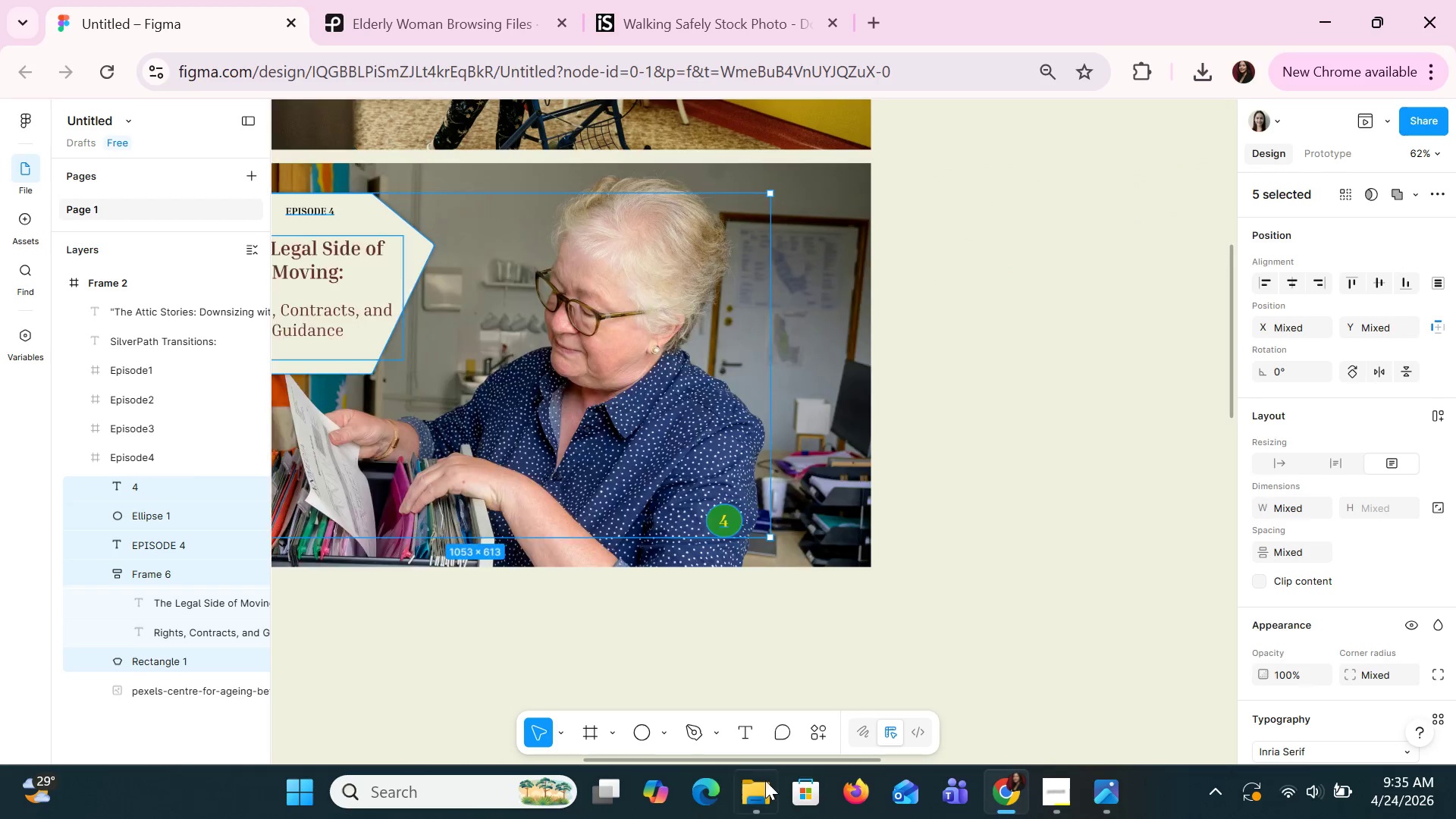 
left_click_drag(start_coordinate=[765, 780], to_coordinate=[761, 780])
 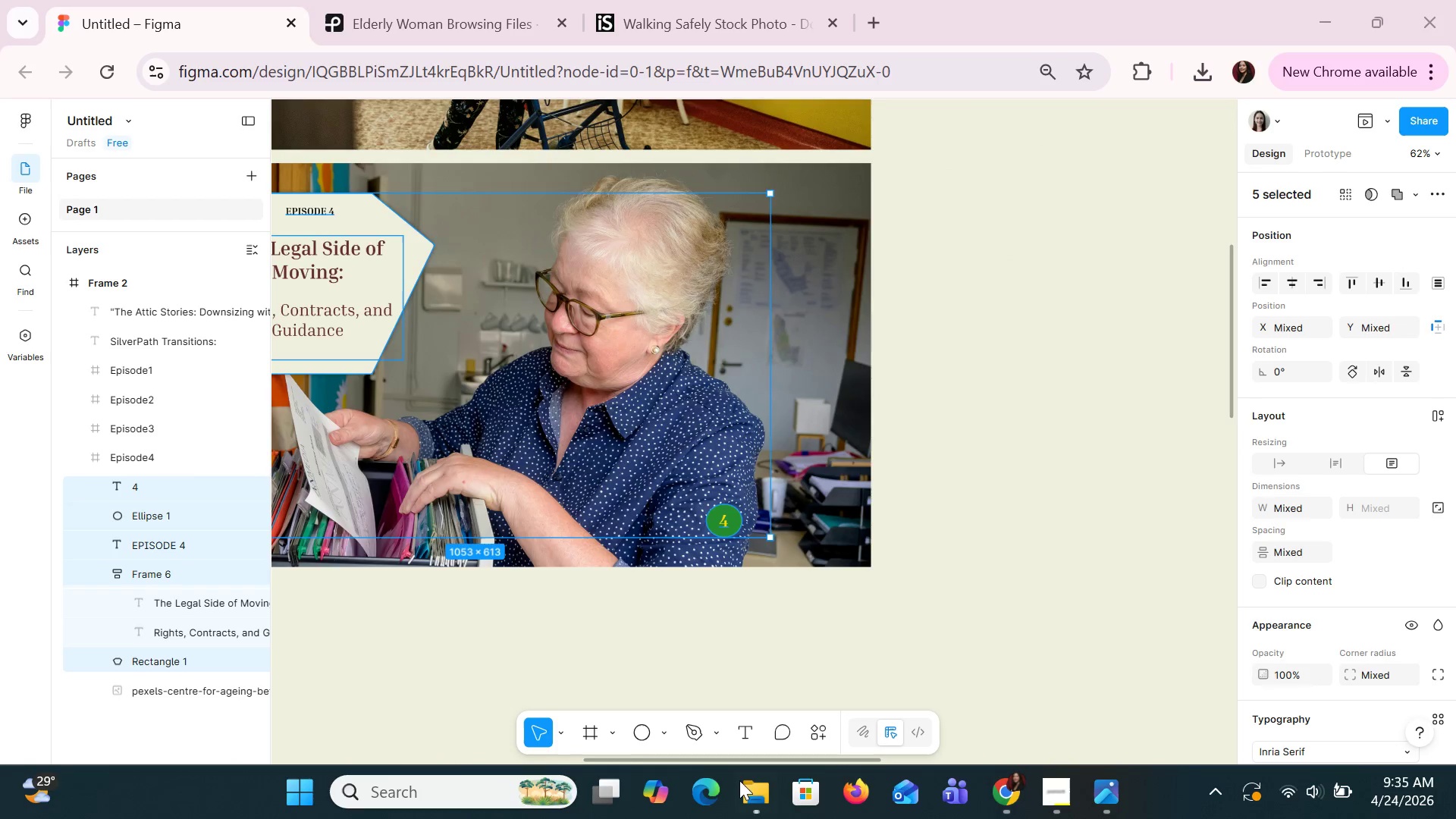 
left_click_drag(start_coordinate=[736, 780], to_coordinate=[684, 767])
 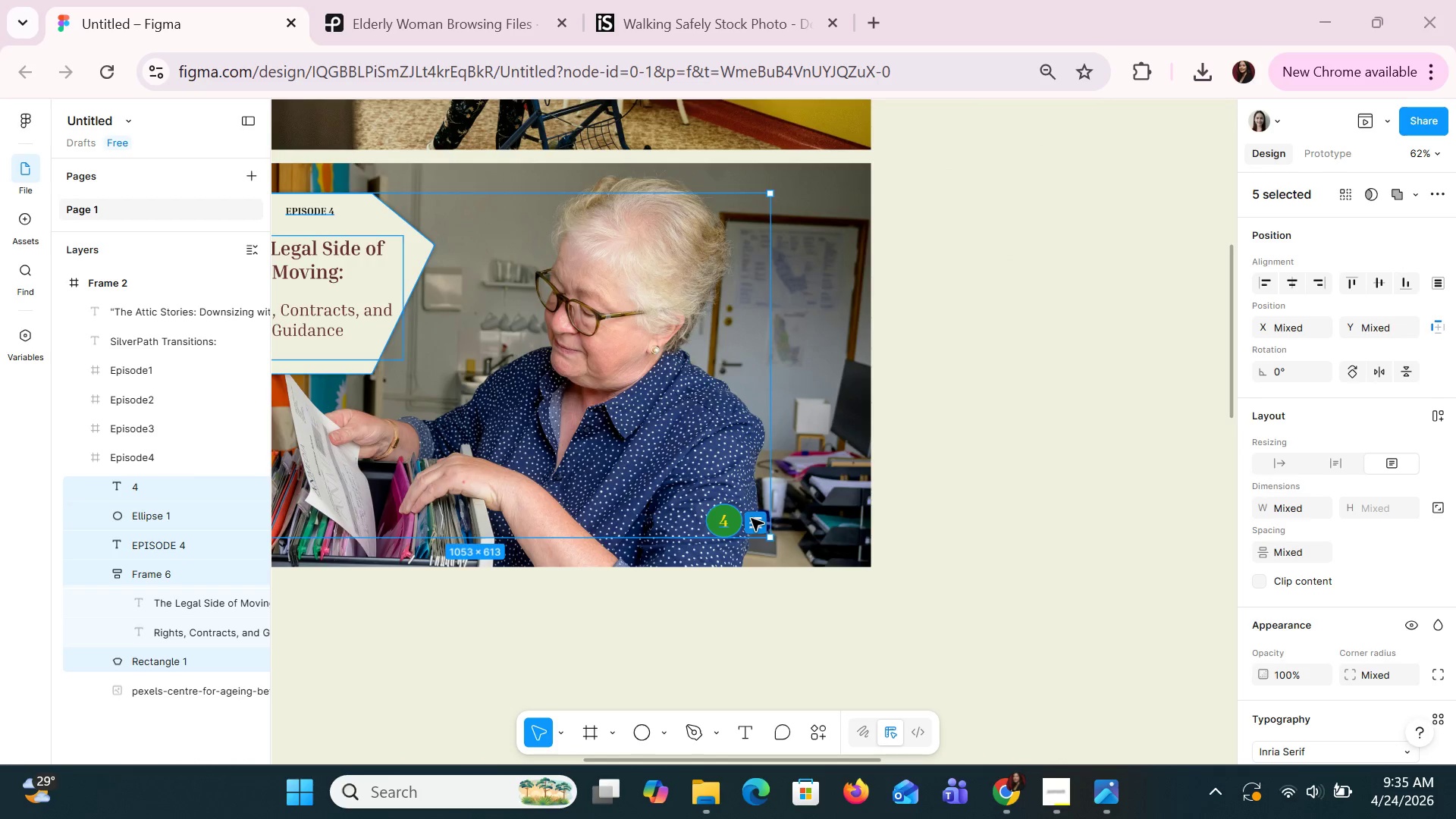 
left_click_drag(start_coordinate=[773, 538], to_coordinate=[745, 535])
 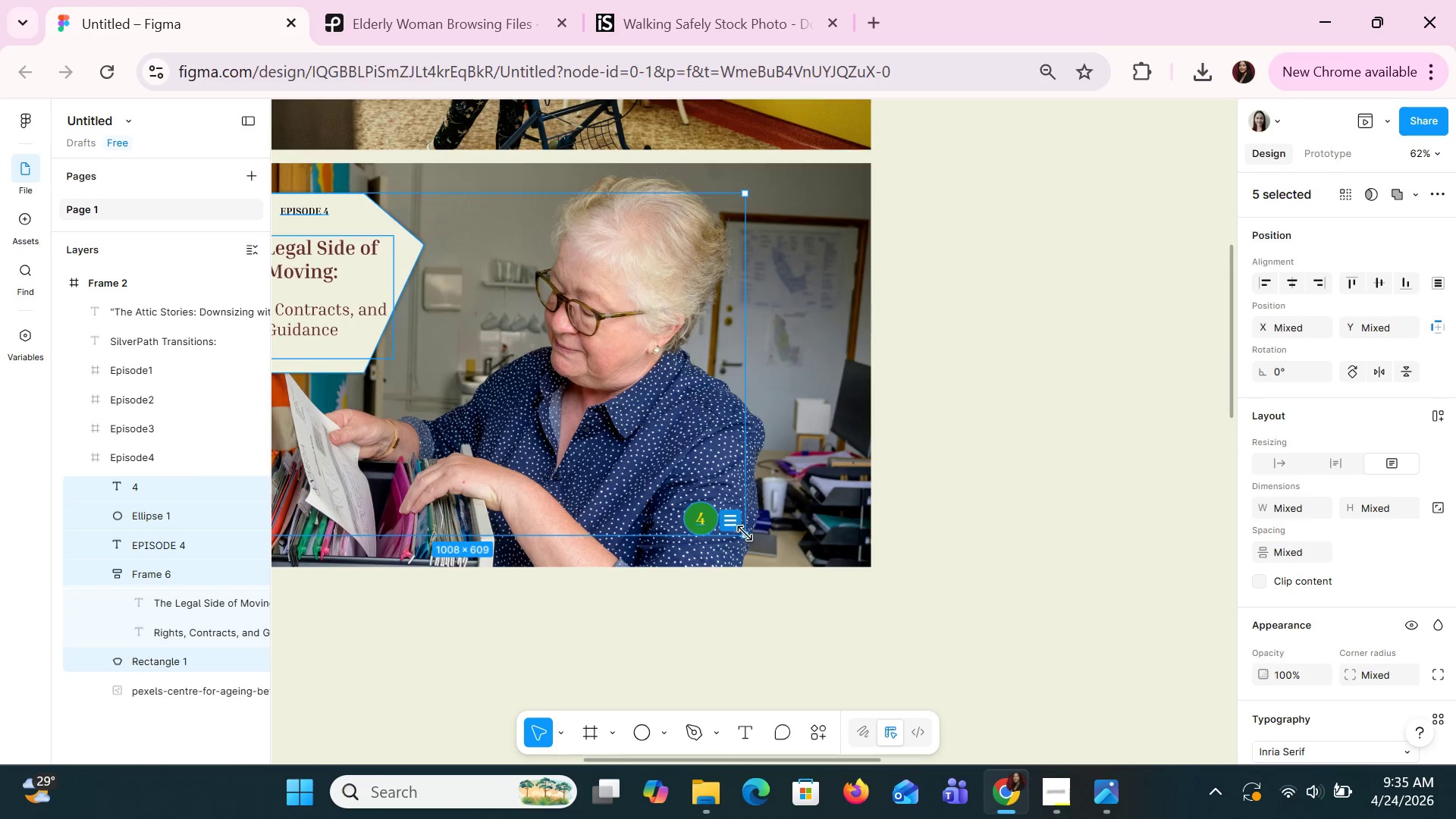 
key(Control+Z)
 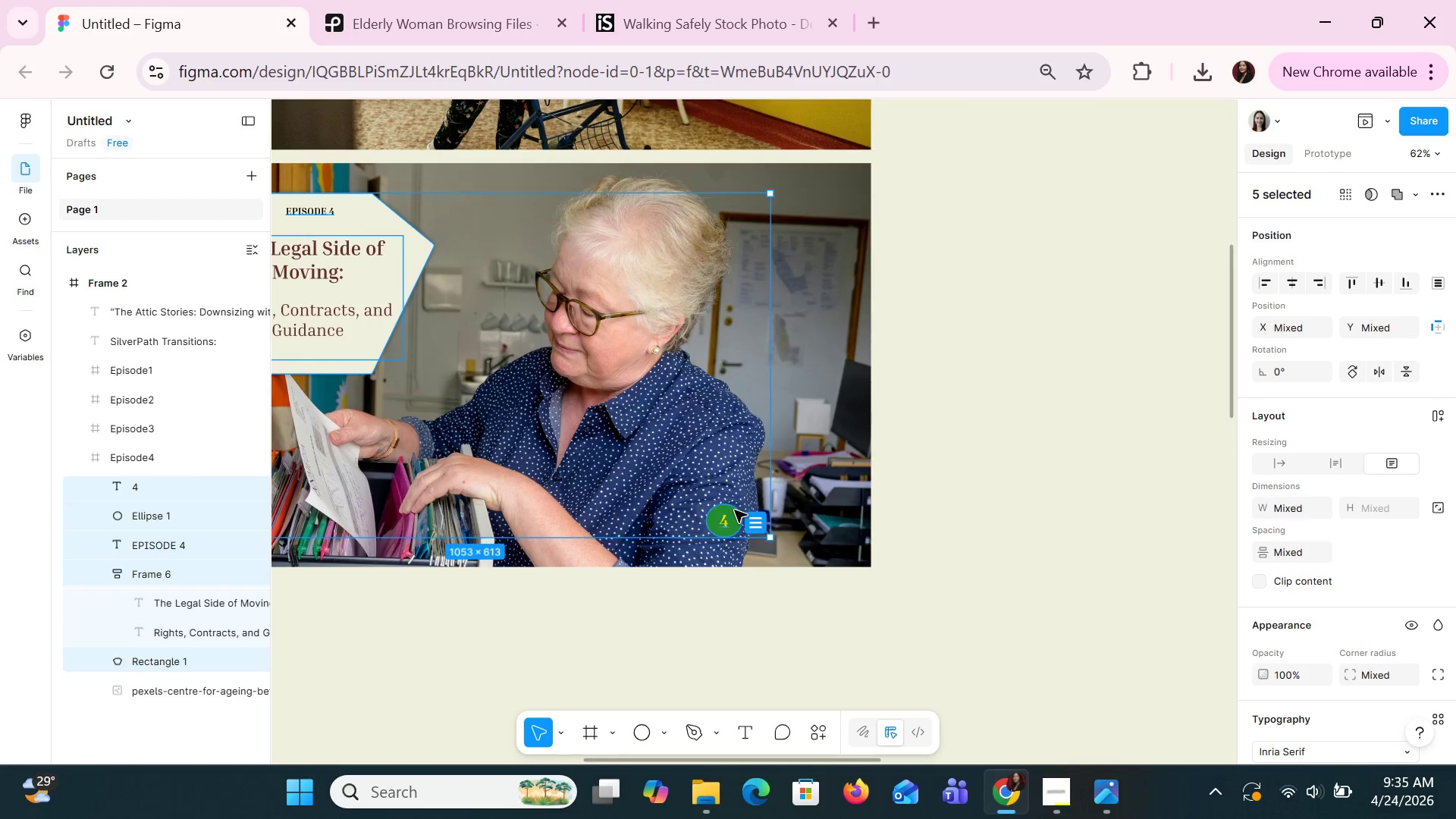 
key(Control+Z)
 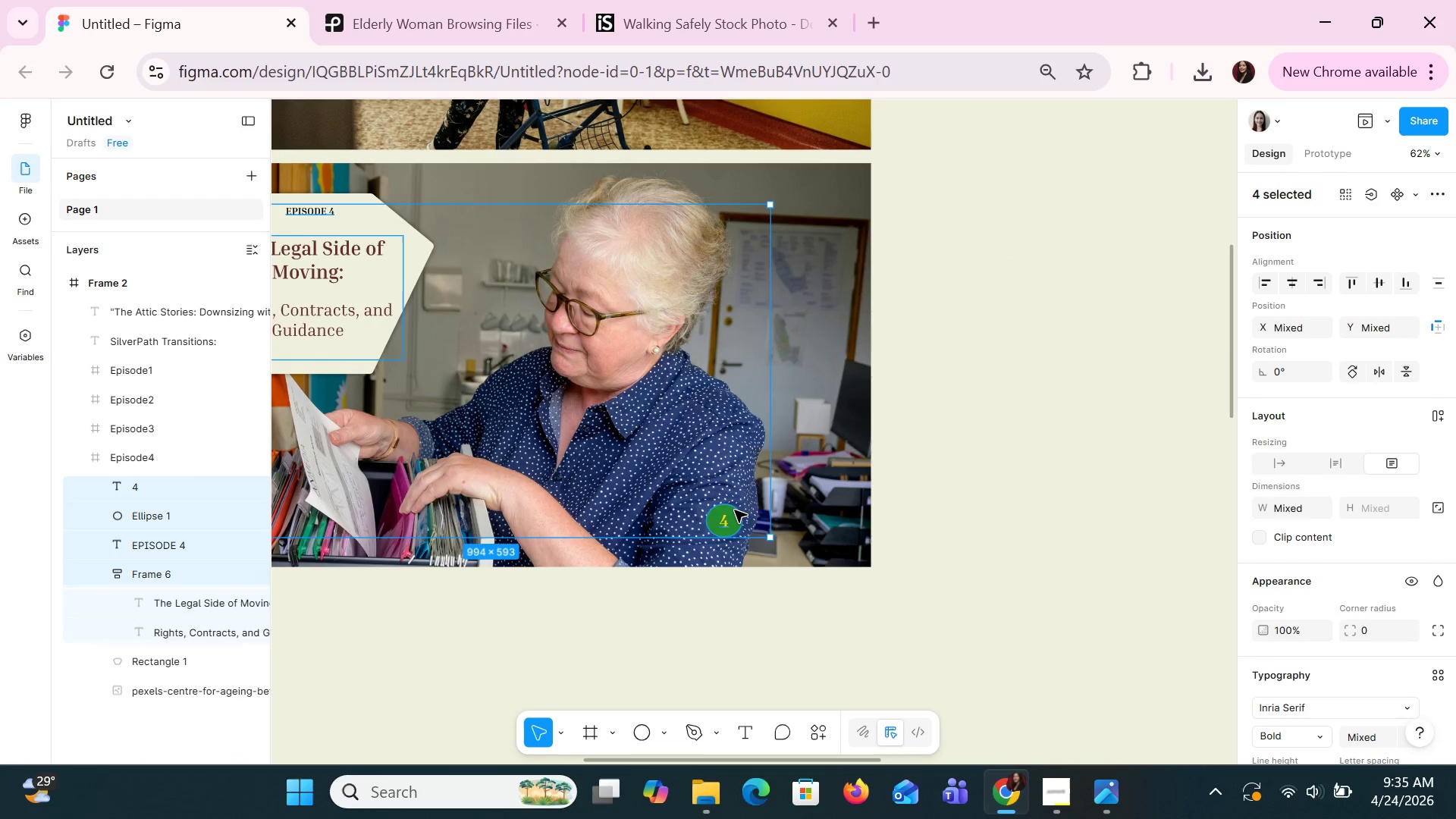 
key(Control+Z)
 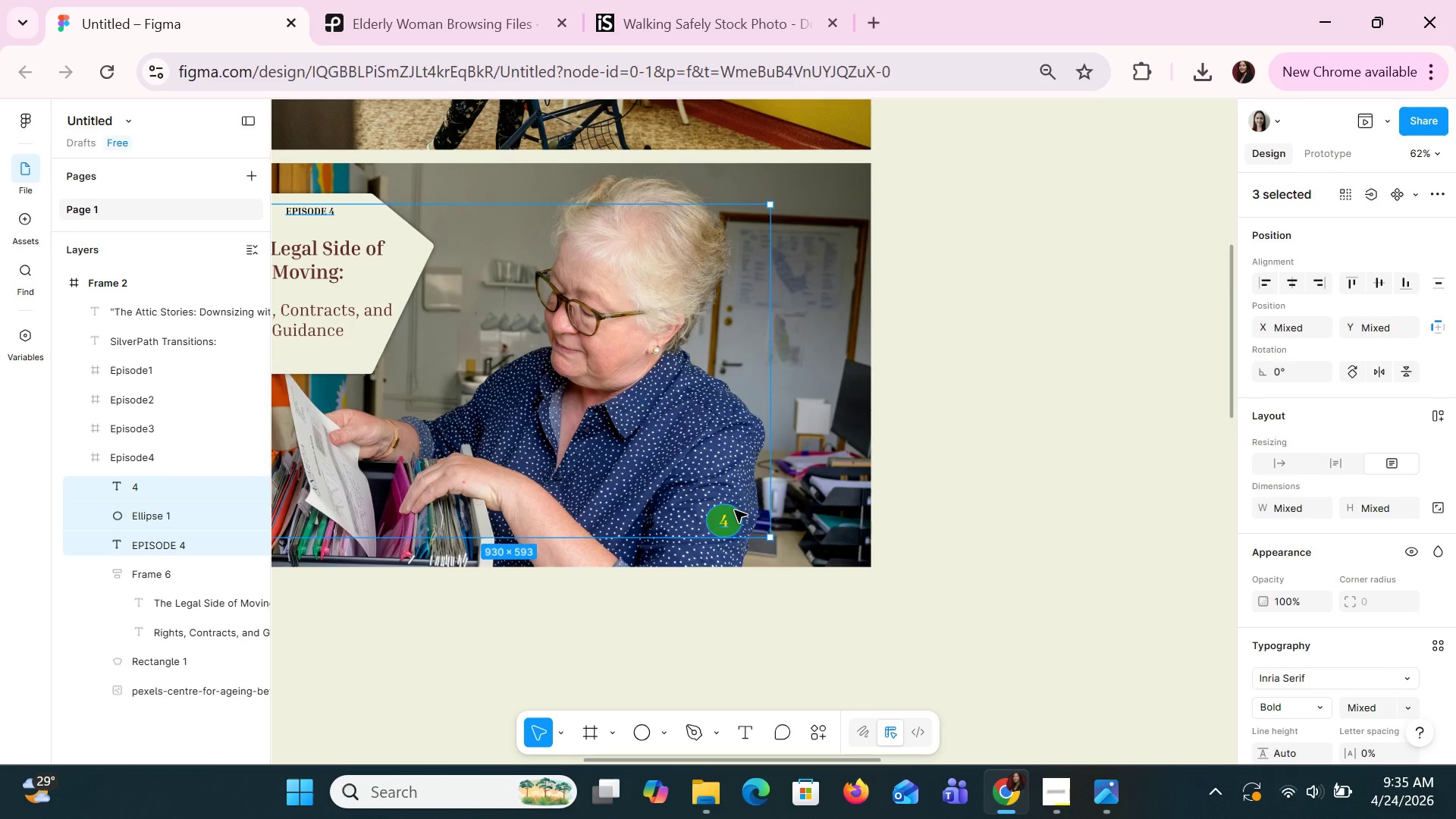 
key(Control+Z)
 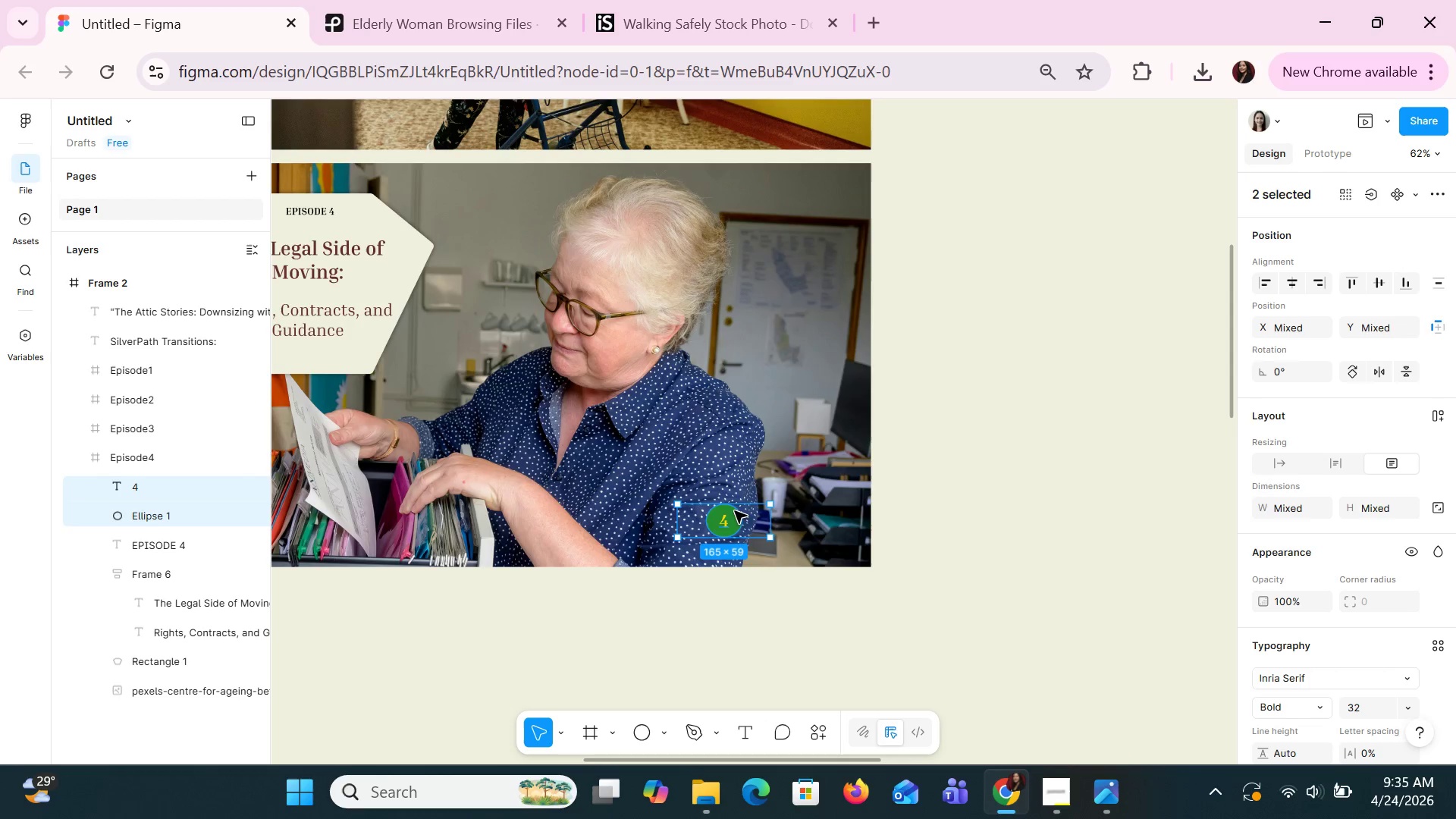 
left_click_drag(start_coordinate=[728, 516], to_coordinate=[303, 366])
 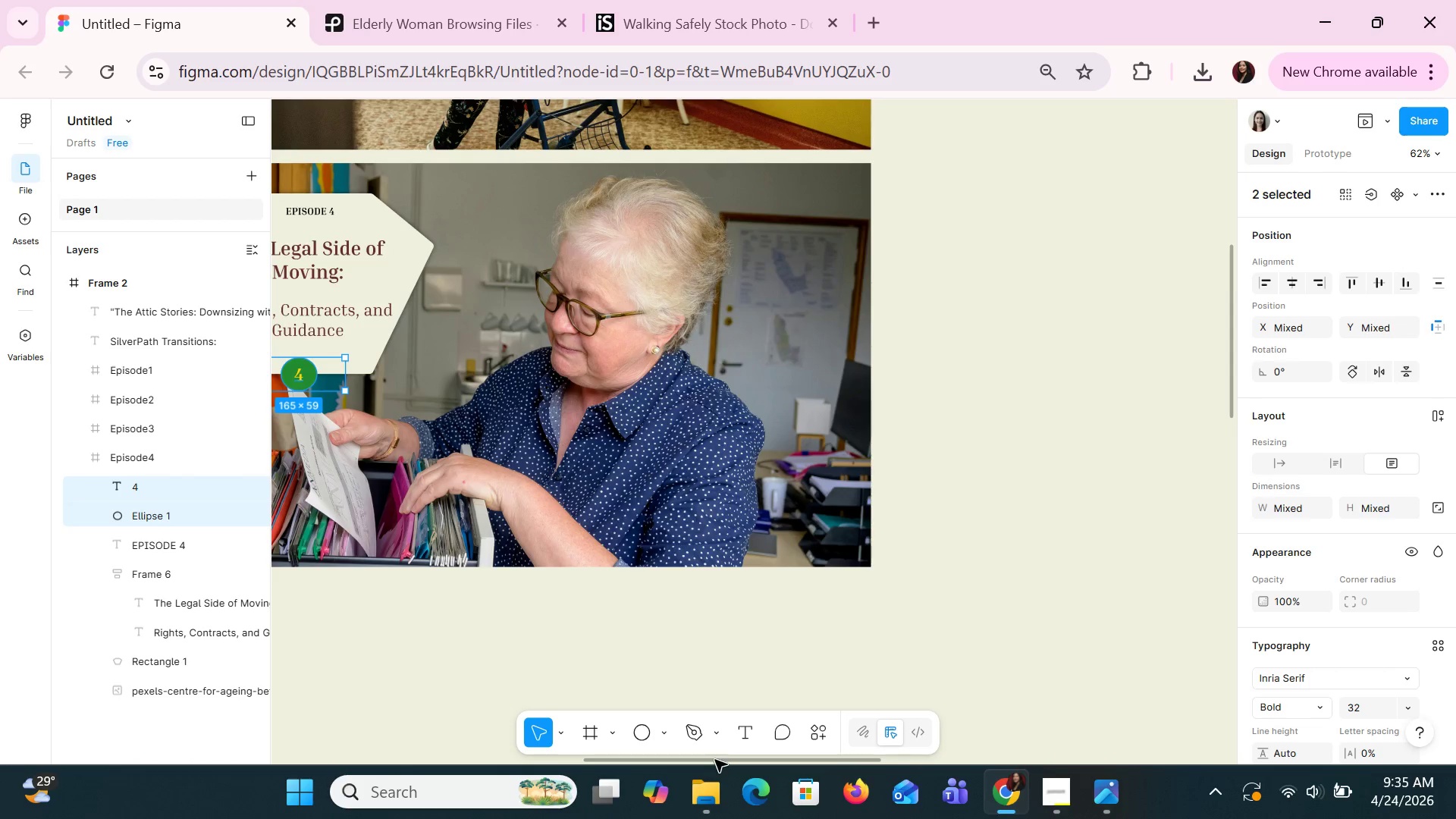 
left_click_drag(start_coordinate=[714, 759], to_coordinate=[661, 748])
 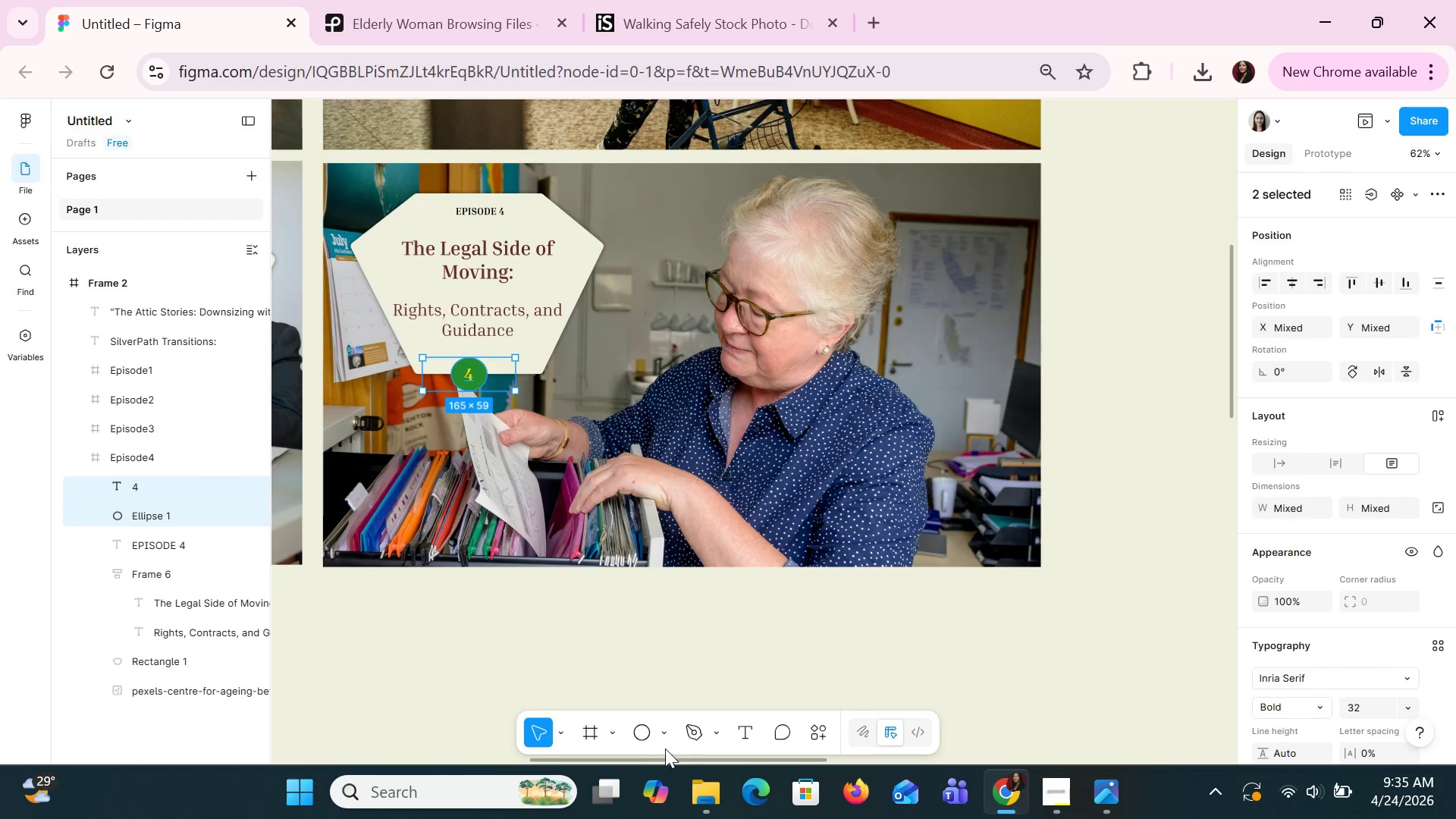 
key(ArrowUp)
 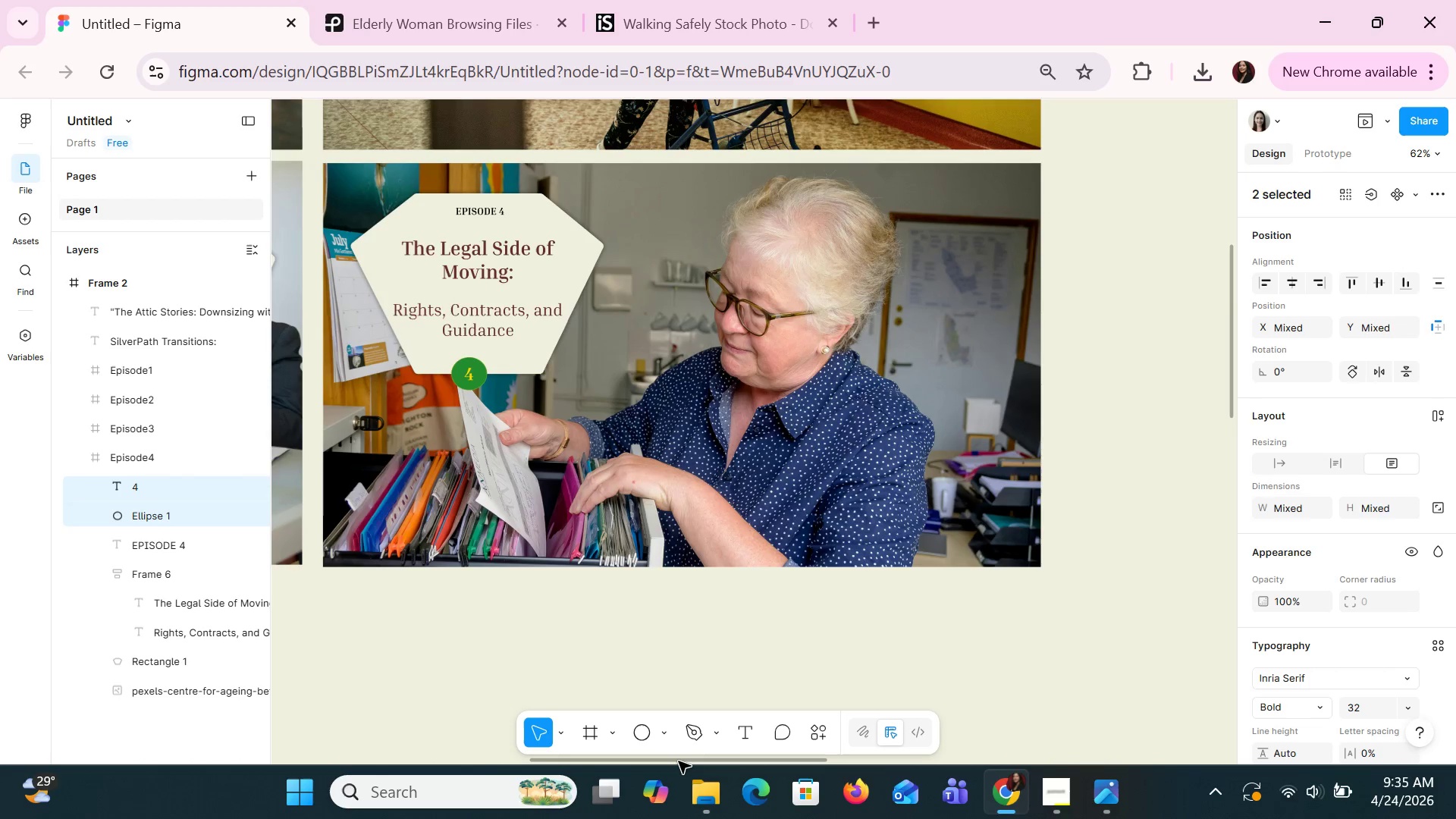 
key(ArrowUp)
 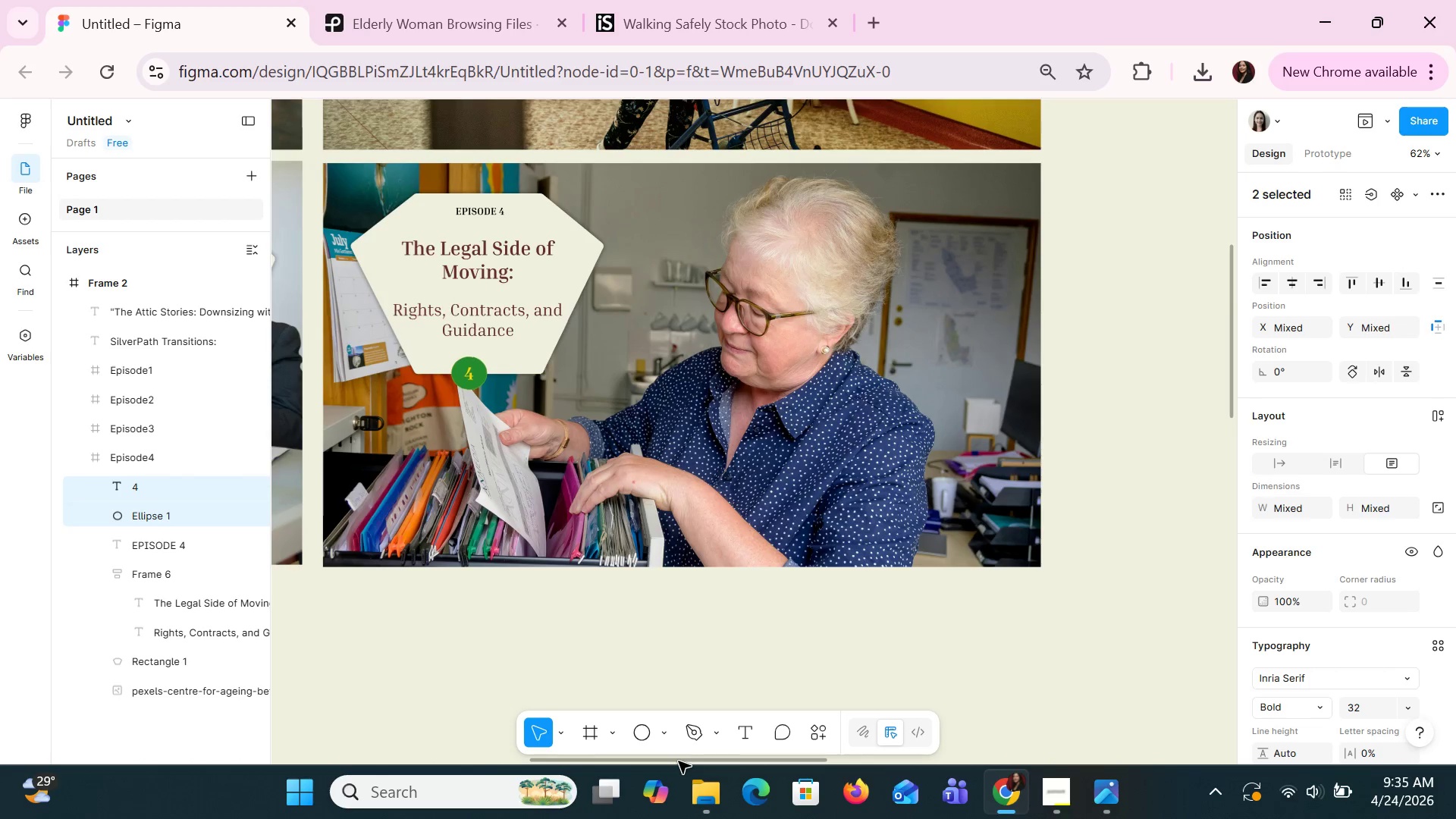 
key(ArrowUp)
 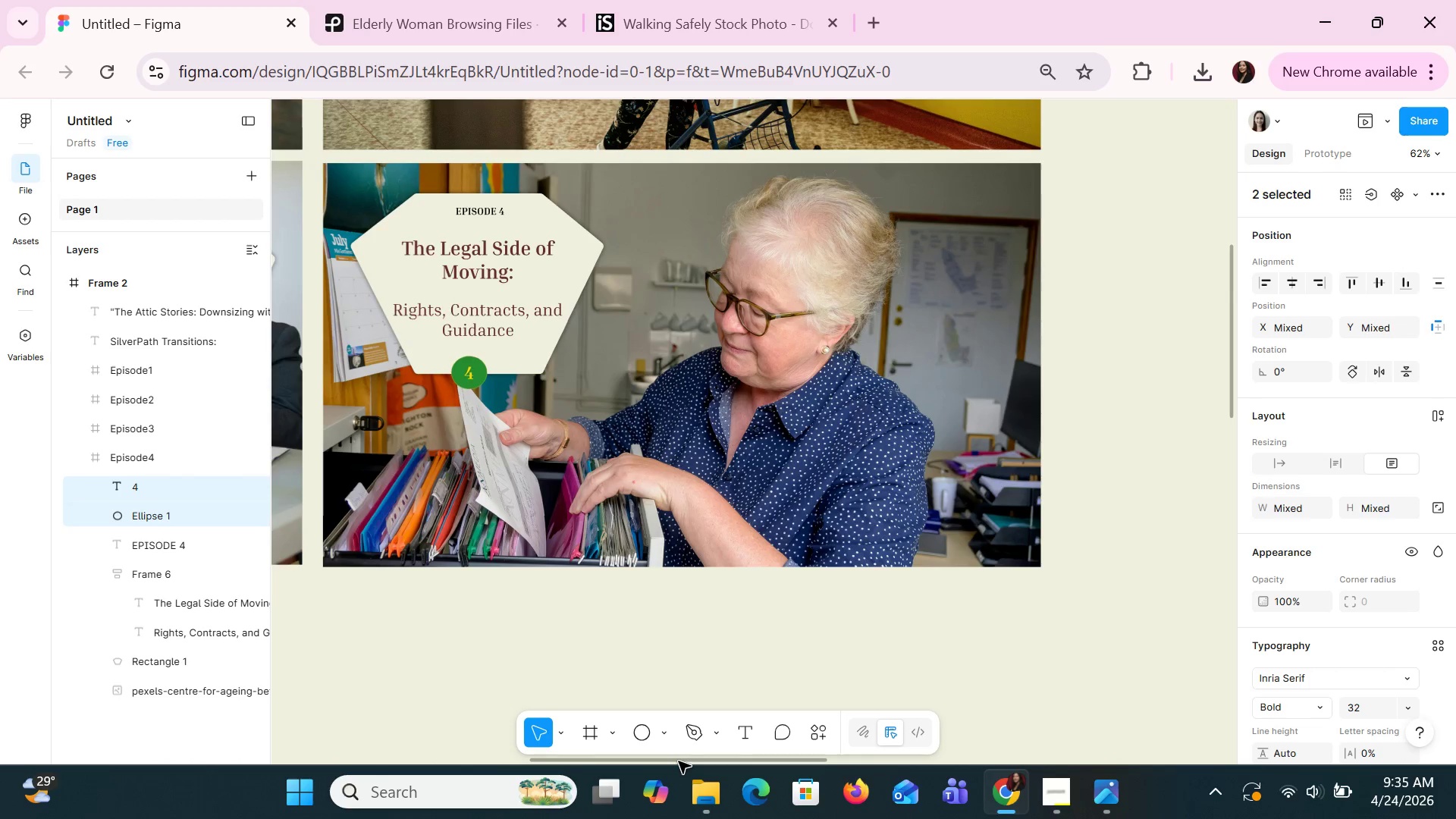 
key(ArrowUp)
 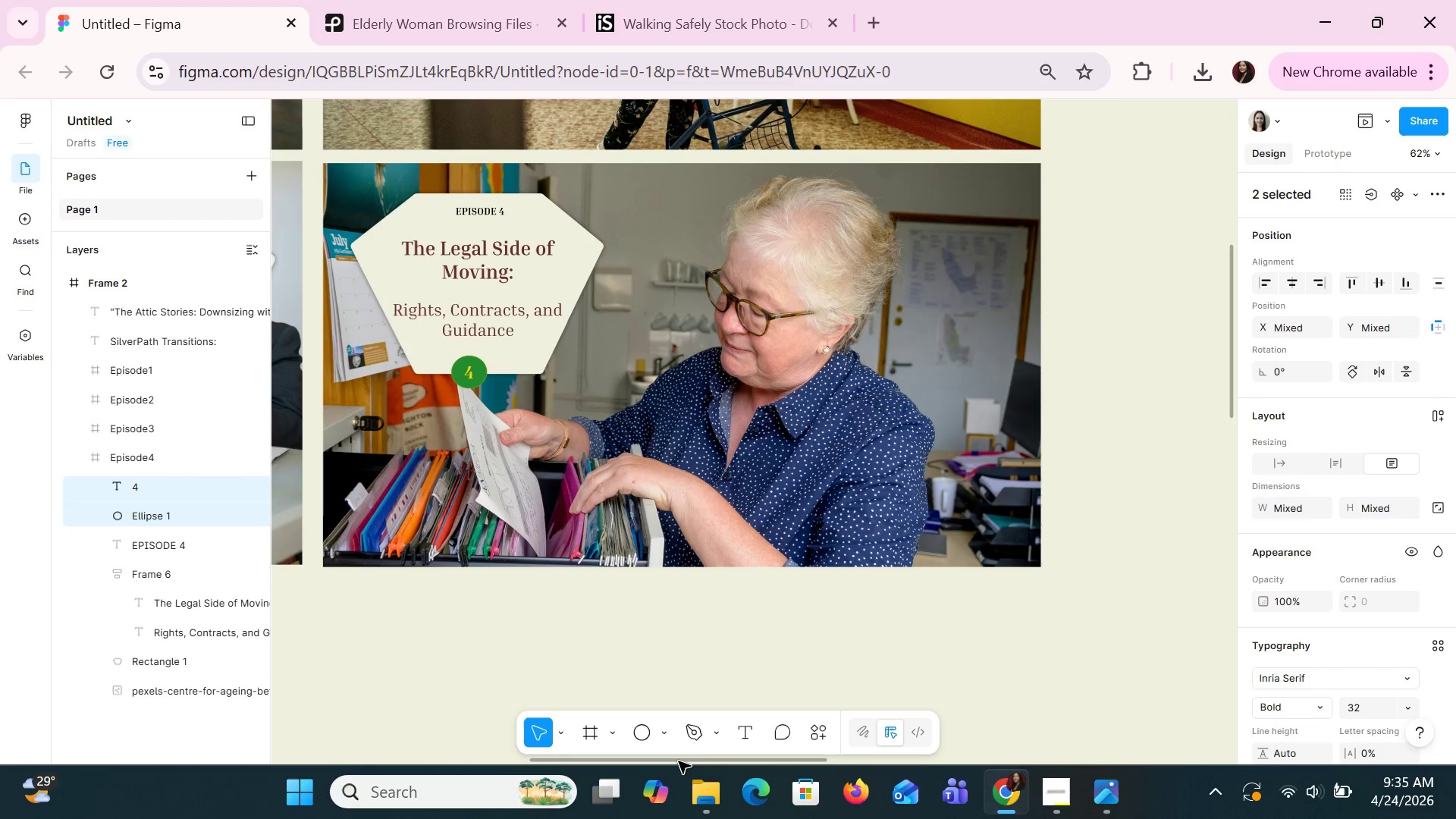 
key(ArrowUp)
 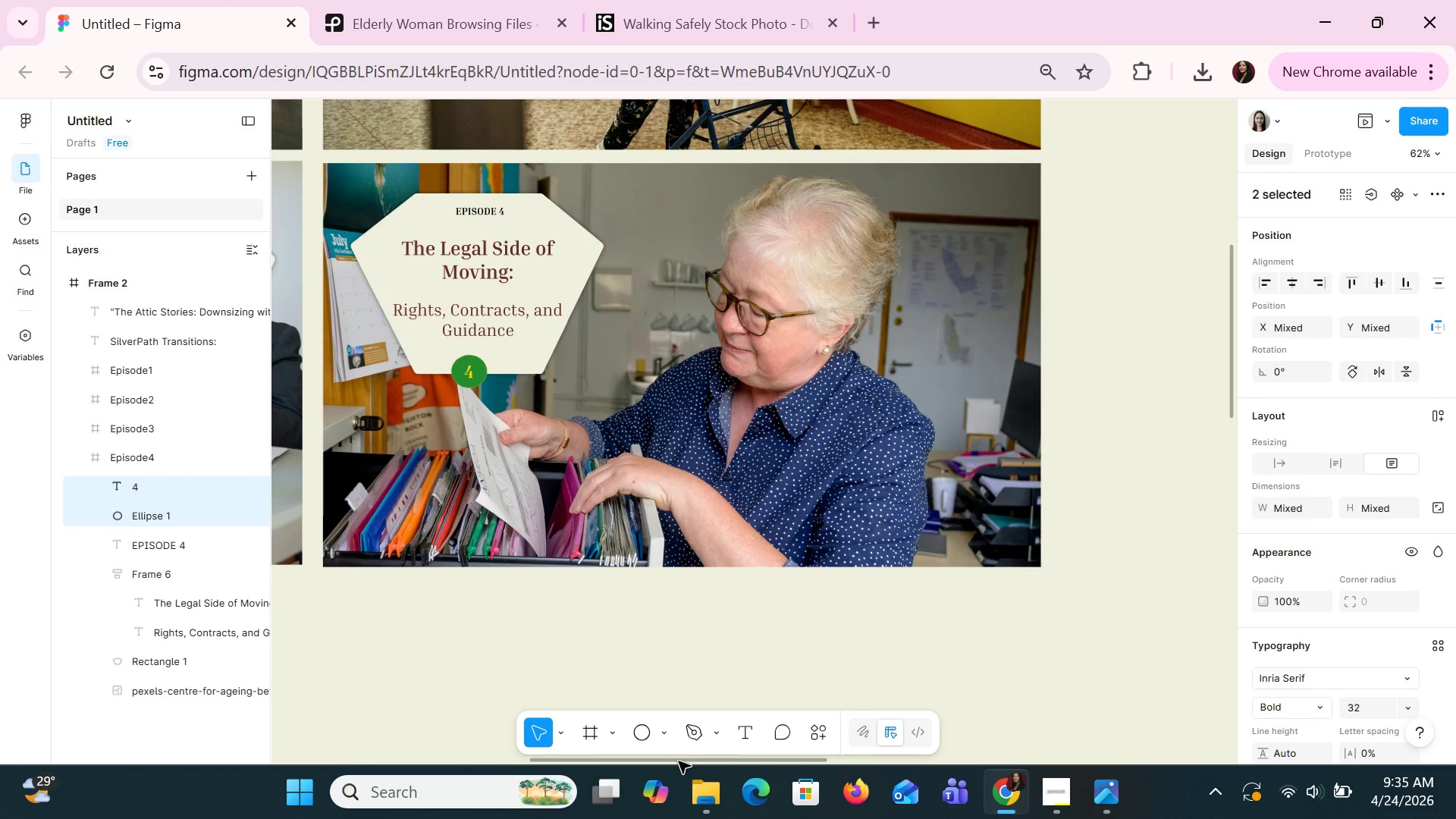 
key(ArrowUp)
 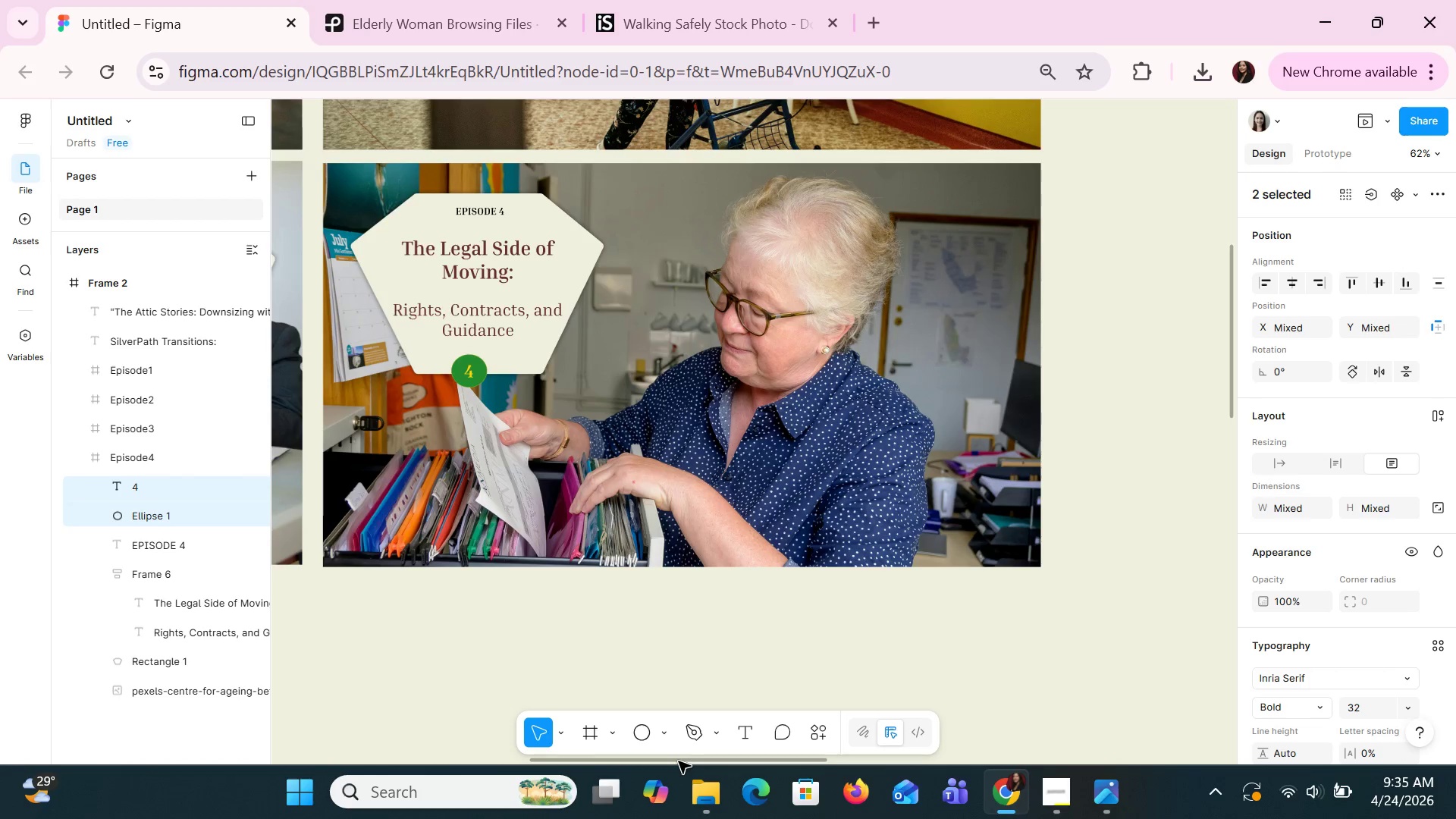 
key(ArrowRight)
 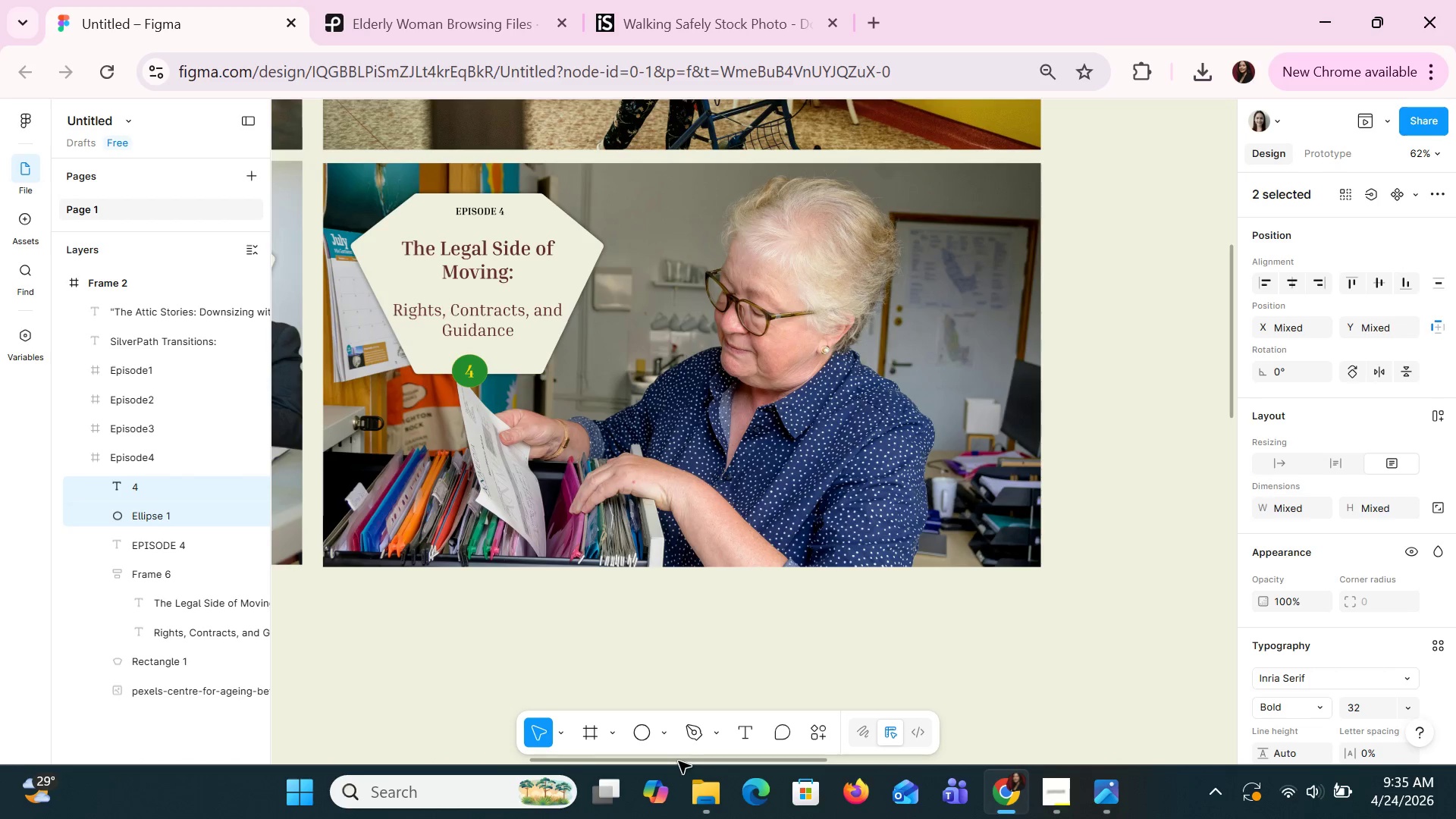 
key(ArrowRight)
 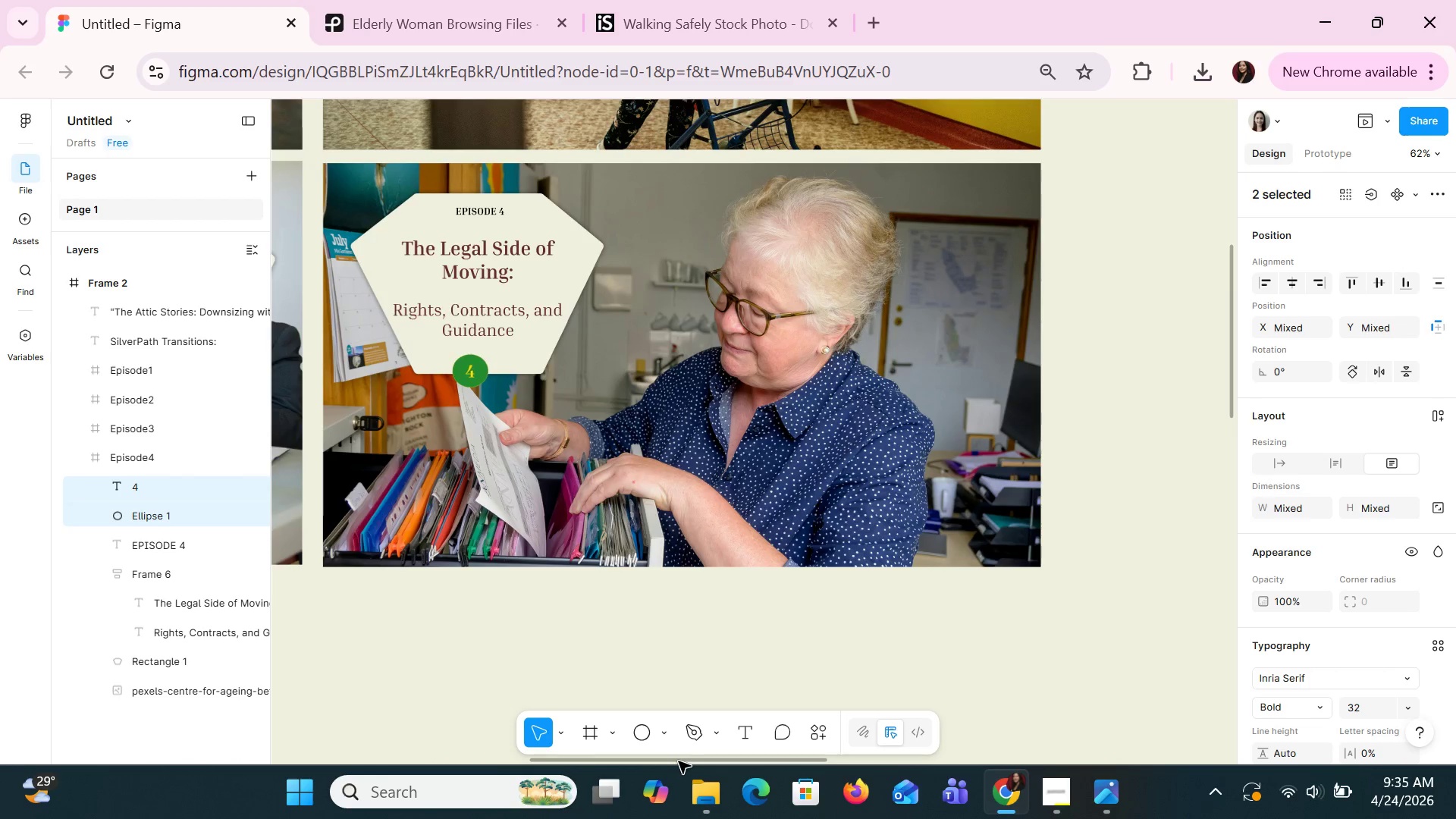 
key(ArrowRight)
 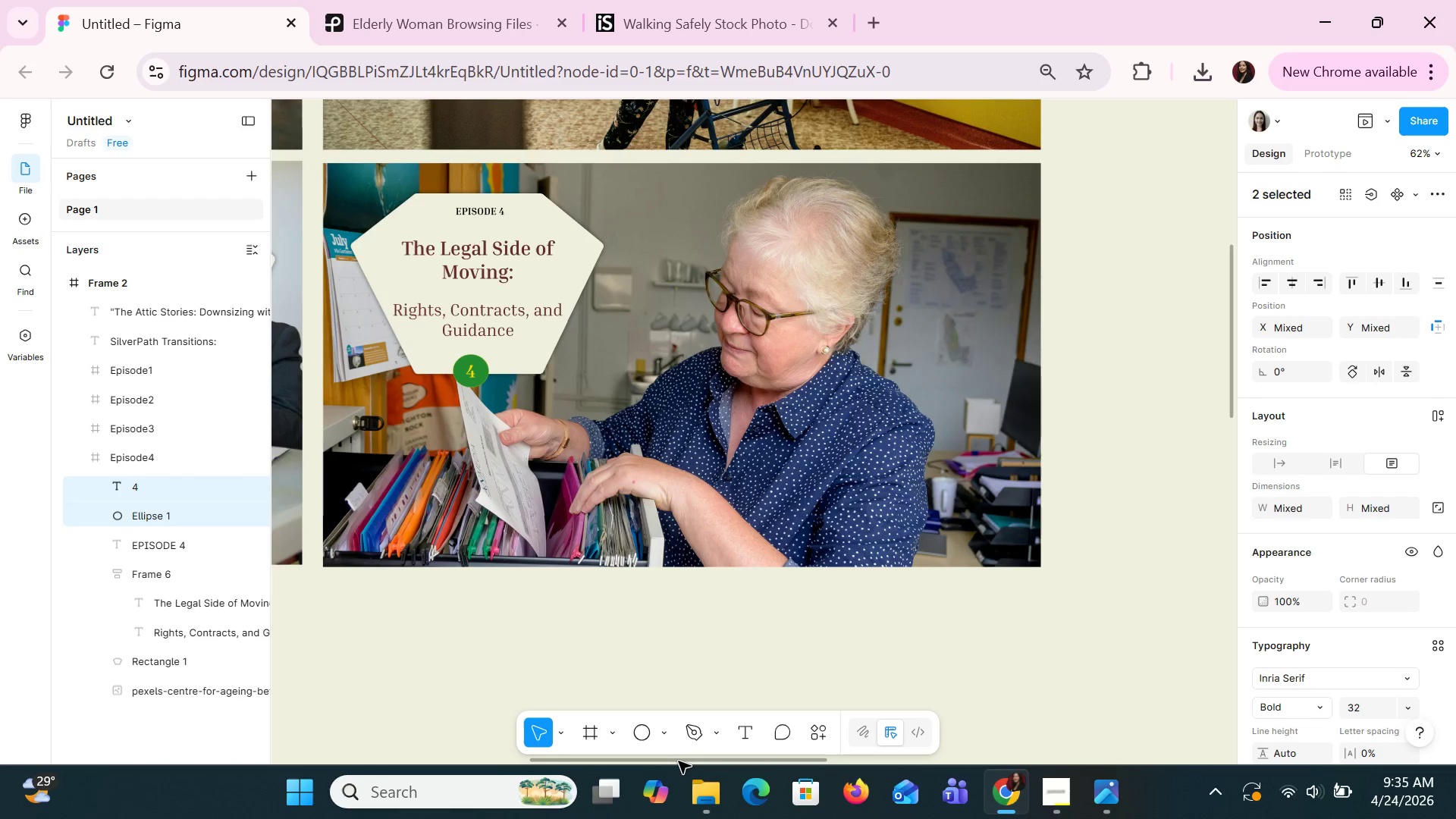 
key(ArrowUp)
 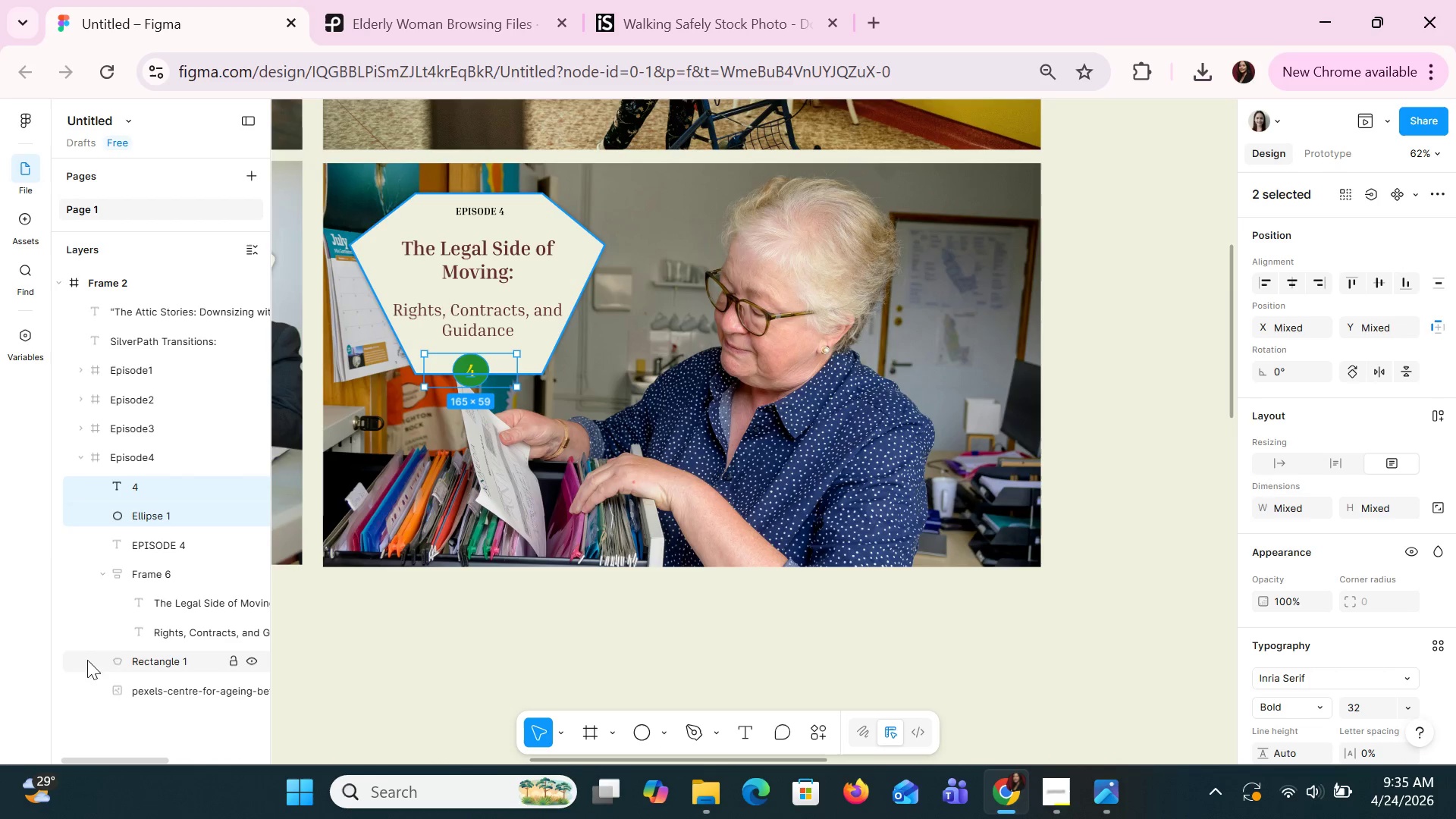 
hold_key(key=ShiftLeft, duration=1.5)
left_click([168, 545])
 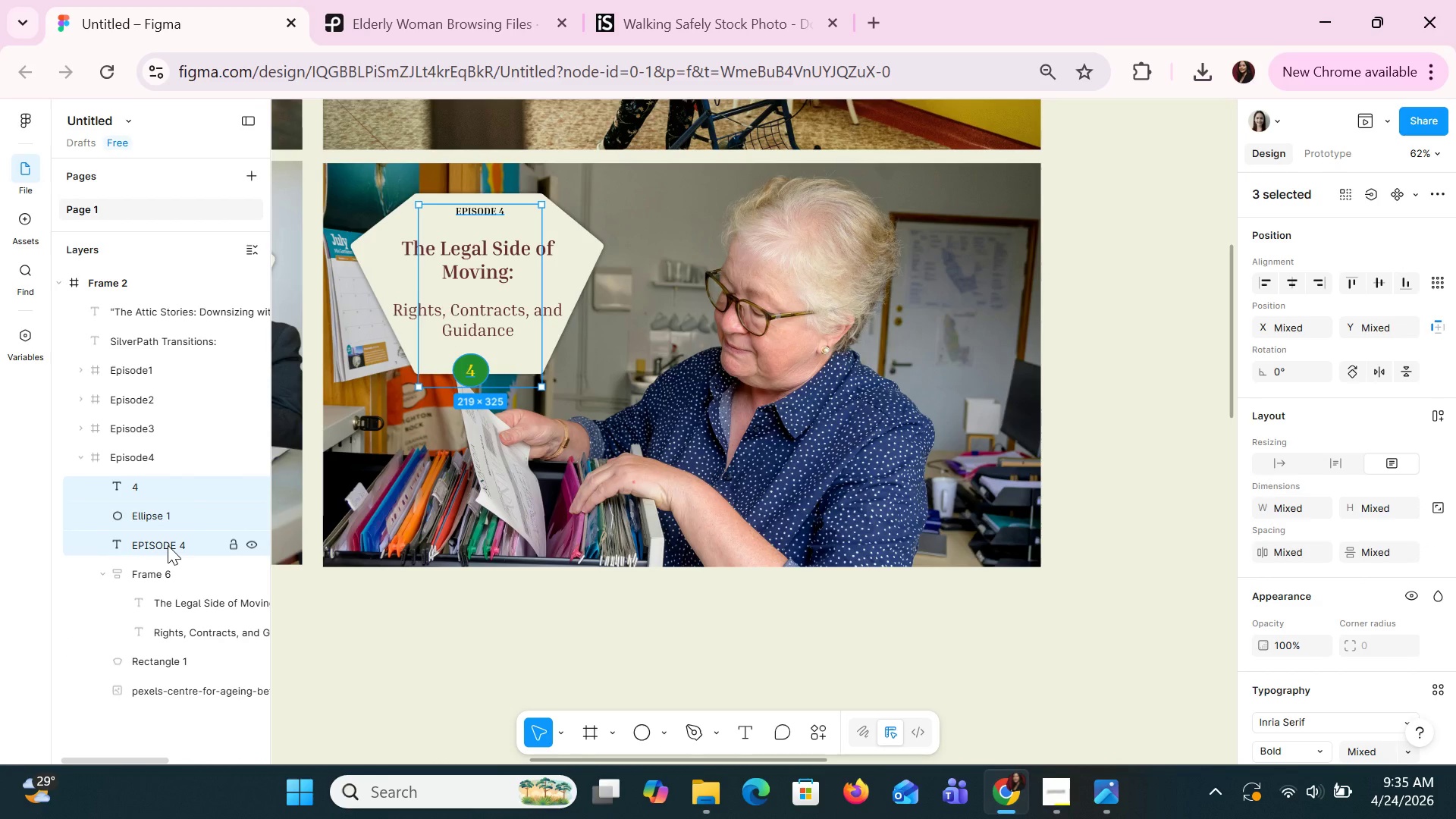 
hold_key(key=ShiftLeft, duration=1.5)
left_click([165, 571])
 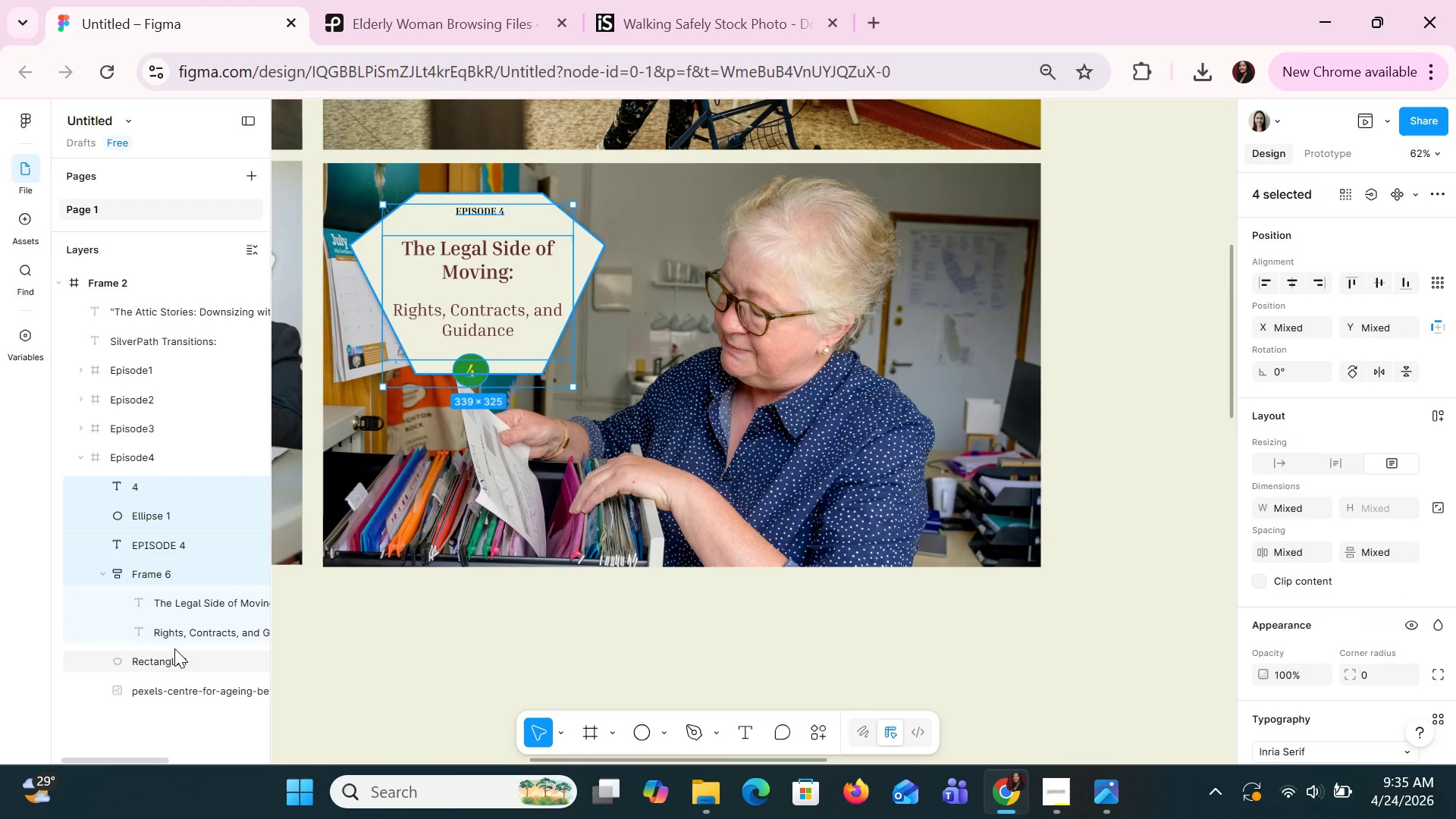 
hold_key(key=ShiftLeft, duration=0.47)
left_click([174, 661])
 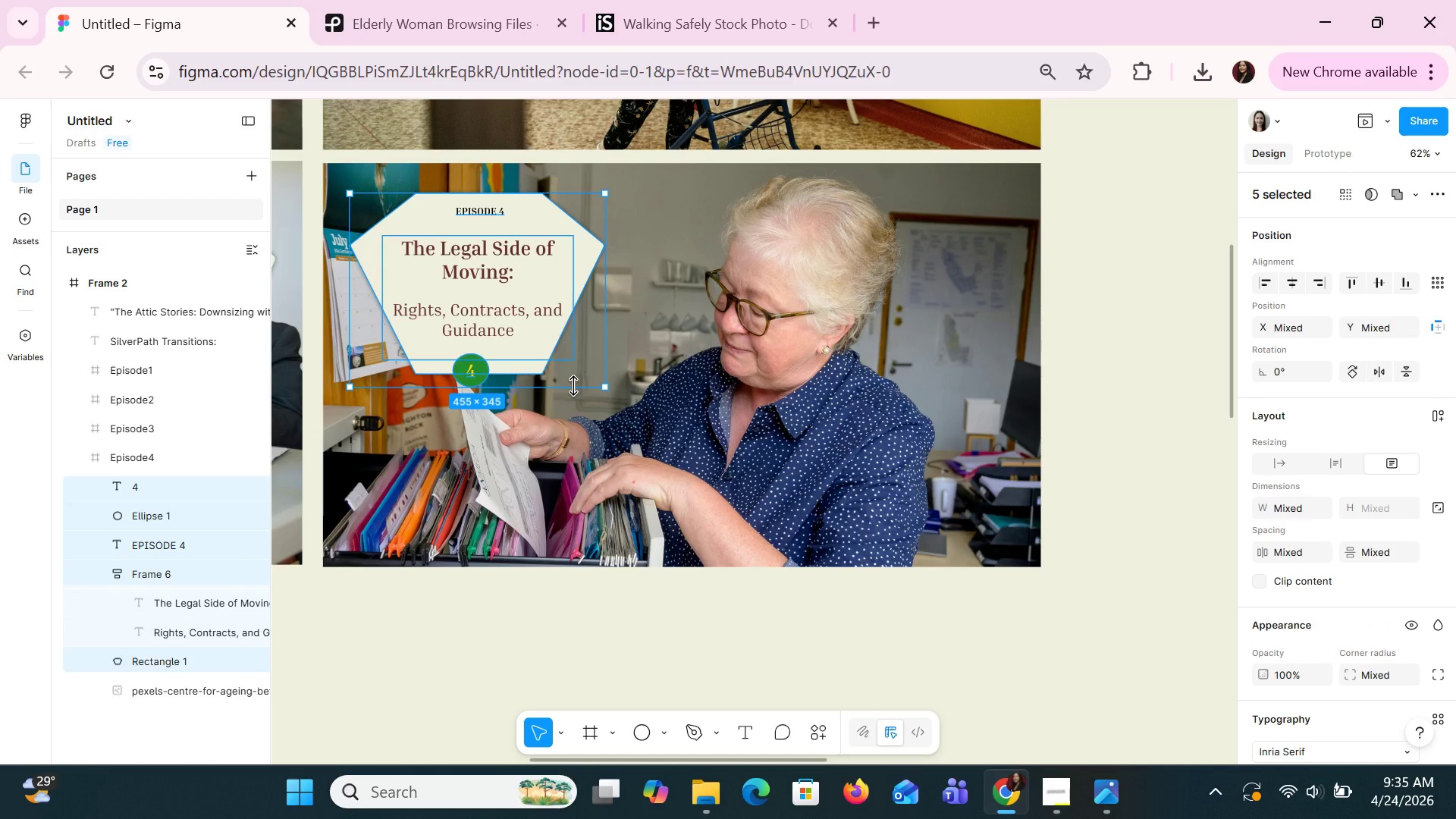 
wait(14.36)
 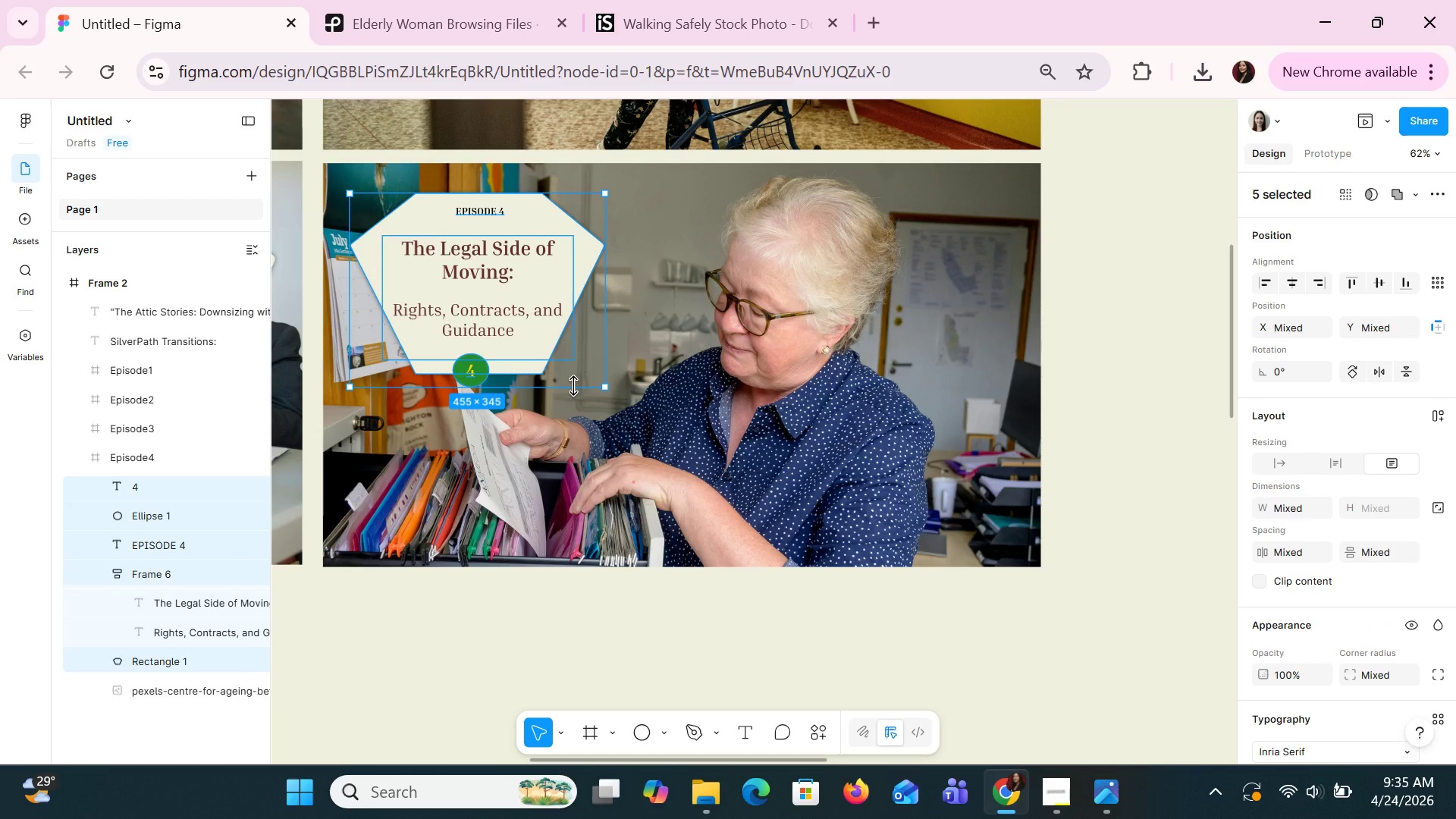 
left_click([595, 378])
 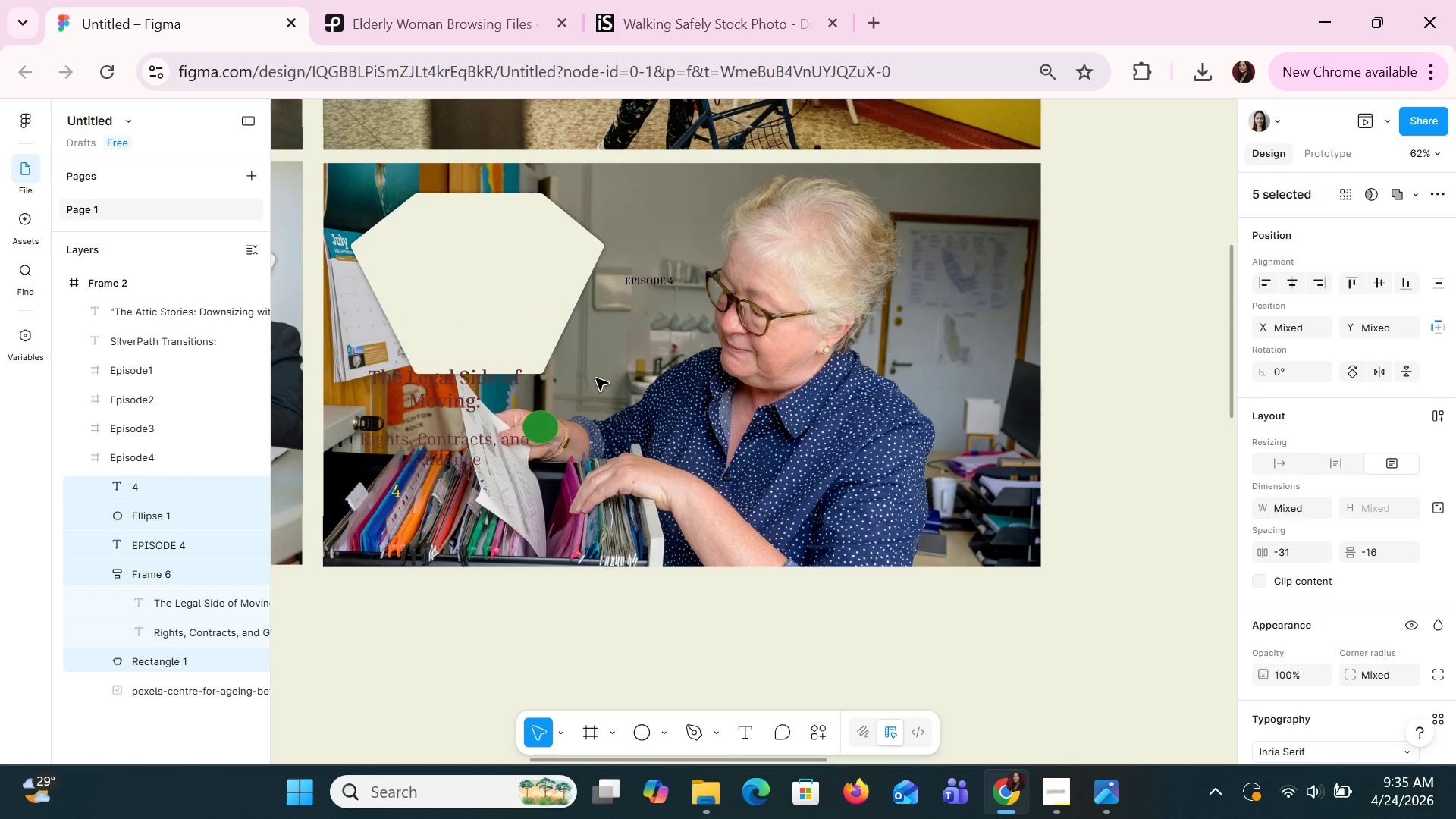 
key(Control+Z)
 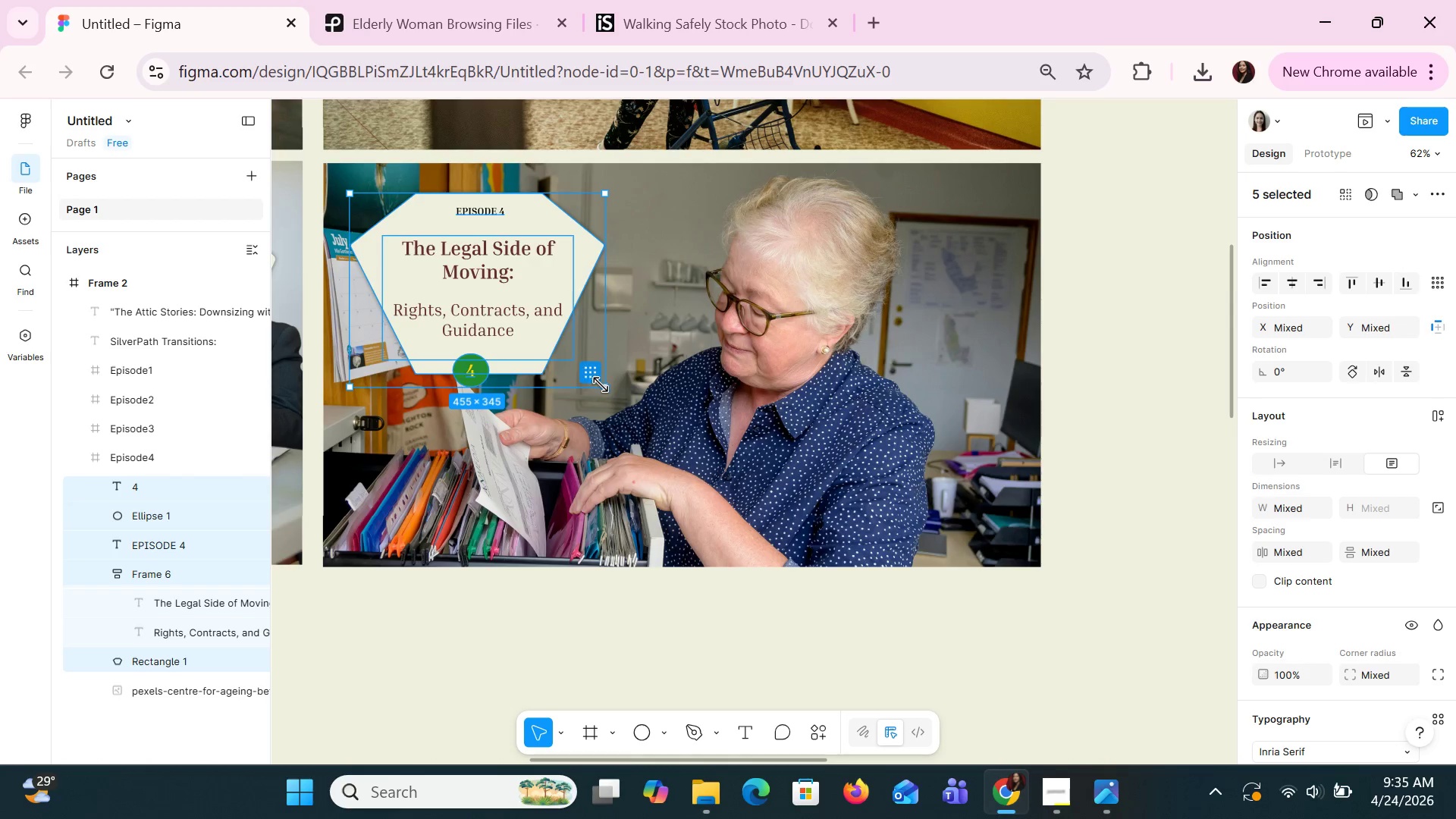 
left_click_drag(start_coordinate=[602, 387], to_coordinate=[617, 397])
 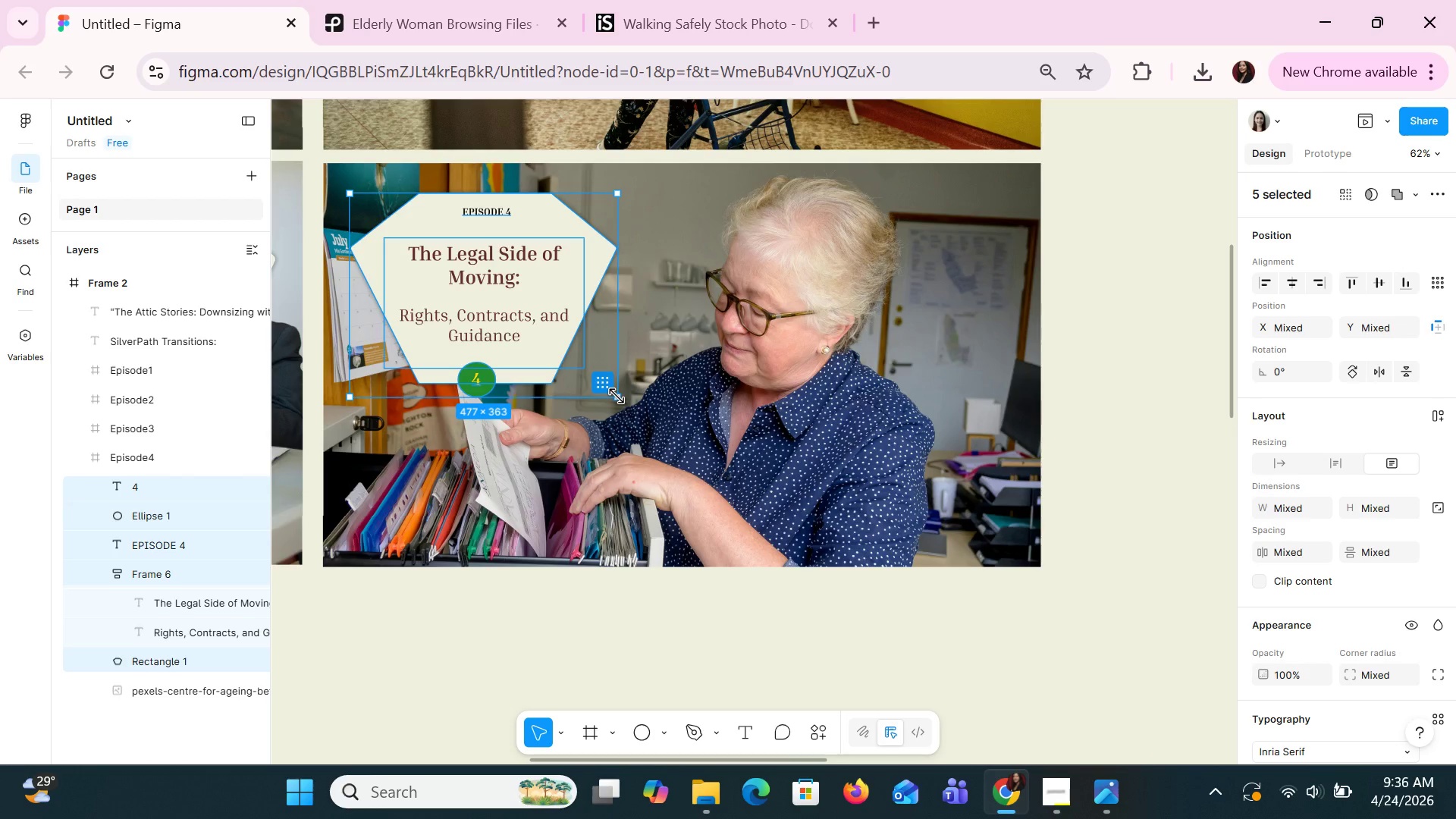 
key(ArrowUp)
 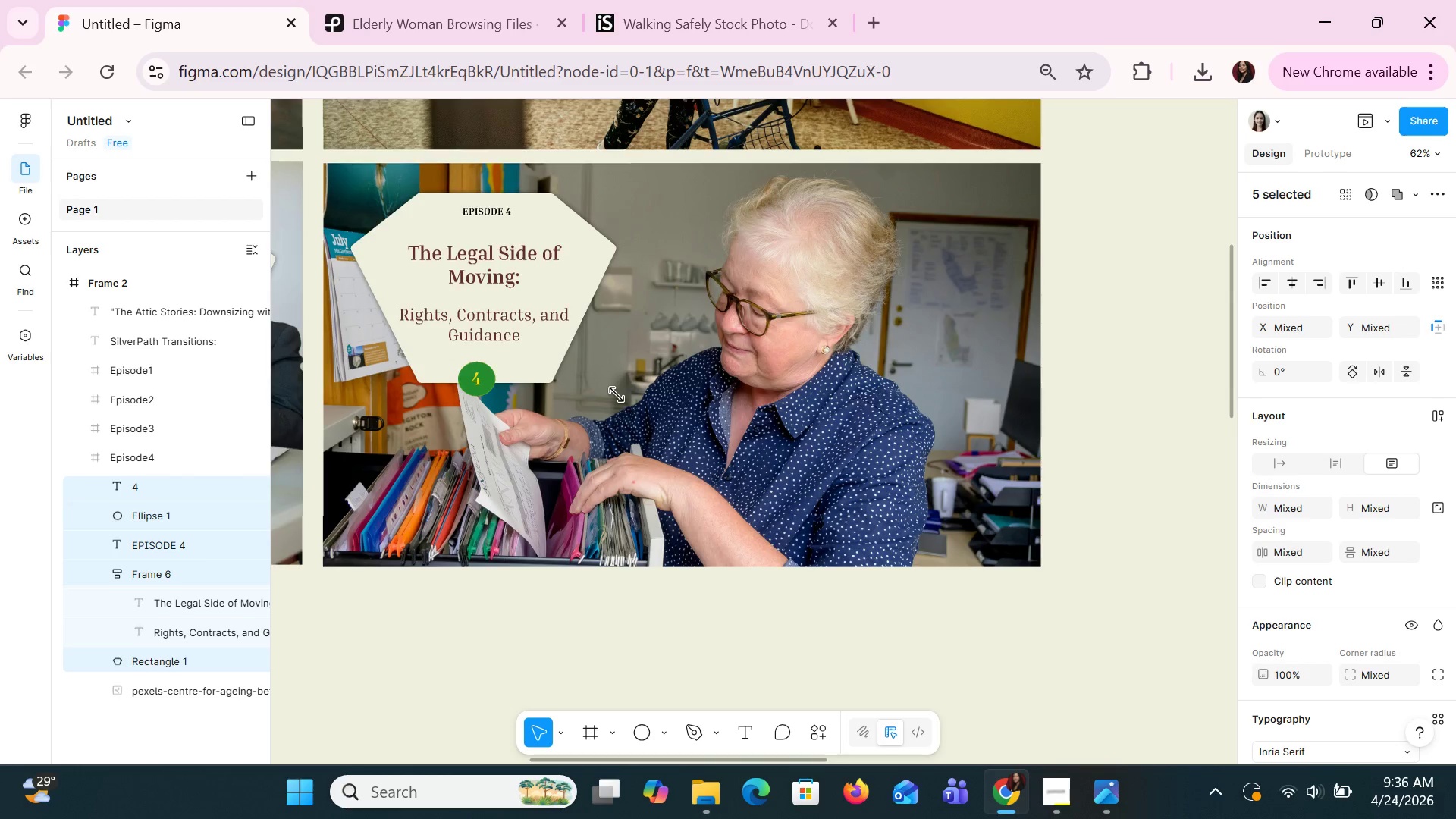 
key(ArrowUp)
 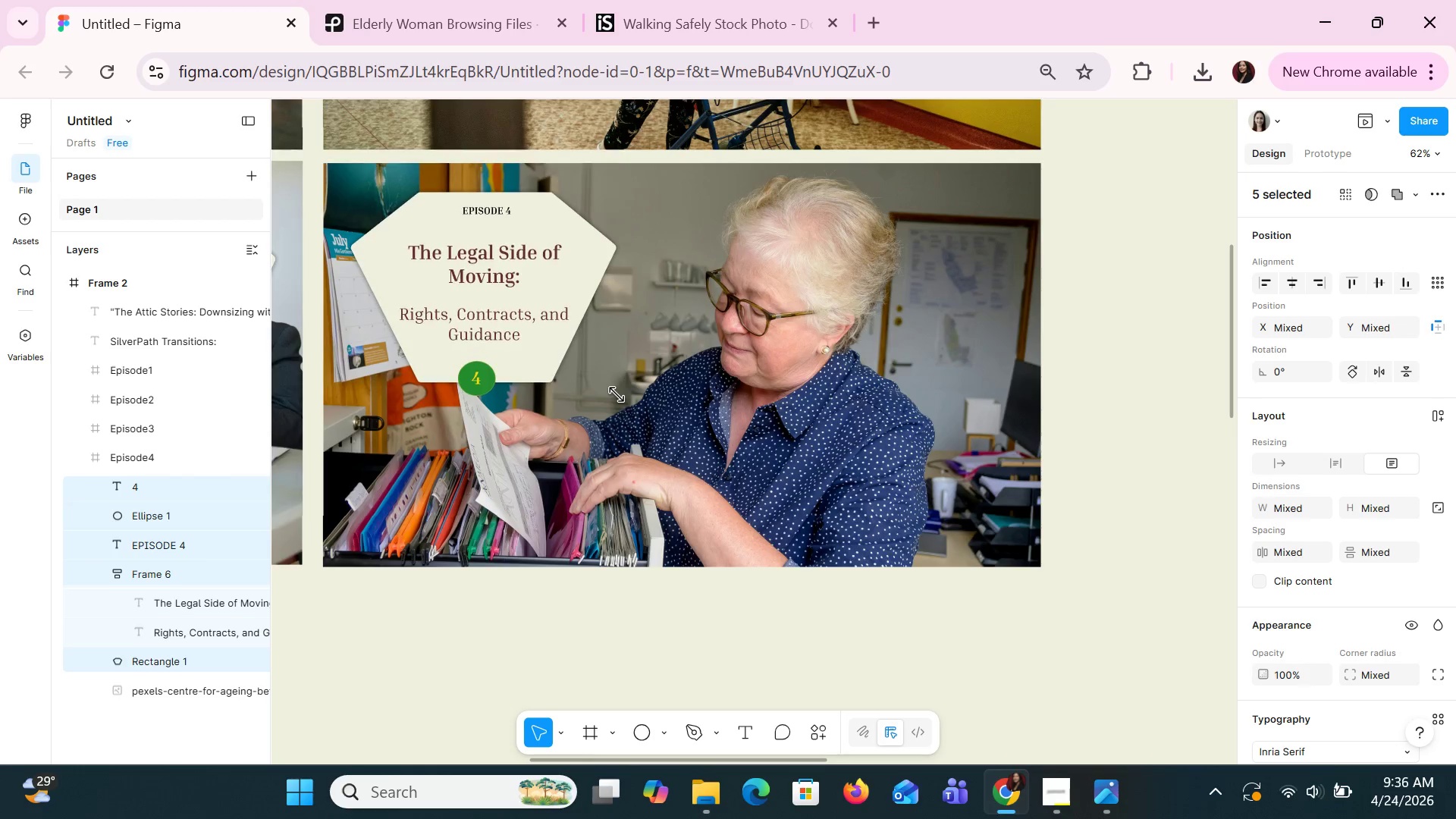 
key(ArrowUp)
 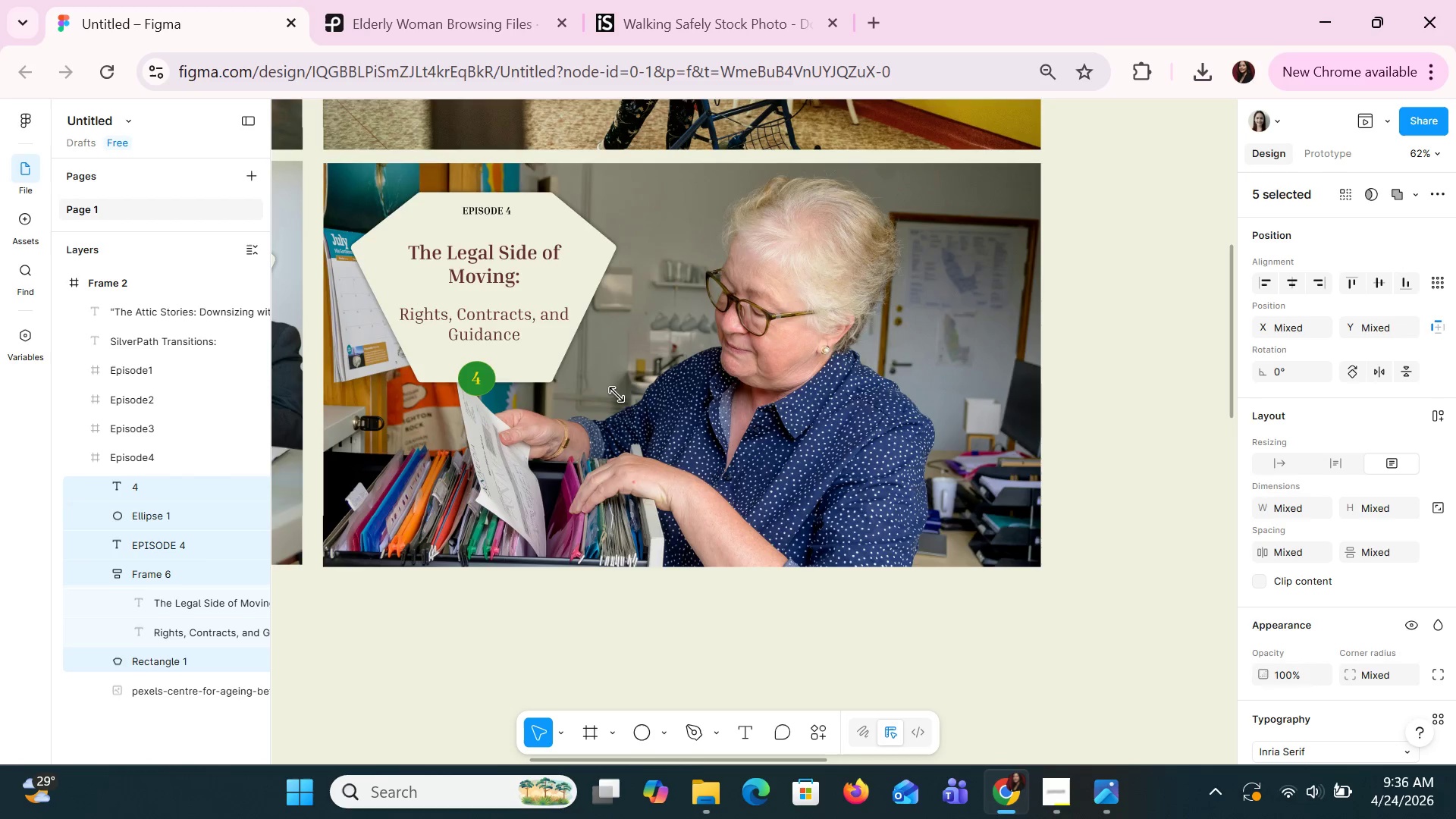 
key(ArrowUp)
 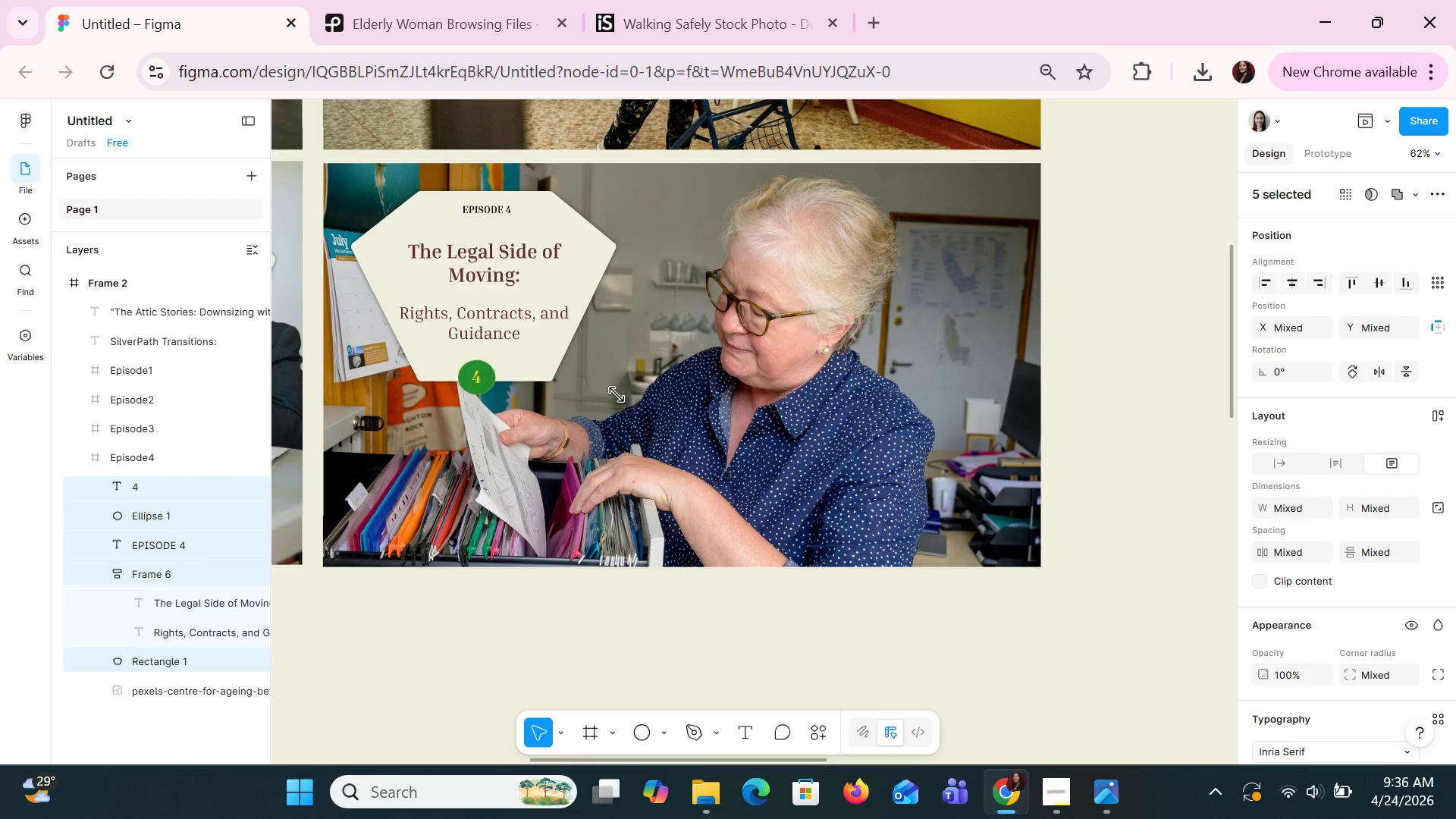 
key(ArrowUp)
 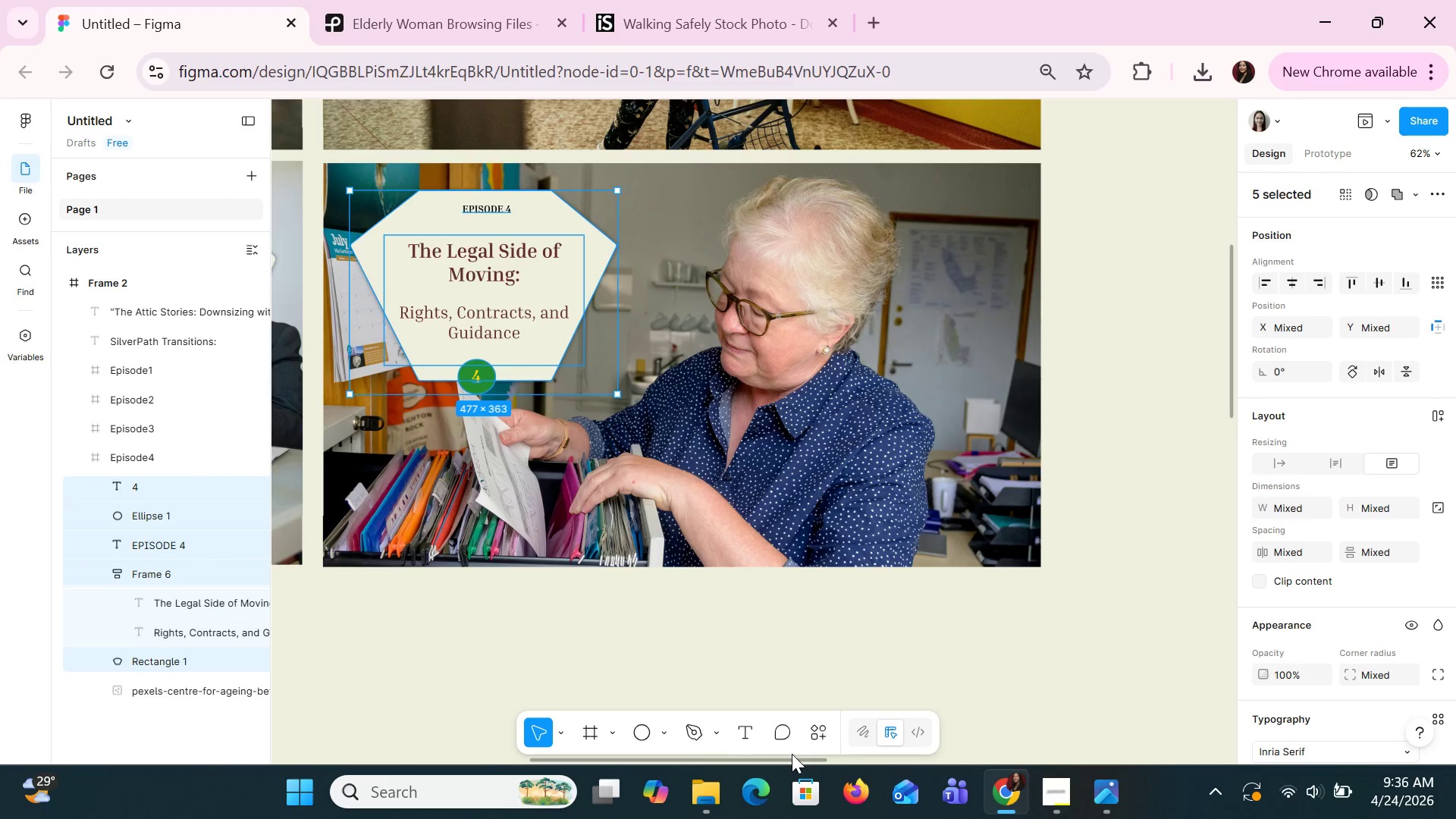 
left_click_drag(start_coordinate=[797, 759], to_coordinate=[657, 725])
 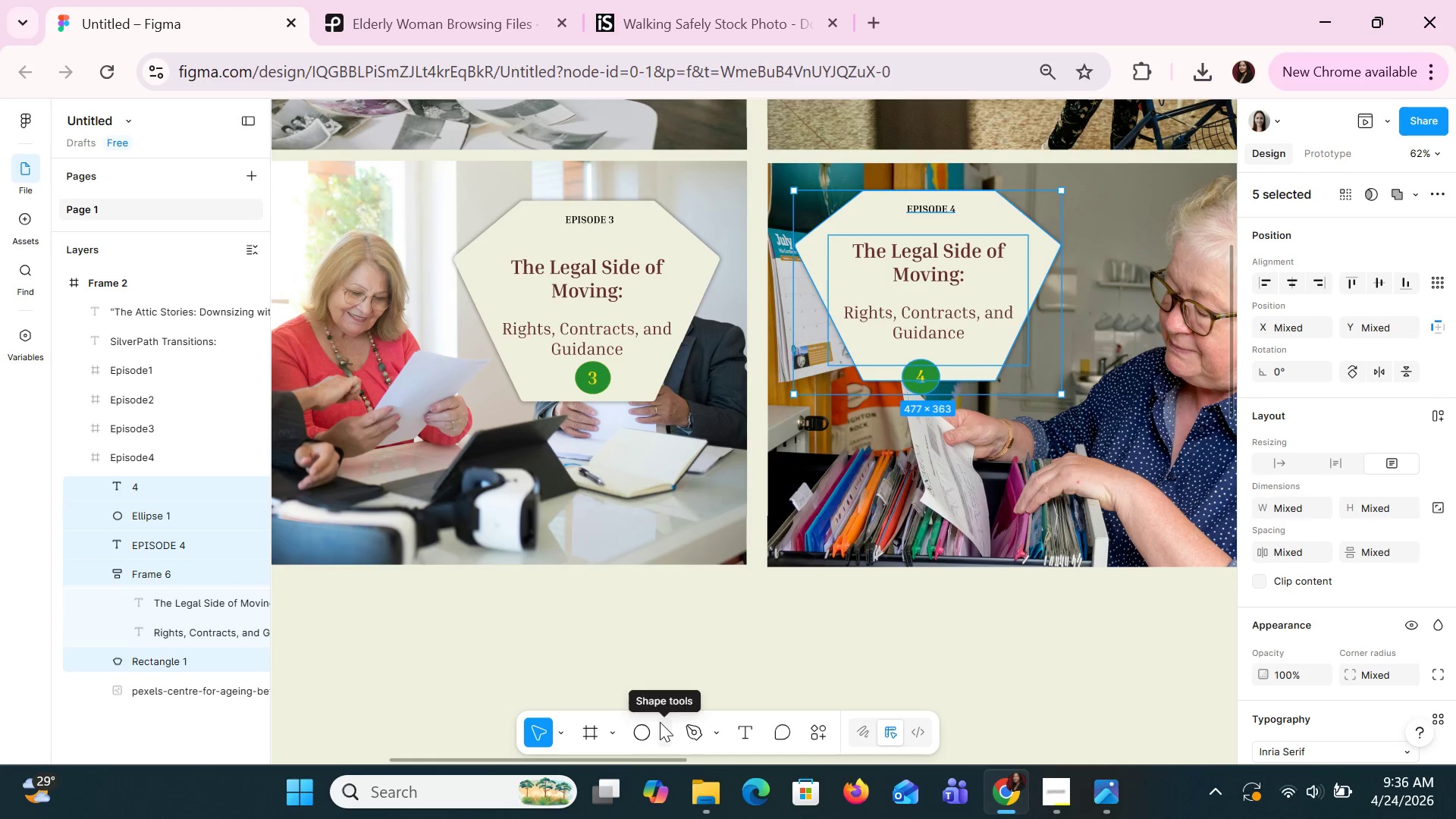 
hold_key(key=ArrowDown, duration=1.05)
 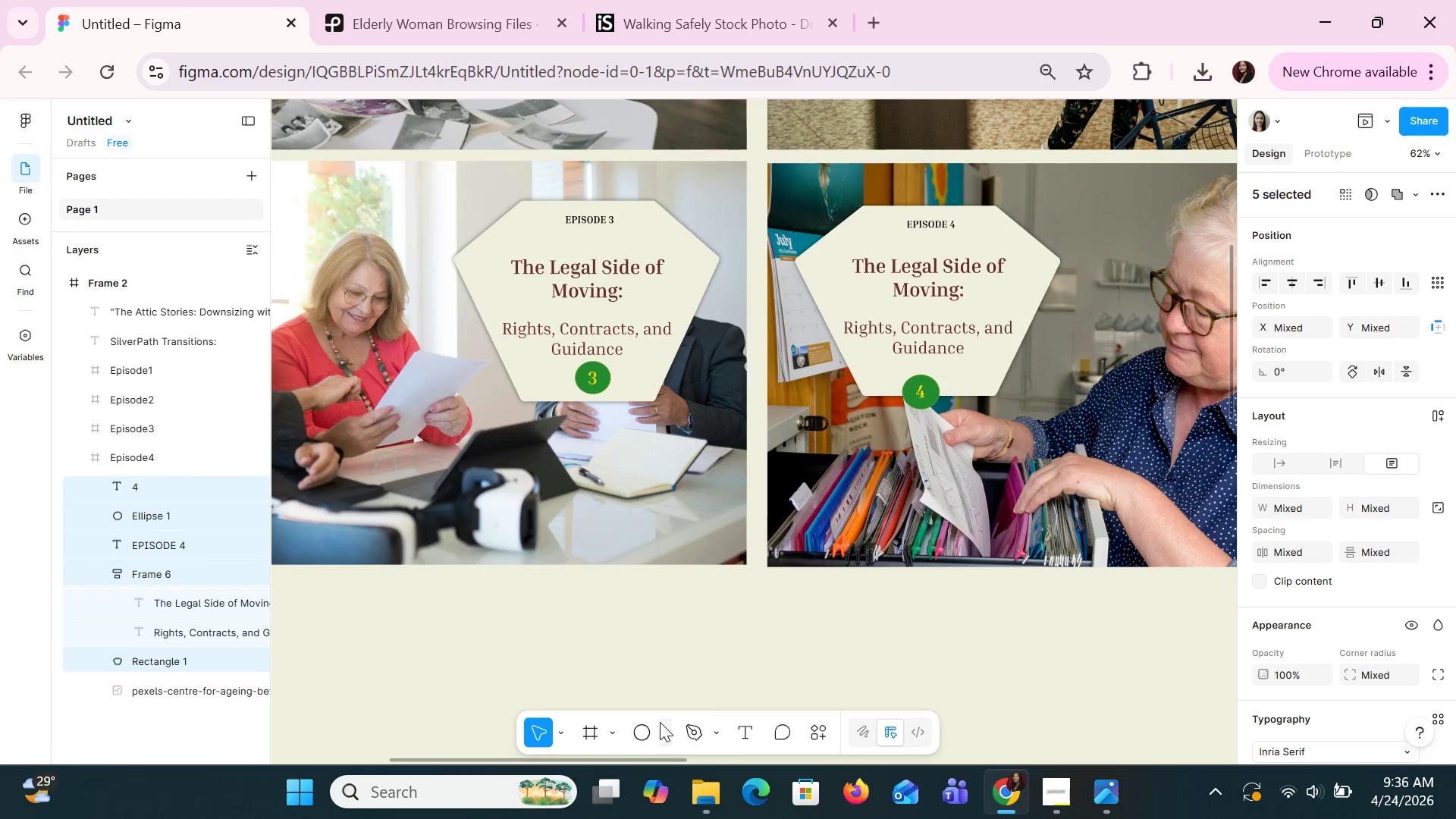 
key(ArrowDown)
 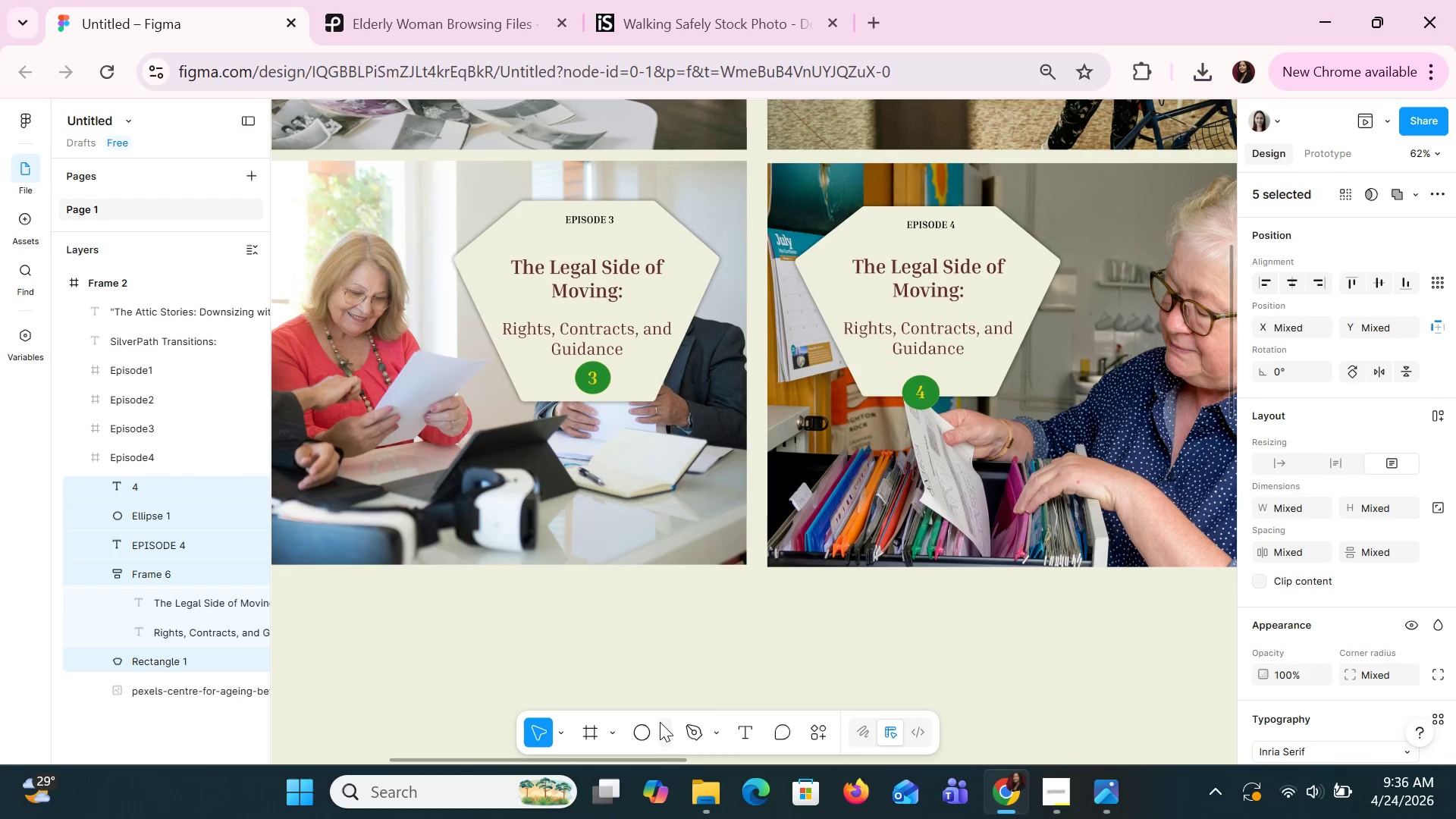 
key(ArrowDown)
 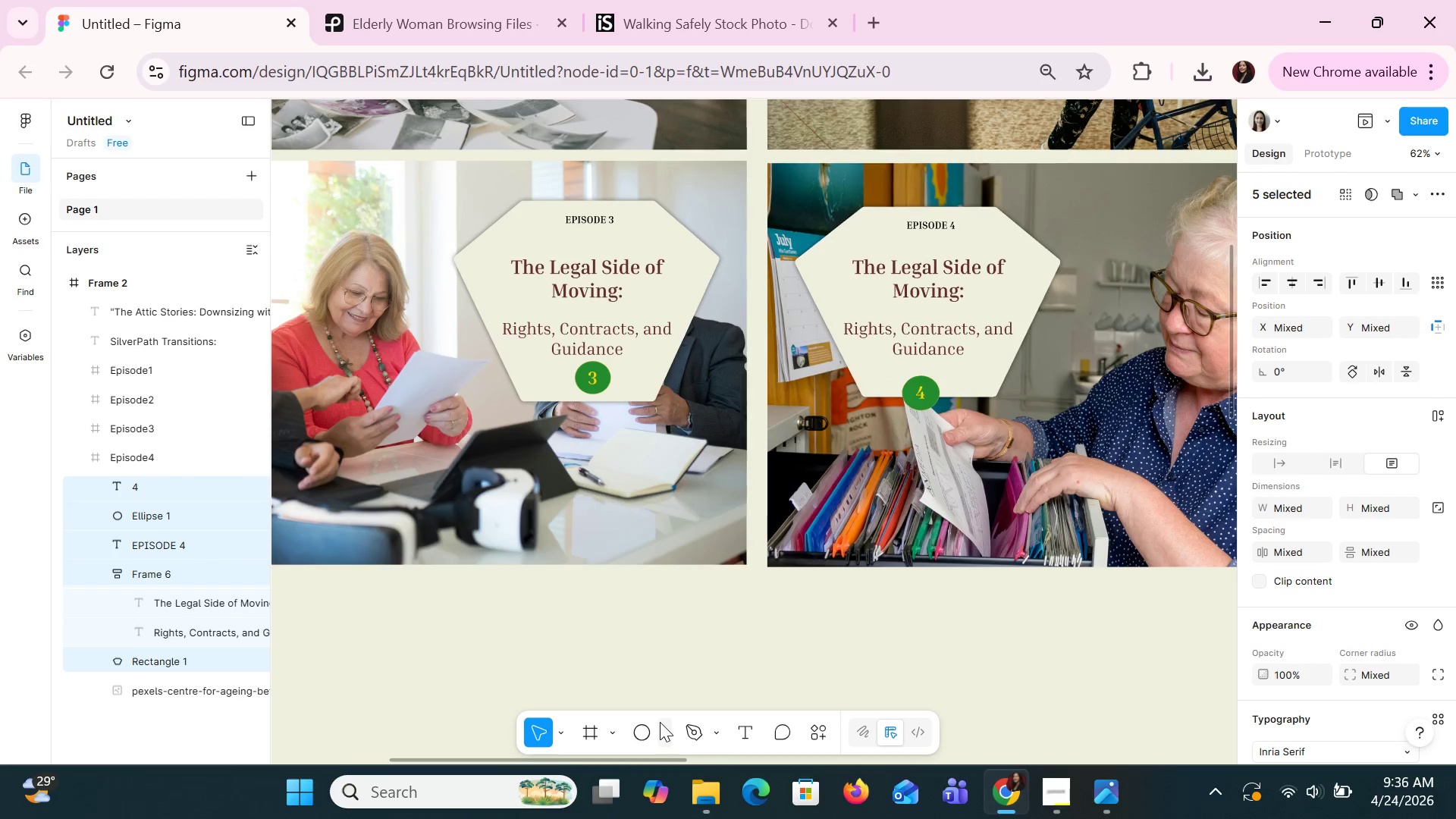 
key(ArrowDown)
 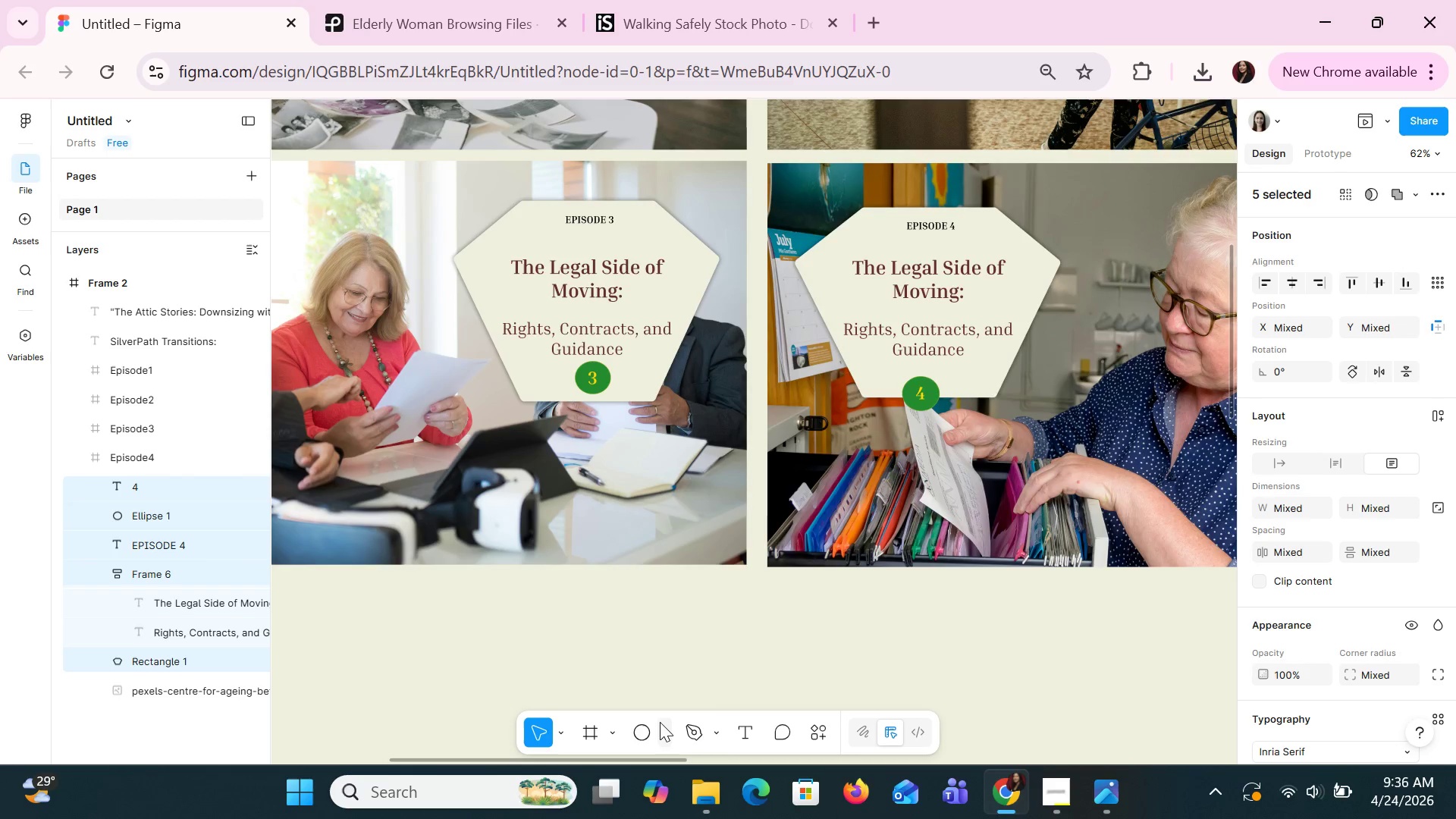 
key(ArrowDown)
 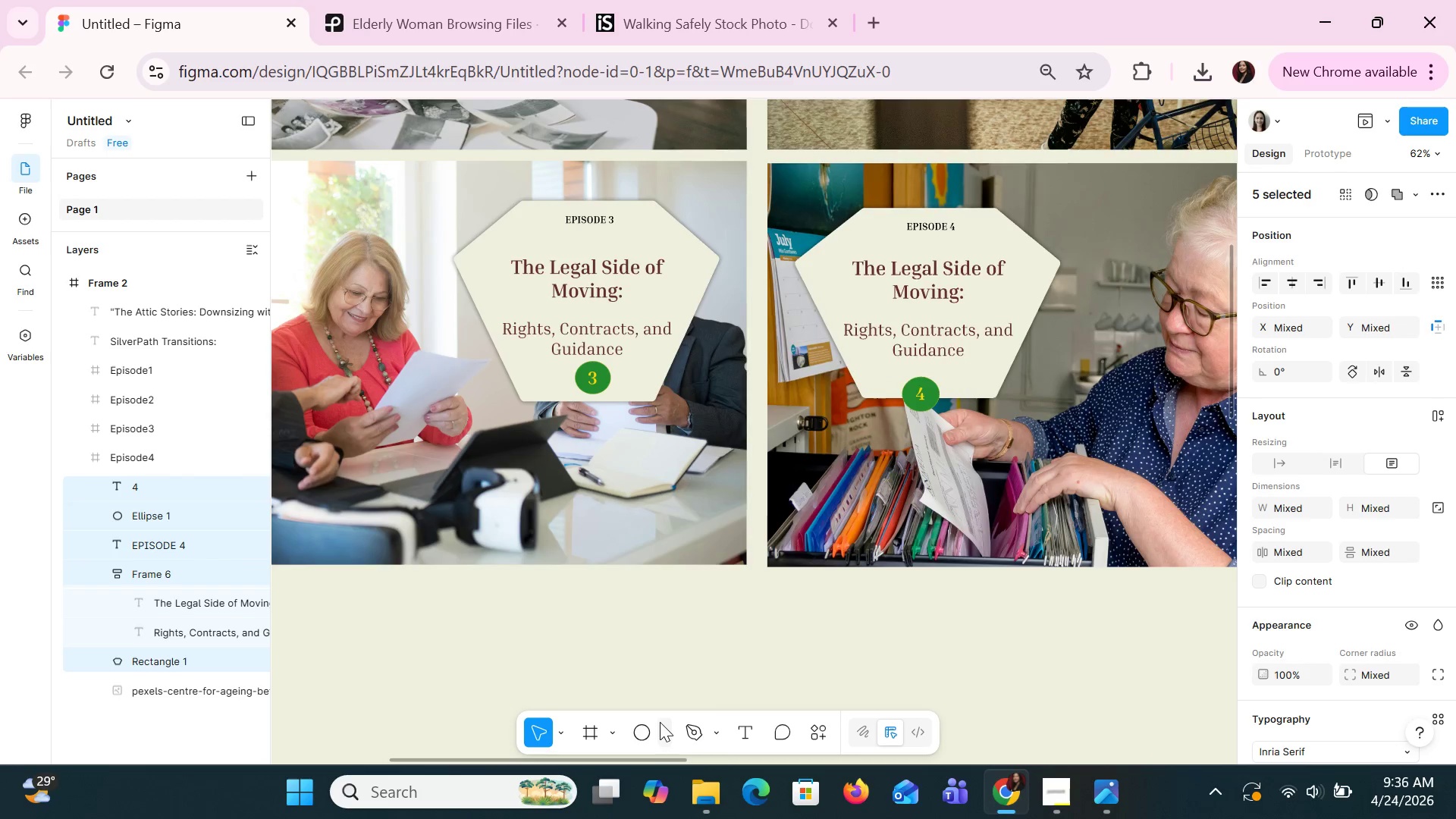 
key(ArrowLeft)
 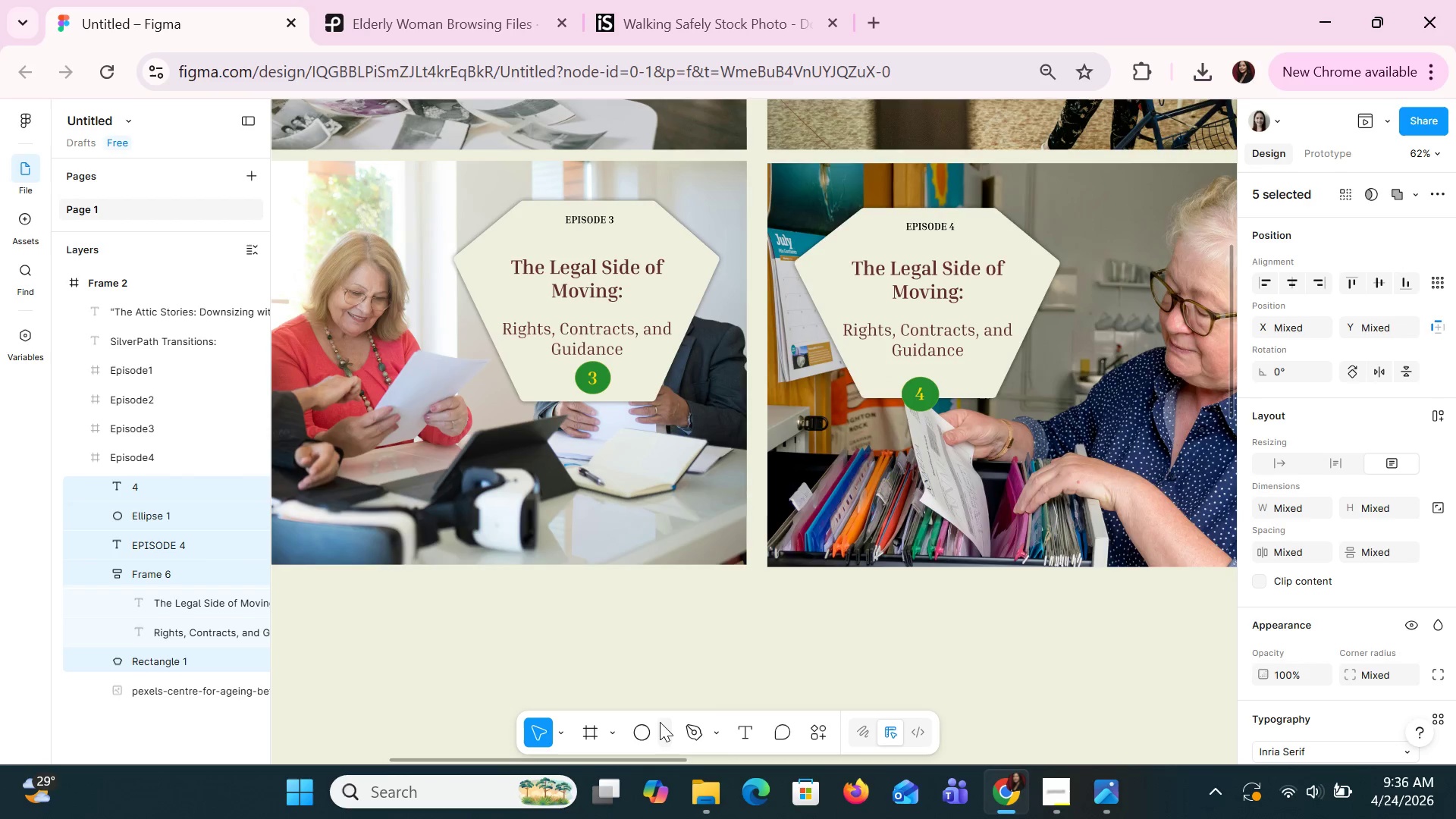 
key(ArrowLeft)
 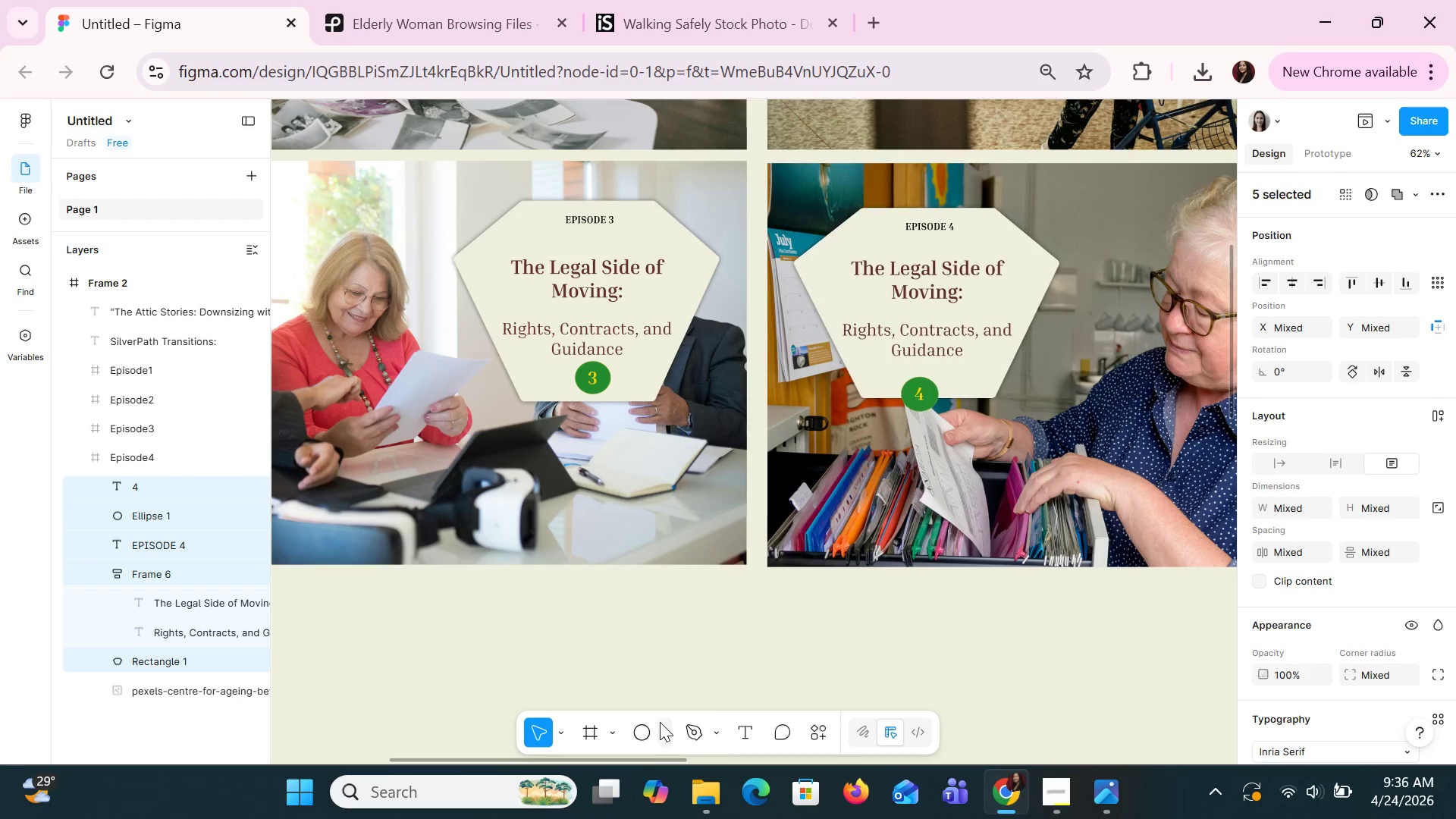 
hold_key(key=ArrowLeft, duration=0.38)
 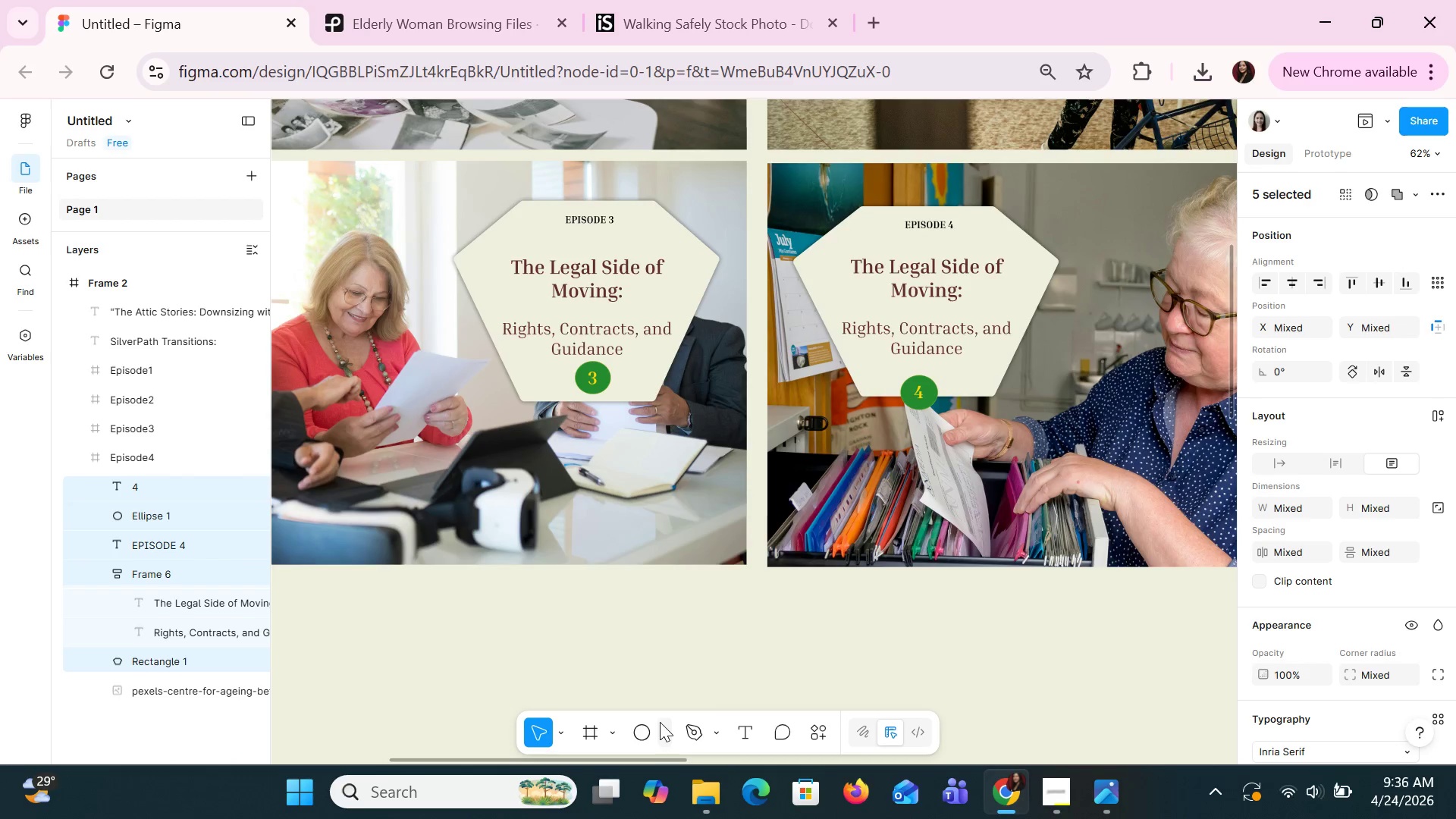 
key(ArrowUp)
 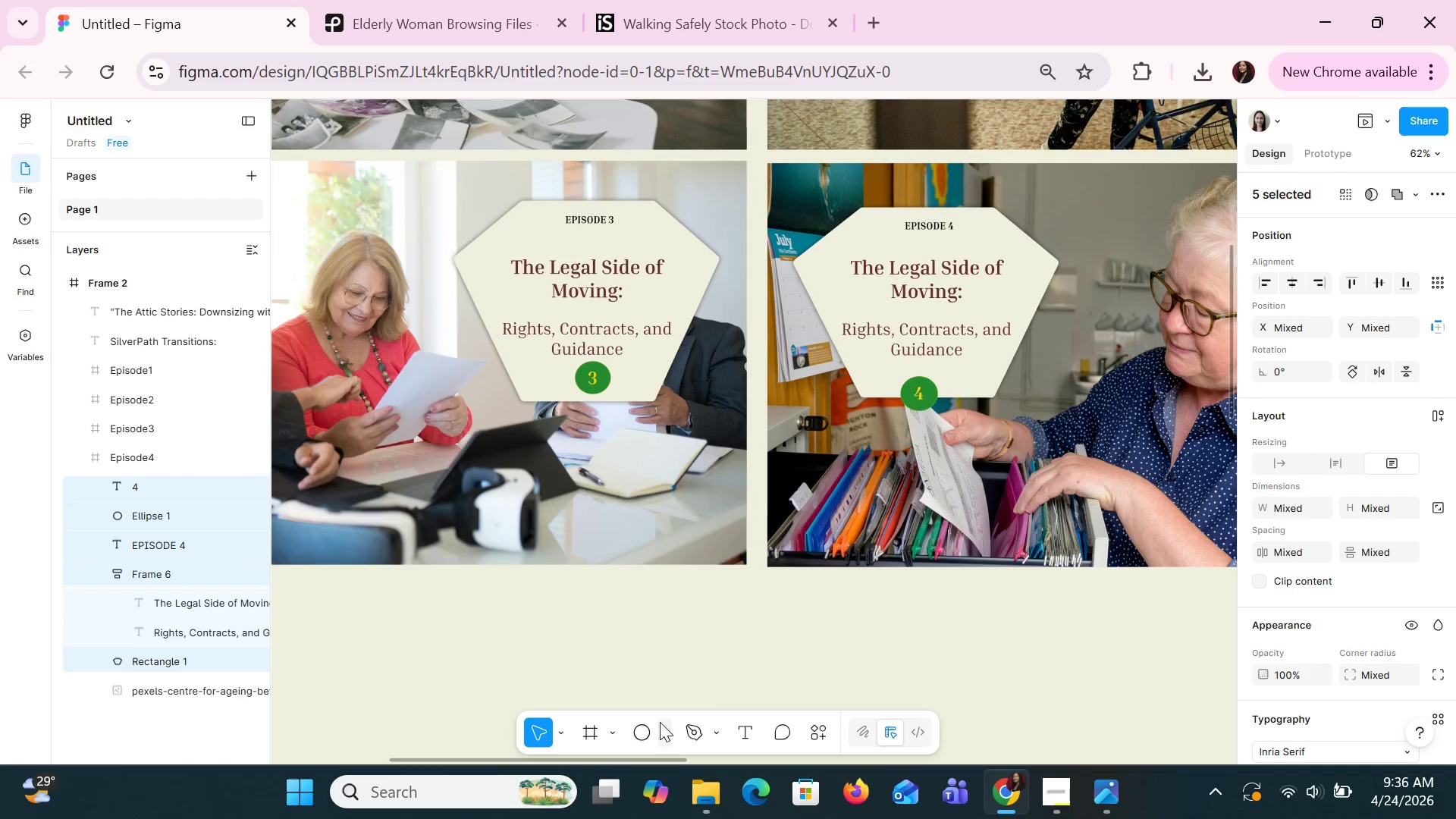 
key(ArrowUp)
 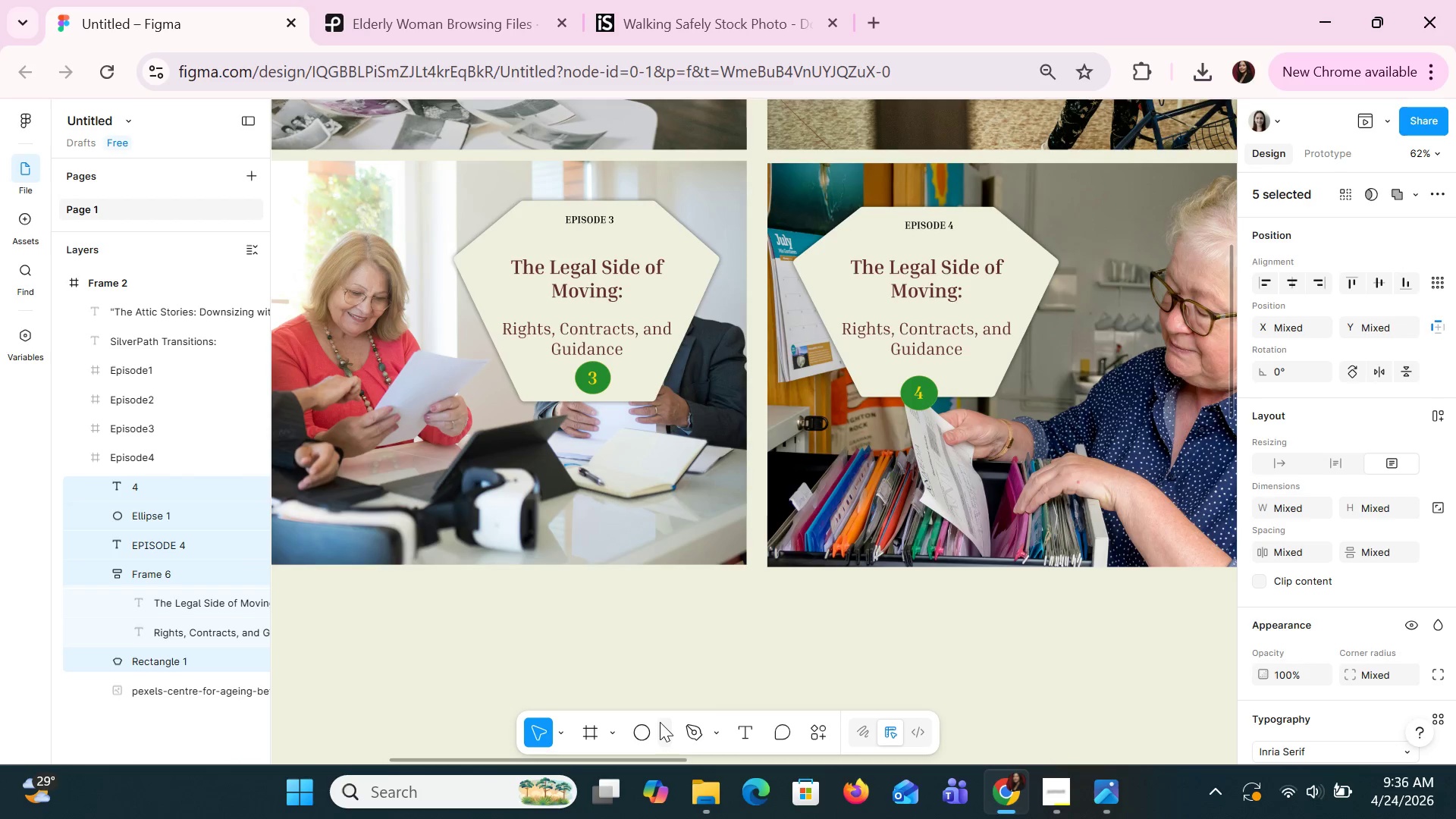 
key(ArrowUp)
 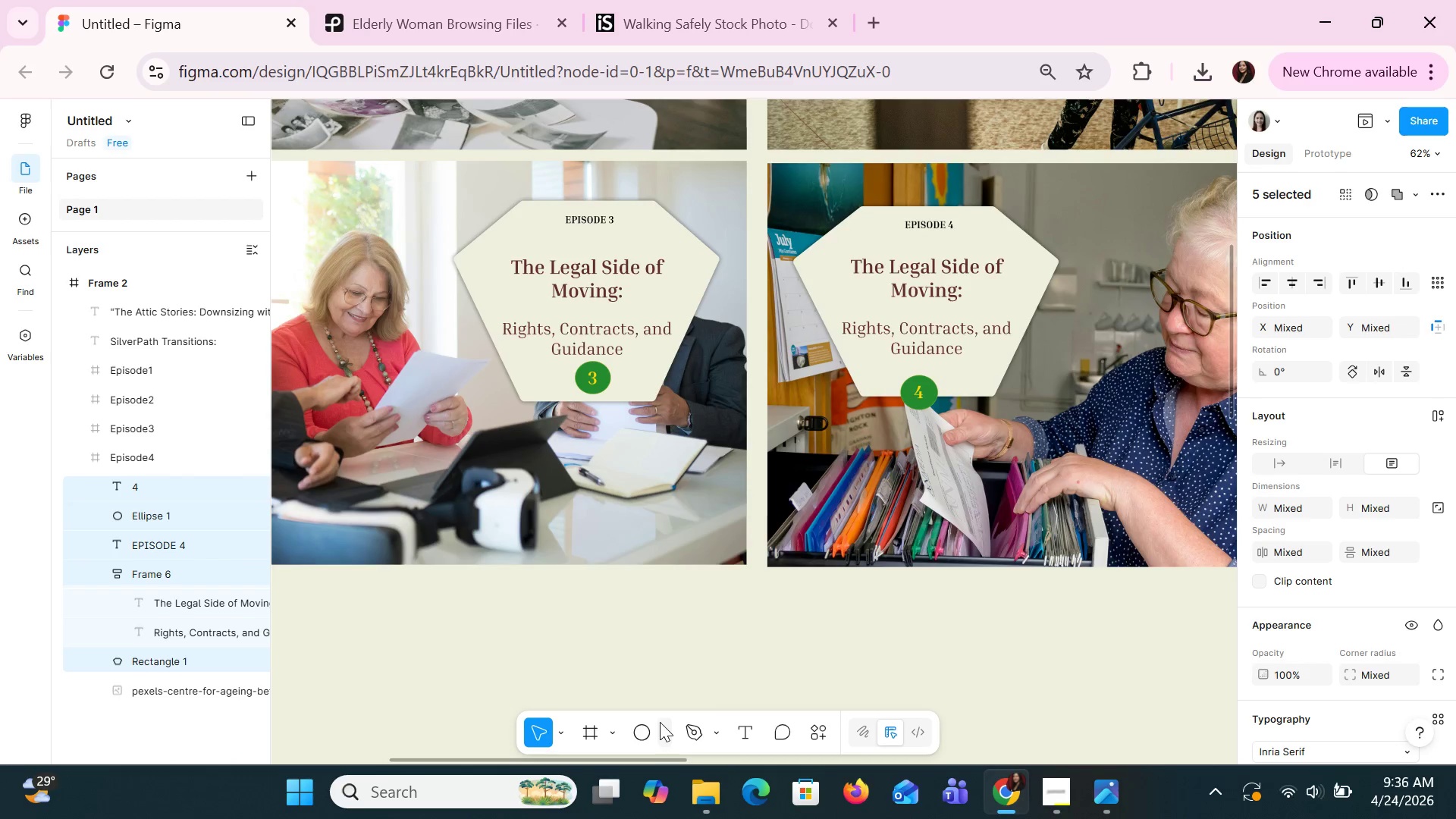 
key(ArrowUp)
 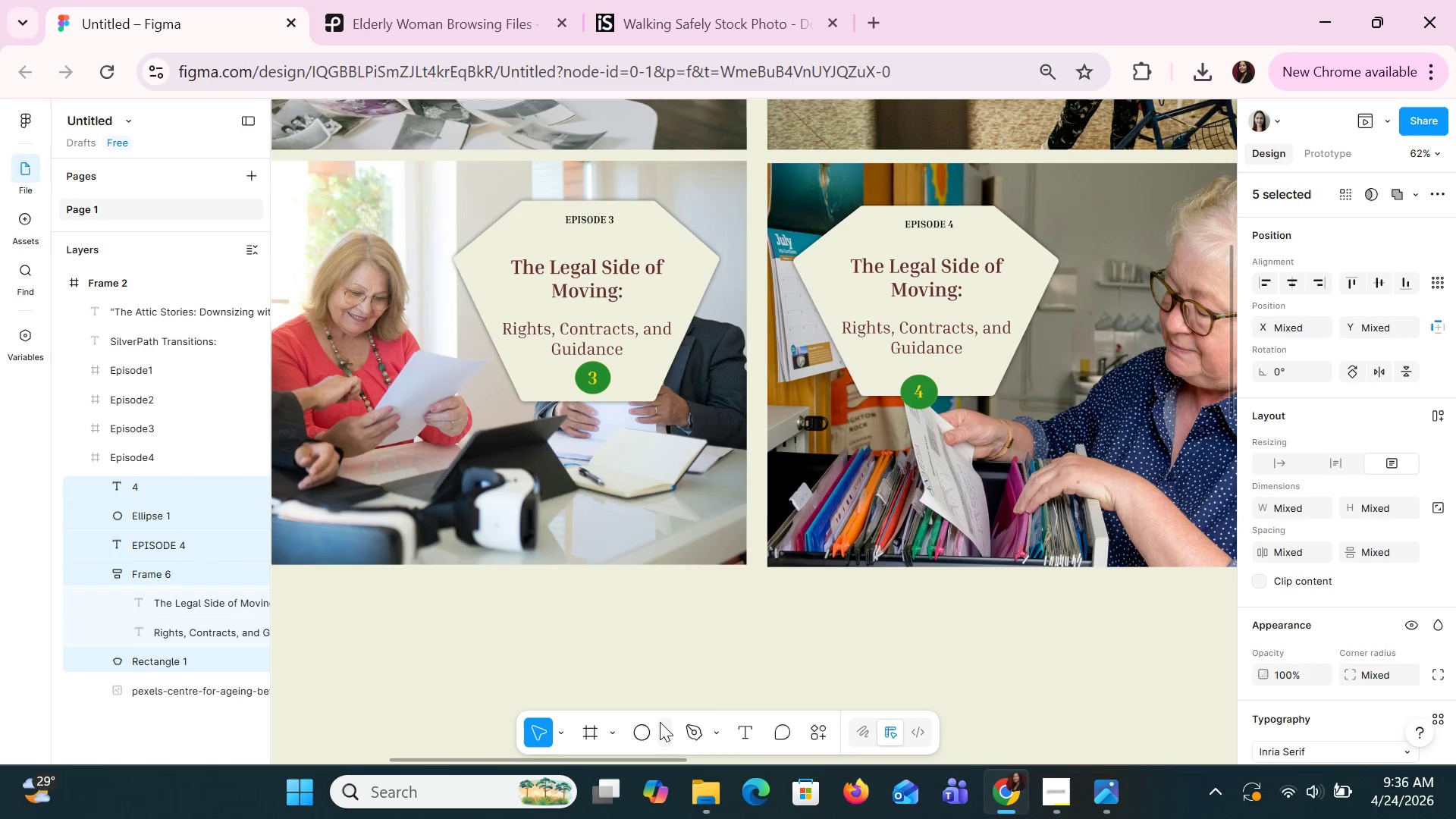 
key(ArrowUp)
 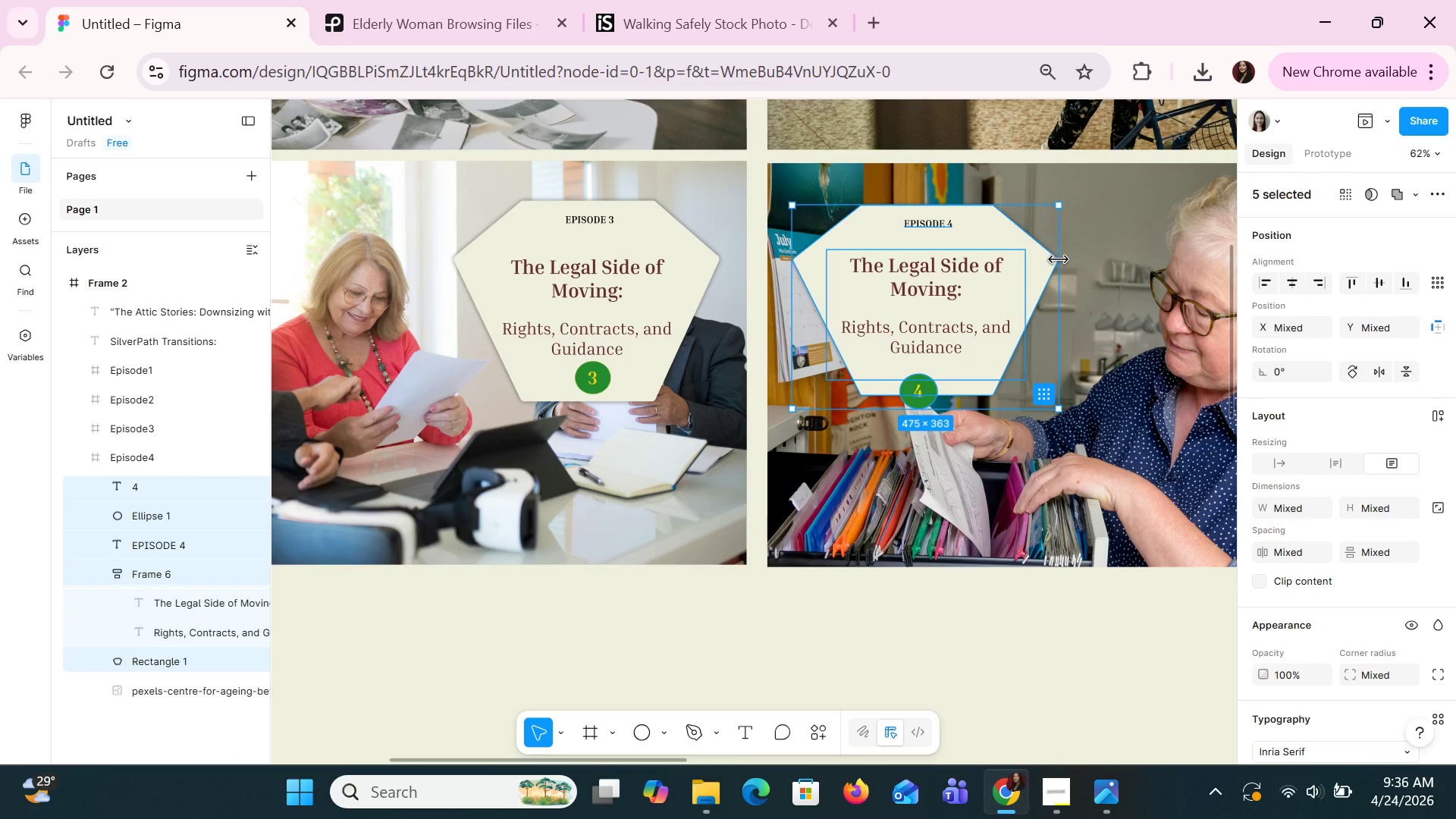 
wait(11.59)
 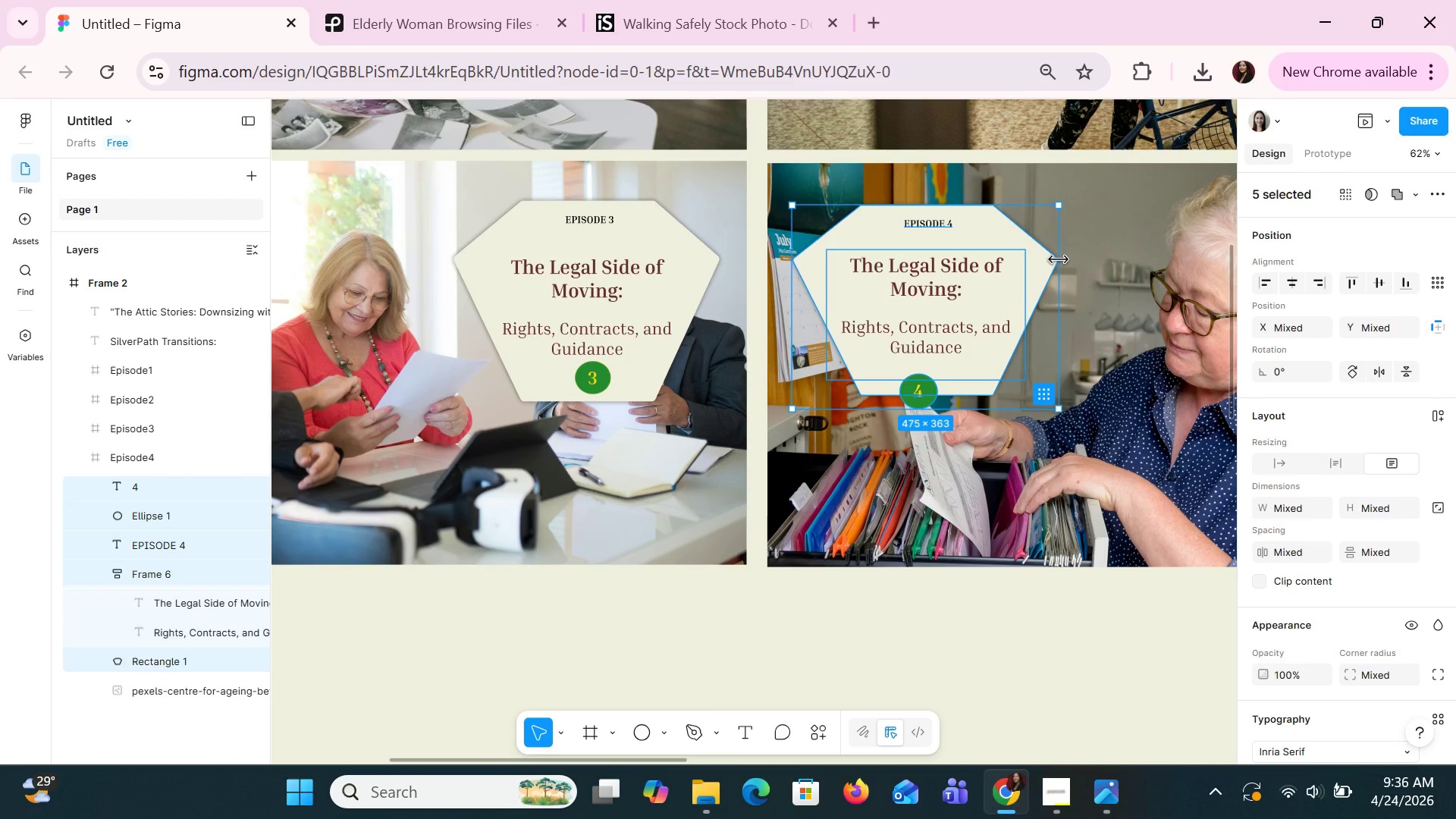 
left_click([1093, 739])
 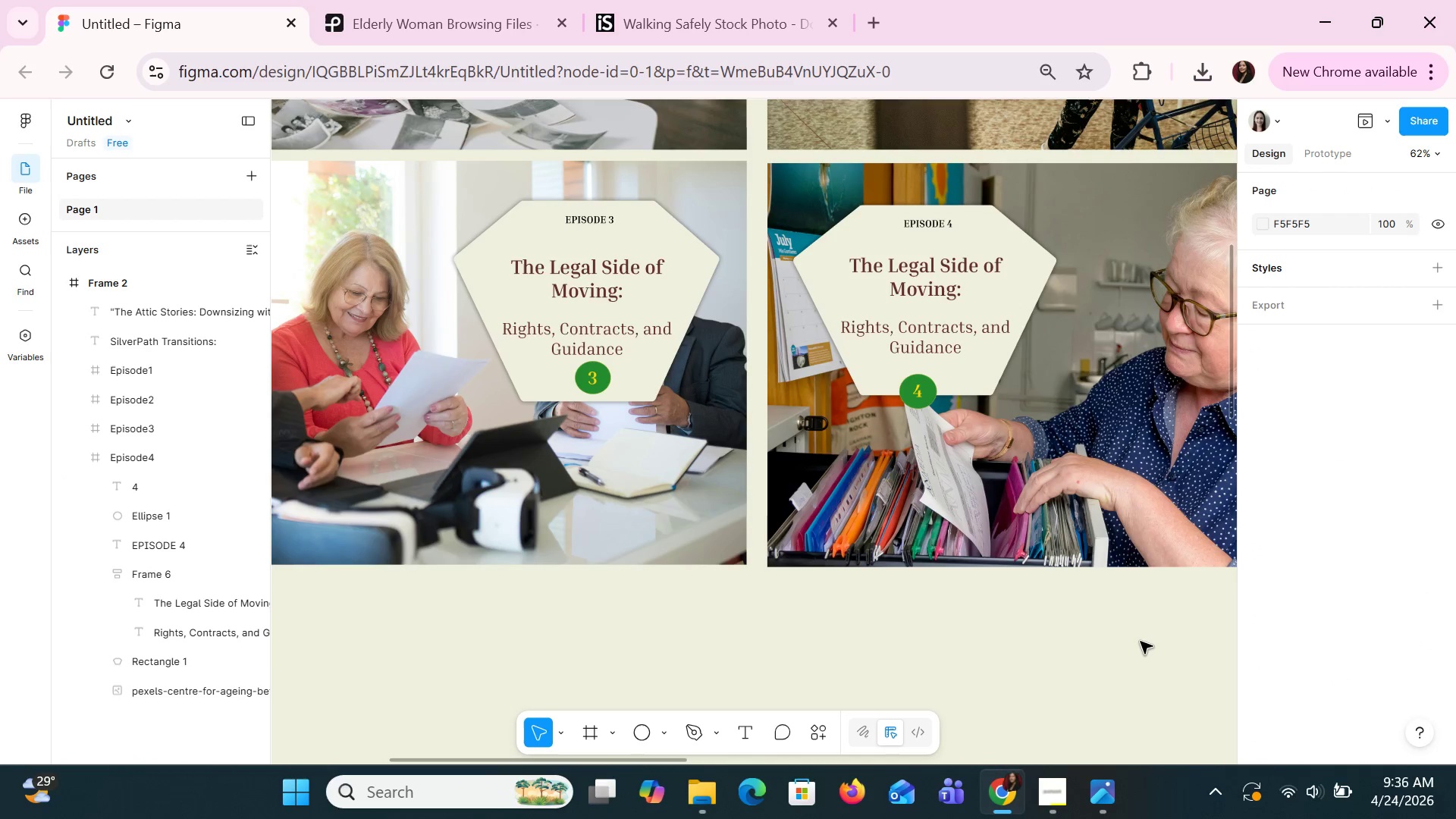 
hold_key(key=ControlLeft, duration=1.5)
scroll: coordinate [1139, 643], scroll_direction: down, amount: 2.0
 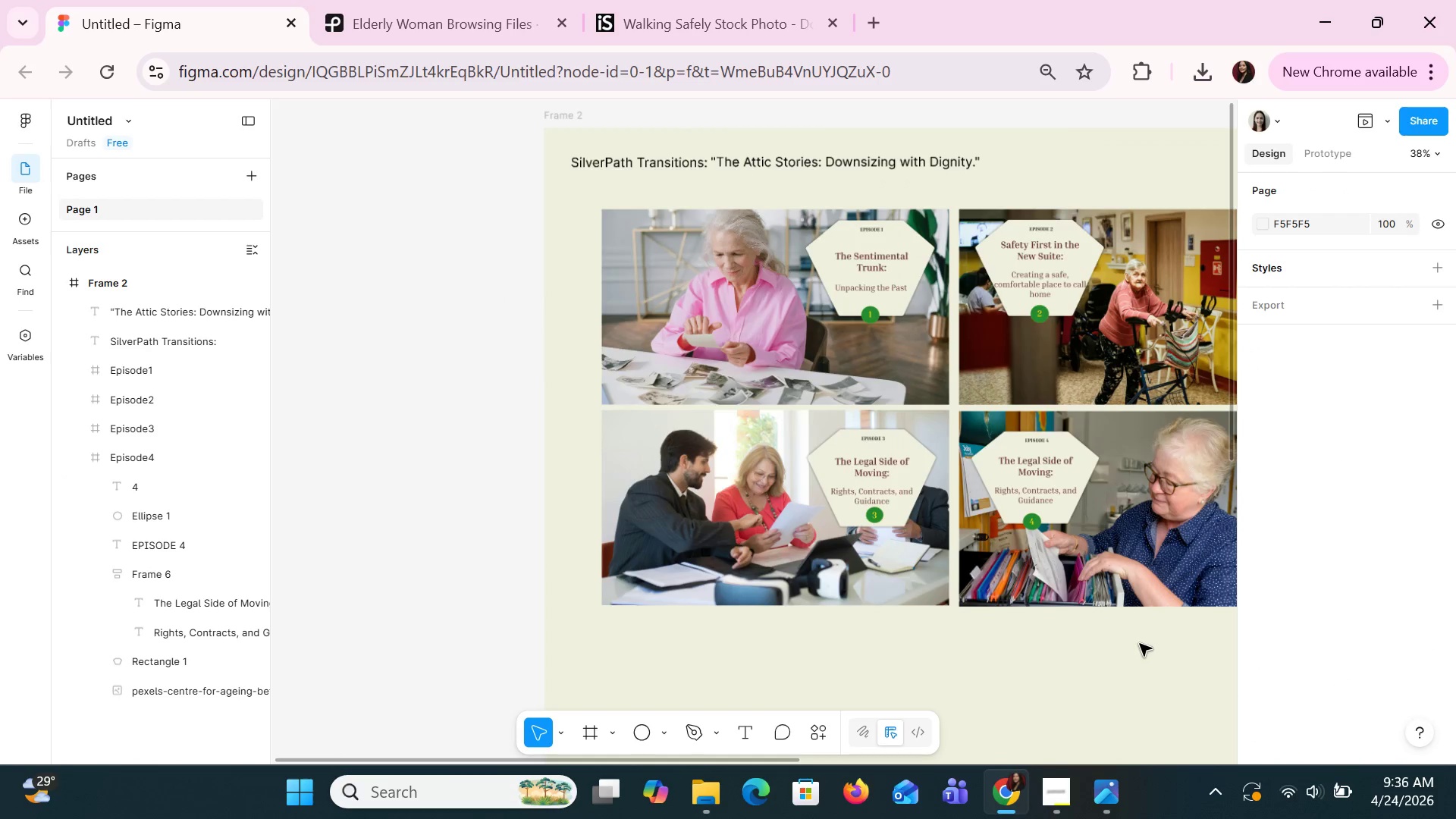 
hold_key(key=ControlLeft, duration=1.5)
 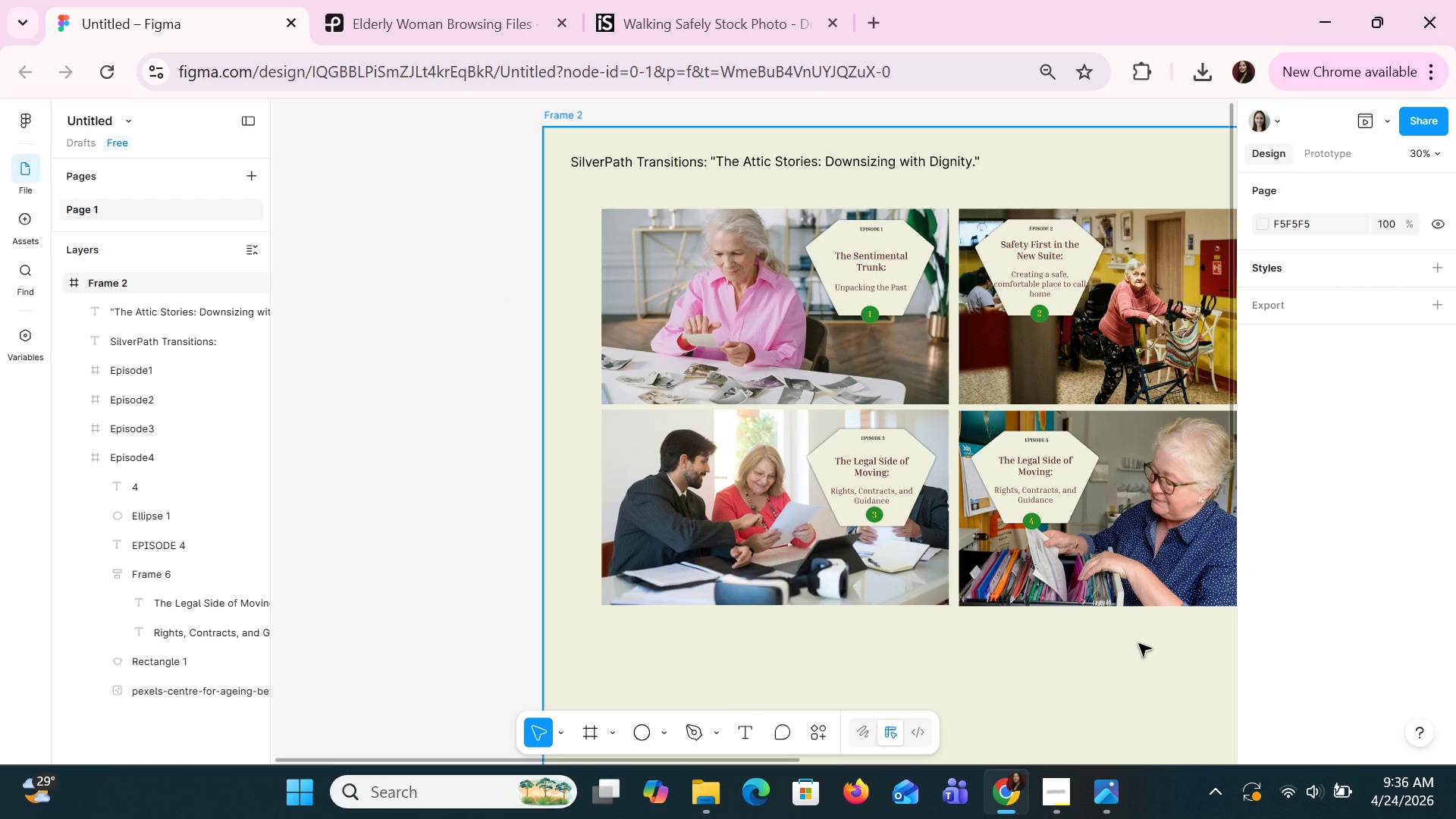 
key(Control+ControlLeft)
 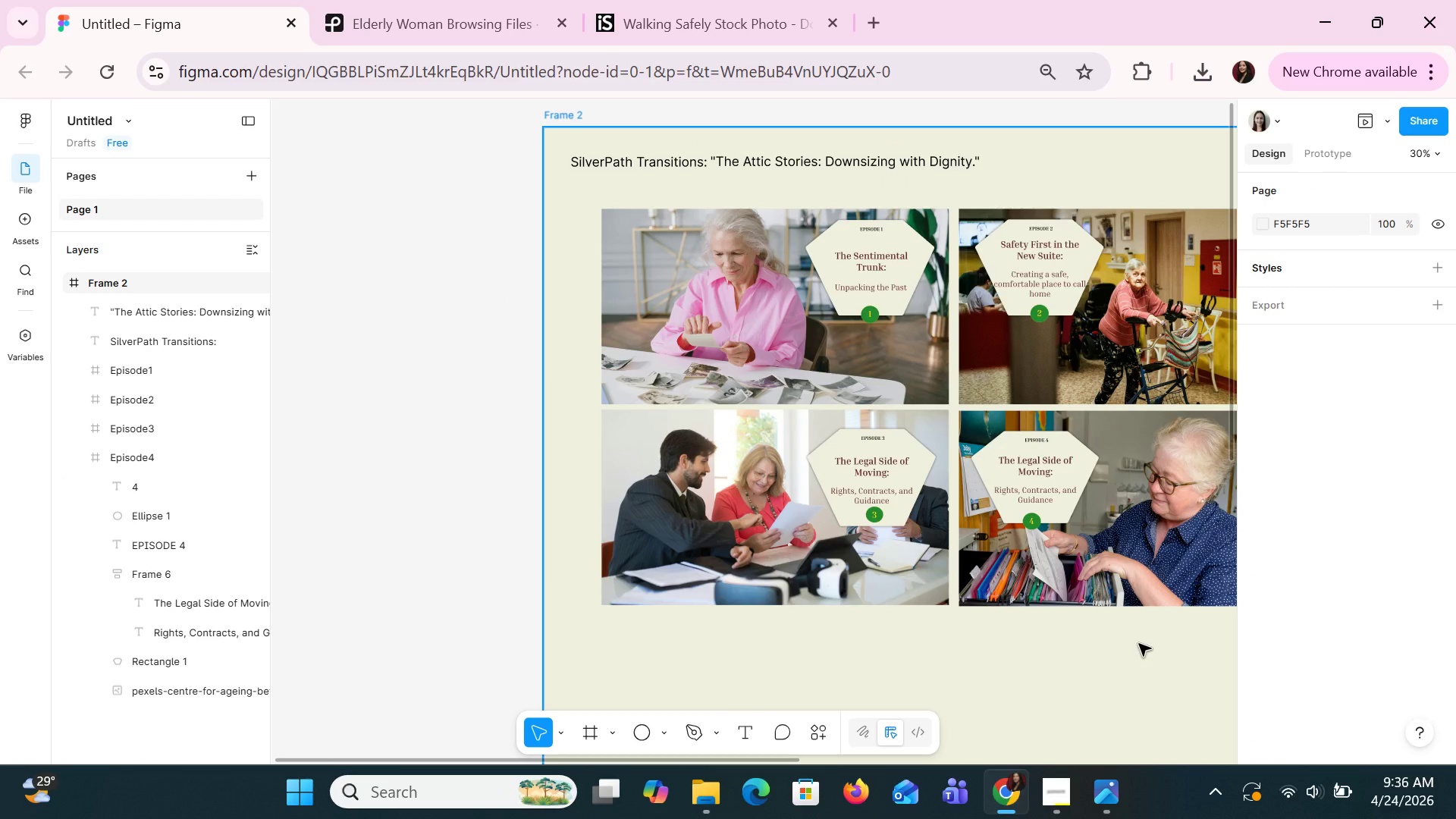 
key(Control+ControlLeft)
 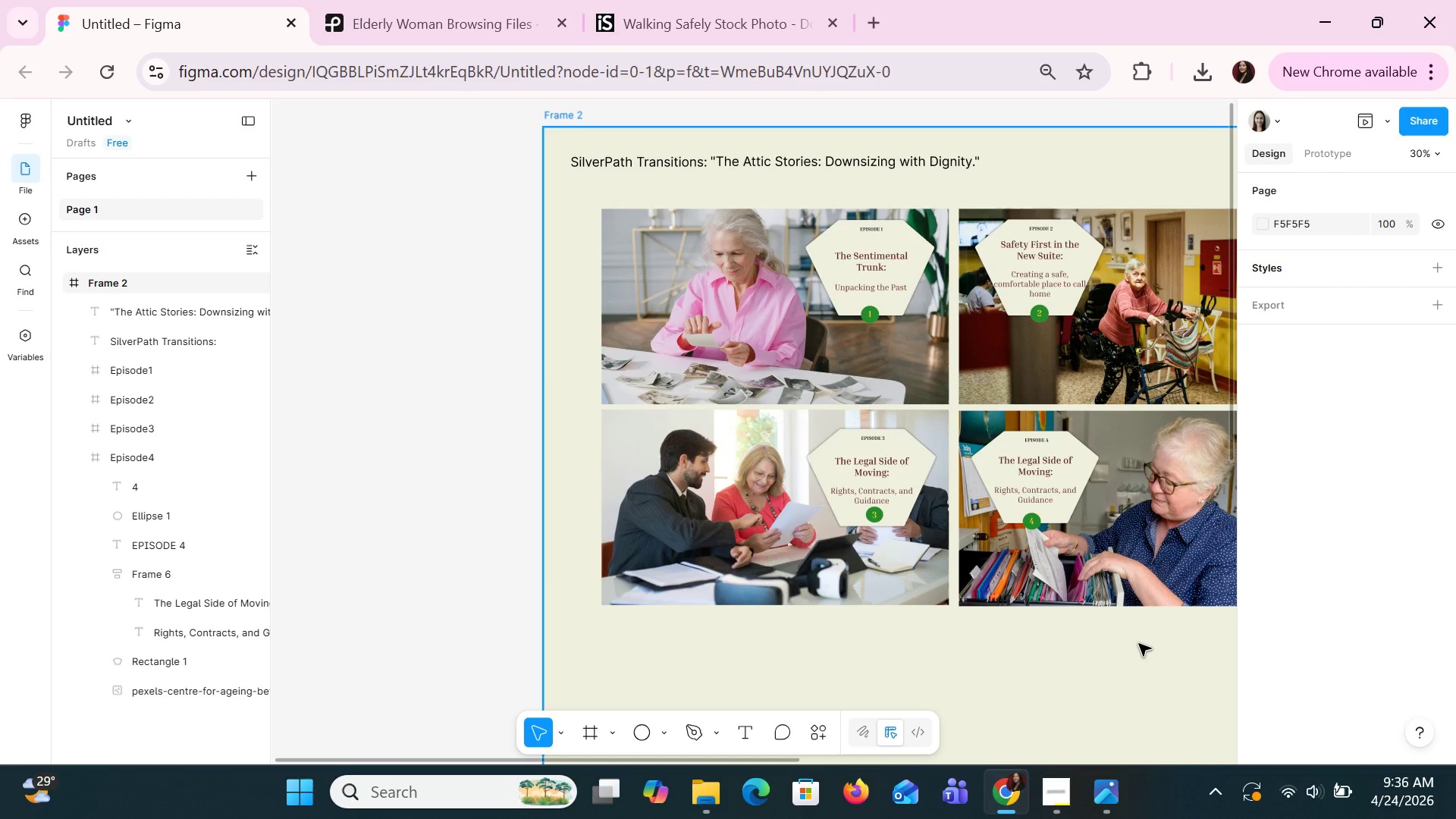 
key(Control+ControlLeft)
 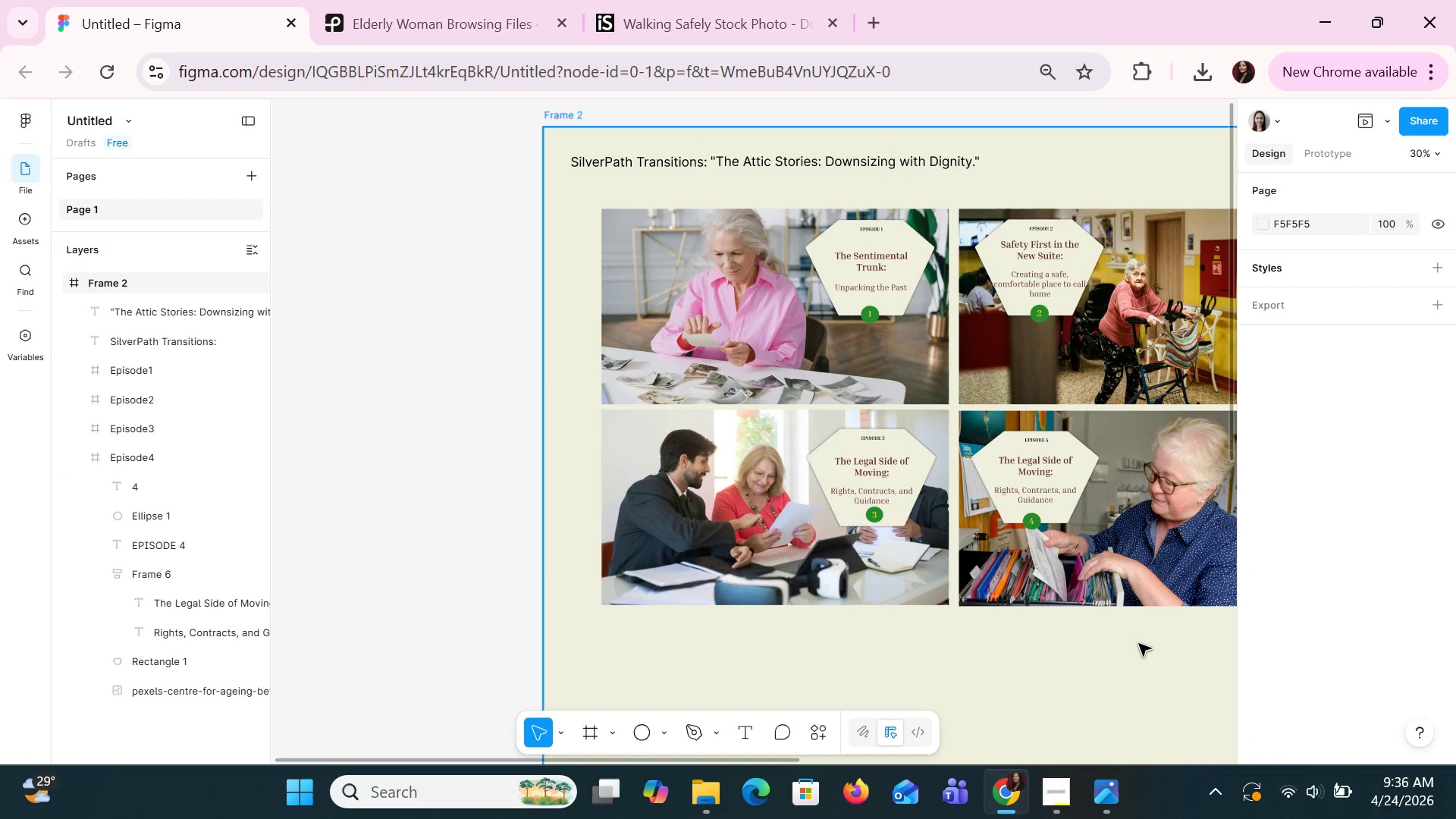 
key(Control+ControlLeft)
 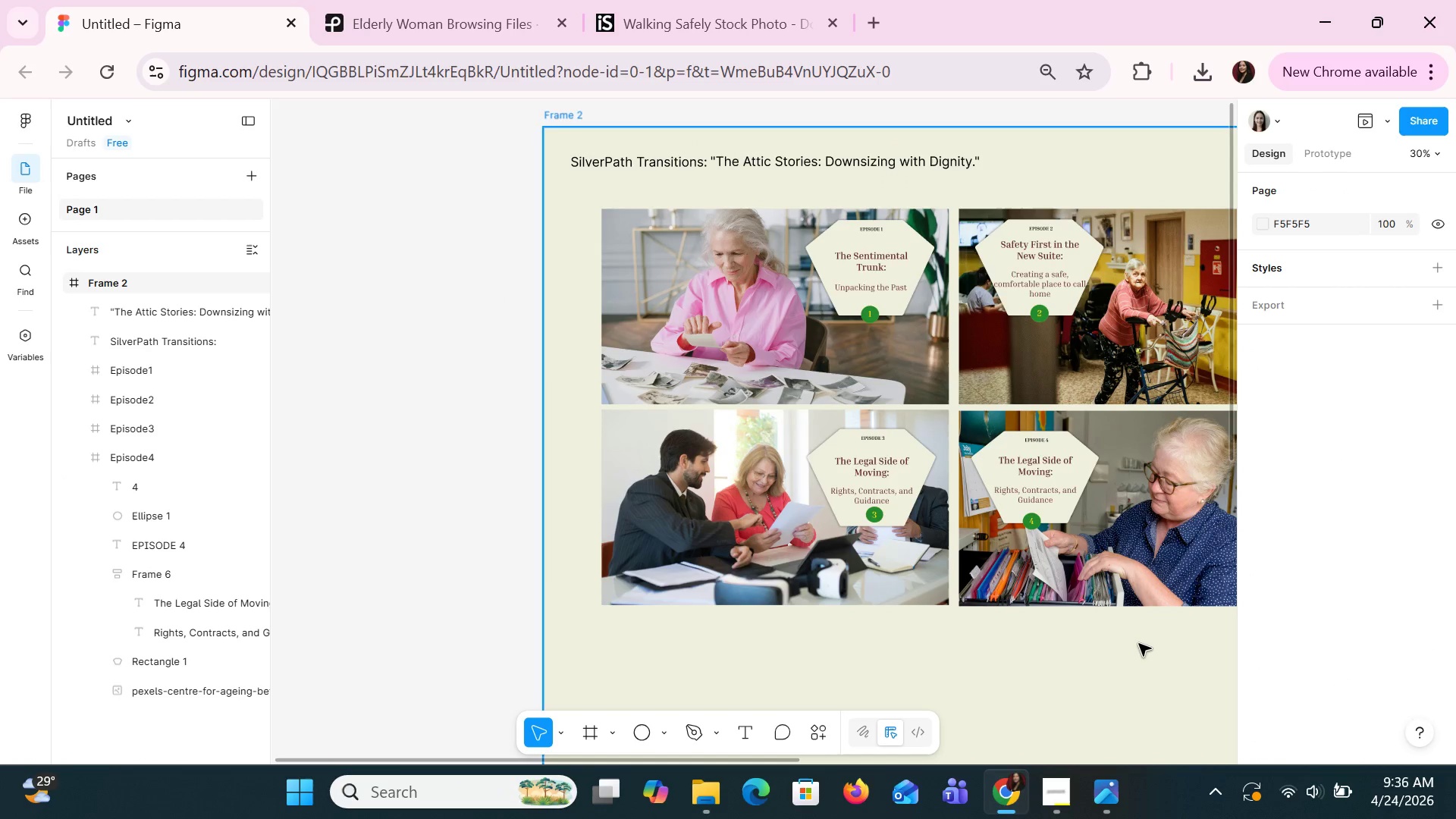 
key(Control+ControlLeft)
 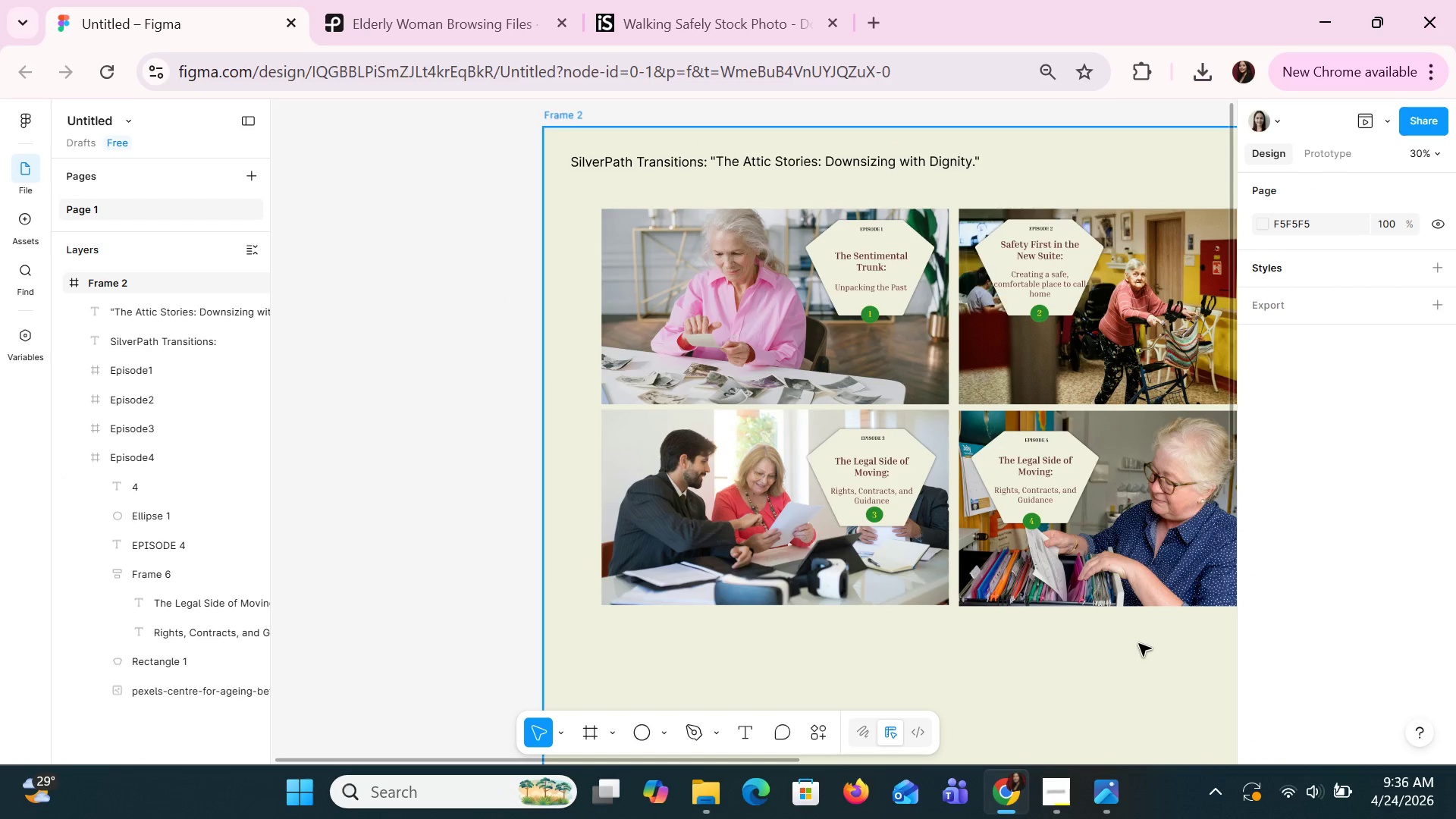 
key(Control+ControlLeft)
 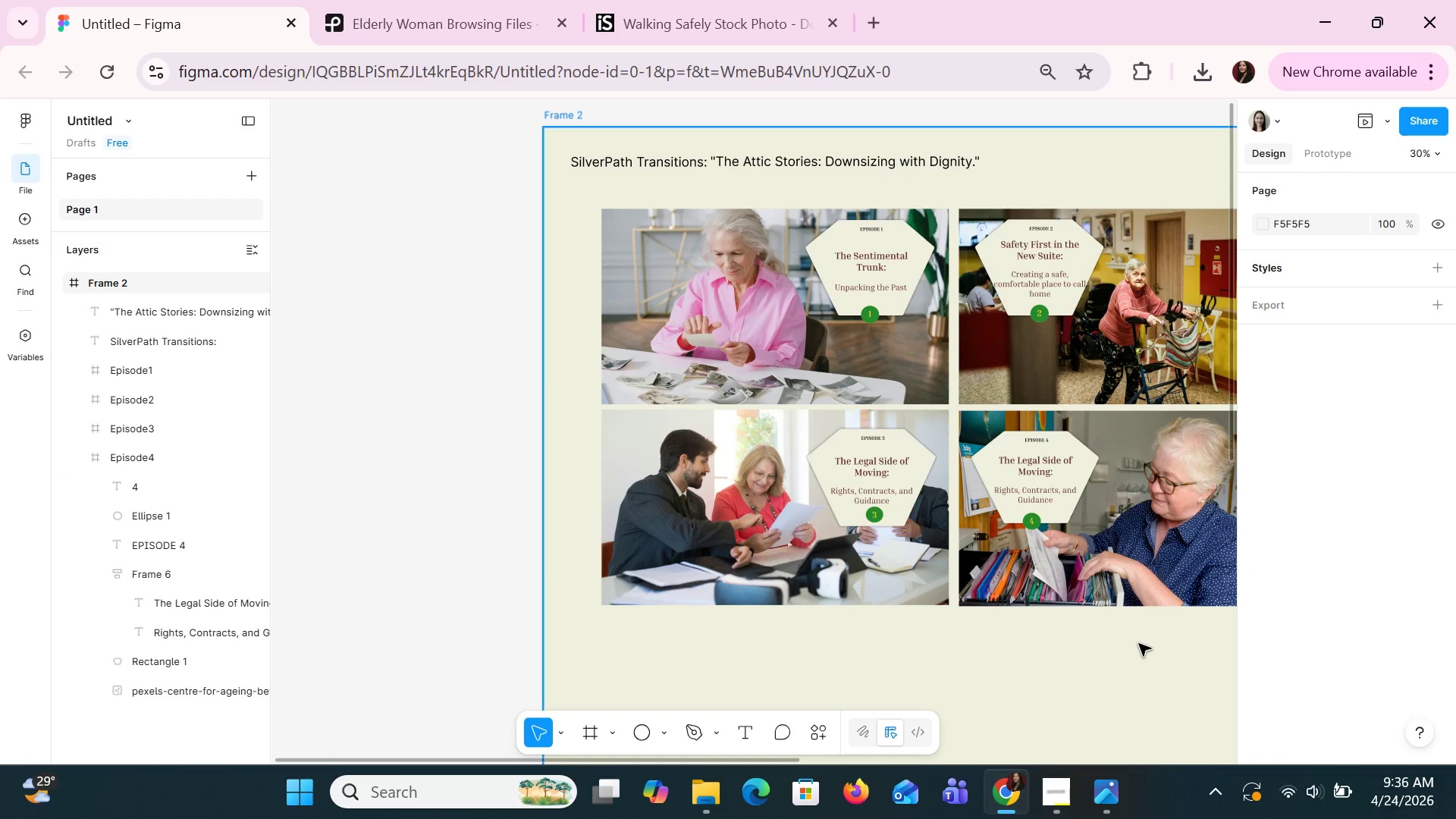 
key(Control+ControlLeft)
 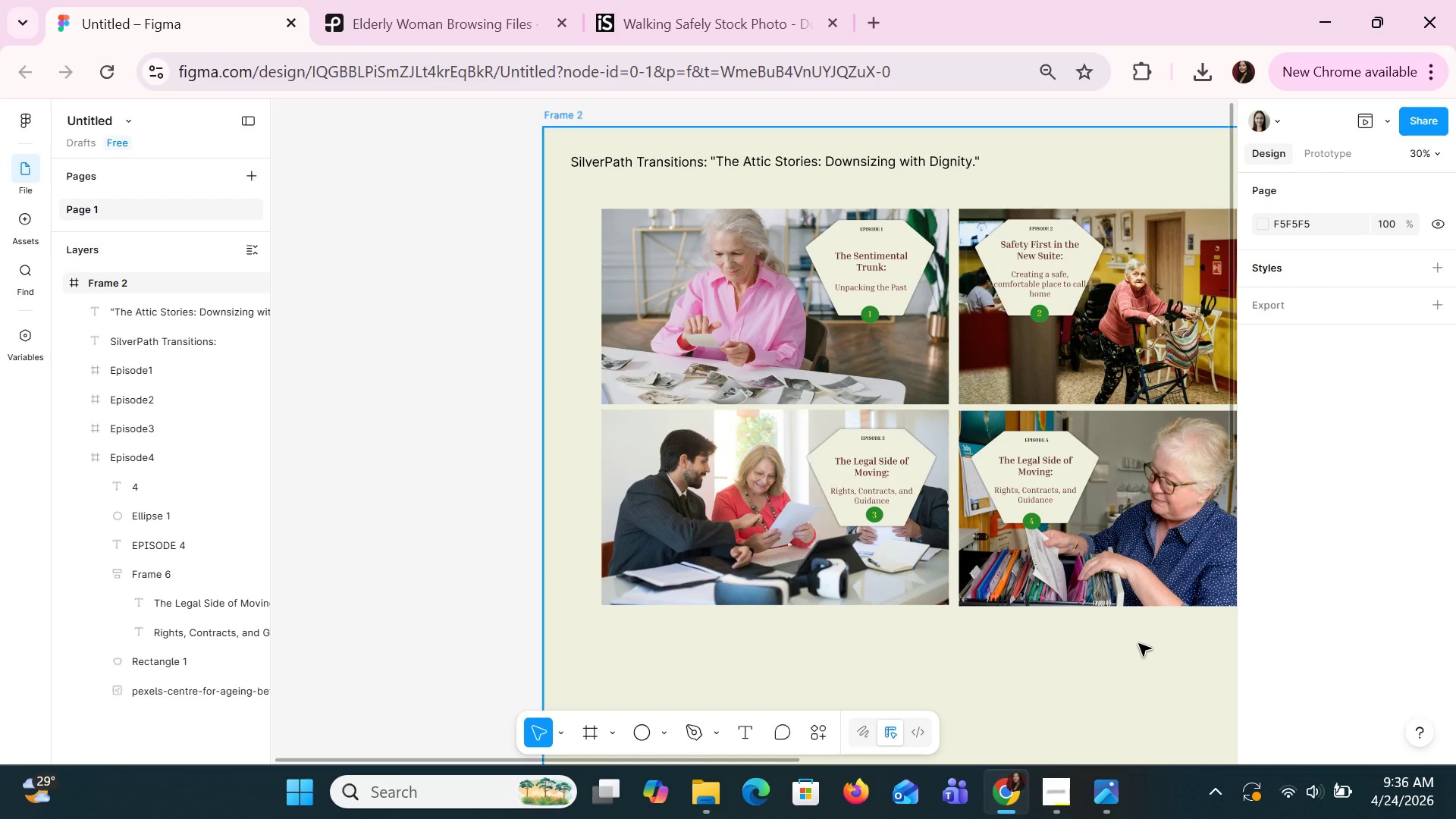 
key(Control+ControlLeft)
 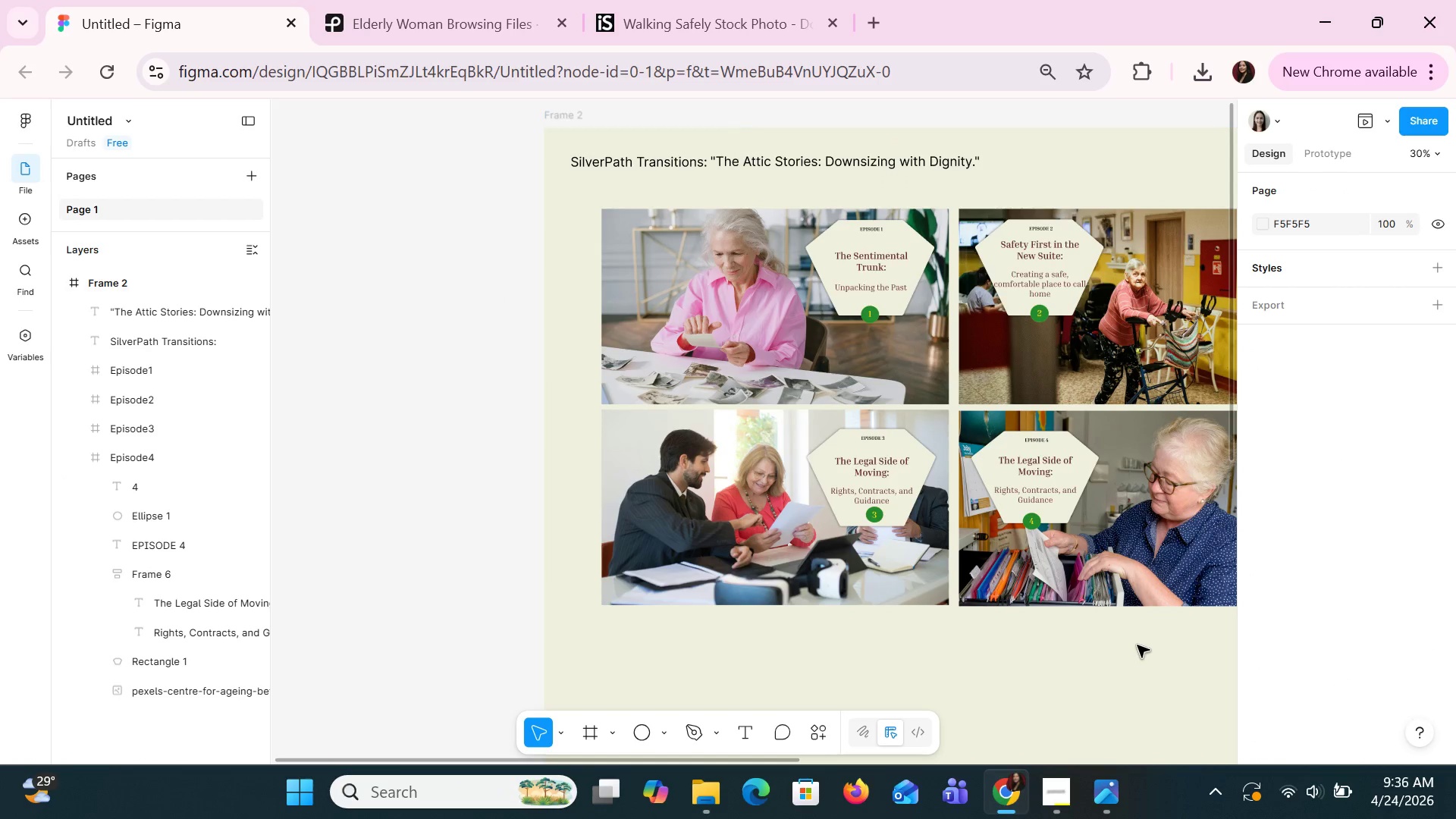 
key(Control+ControlLeft)
 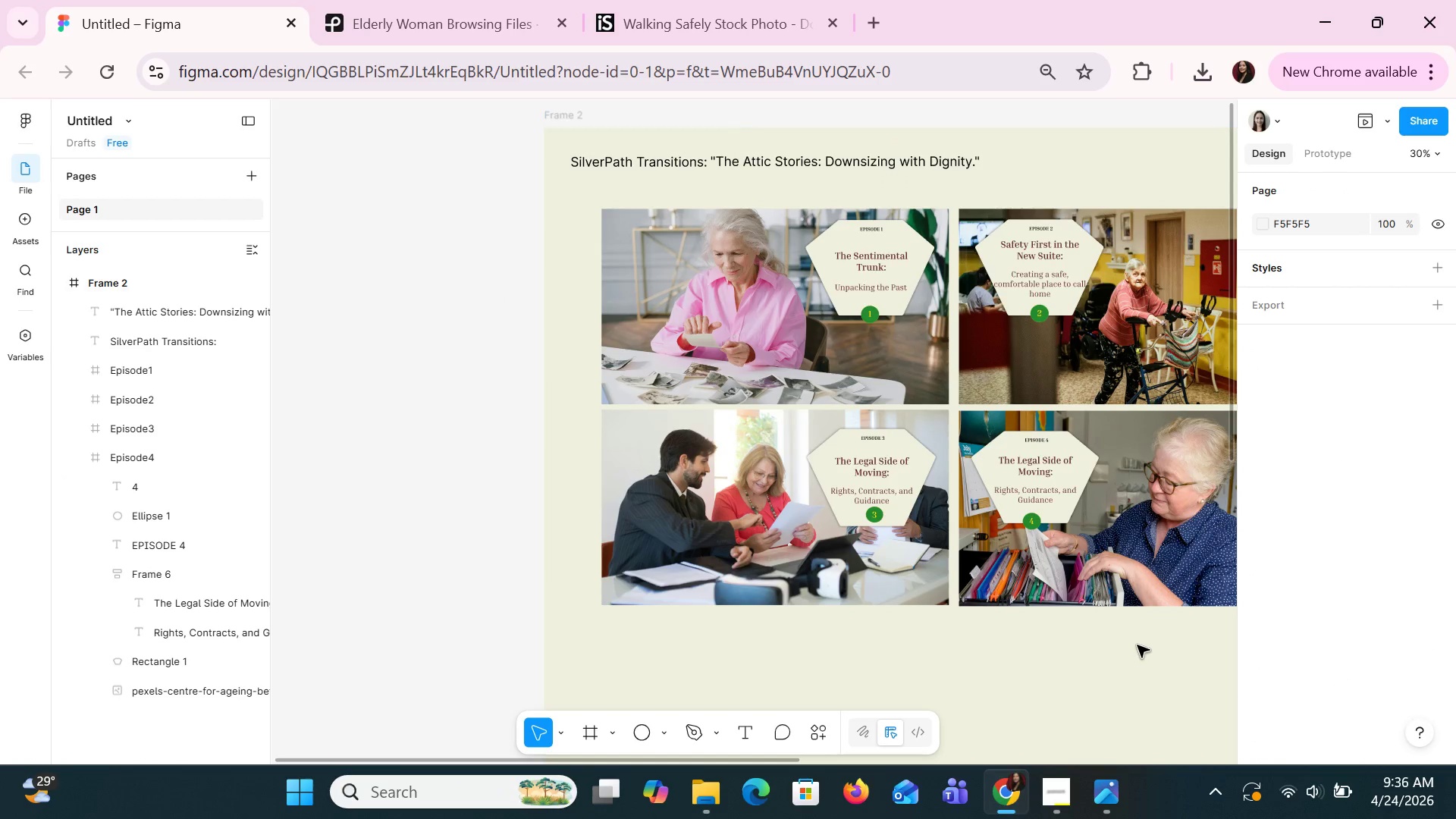 
key(Control+ControlLeft)
 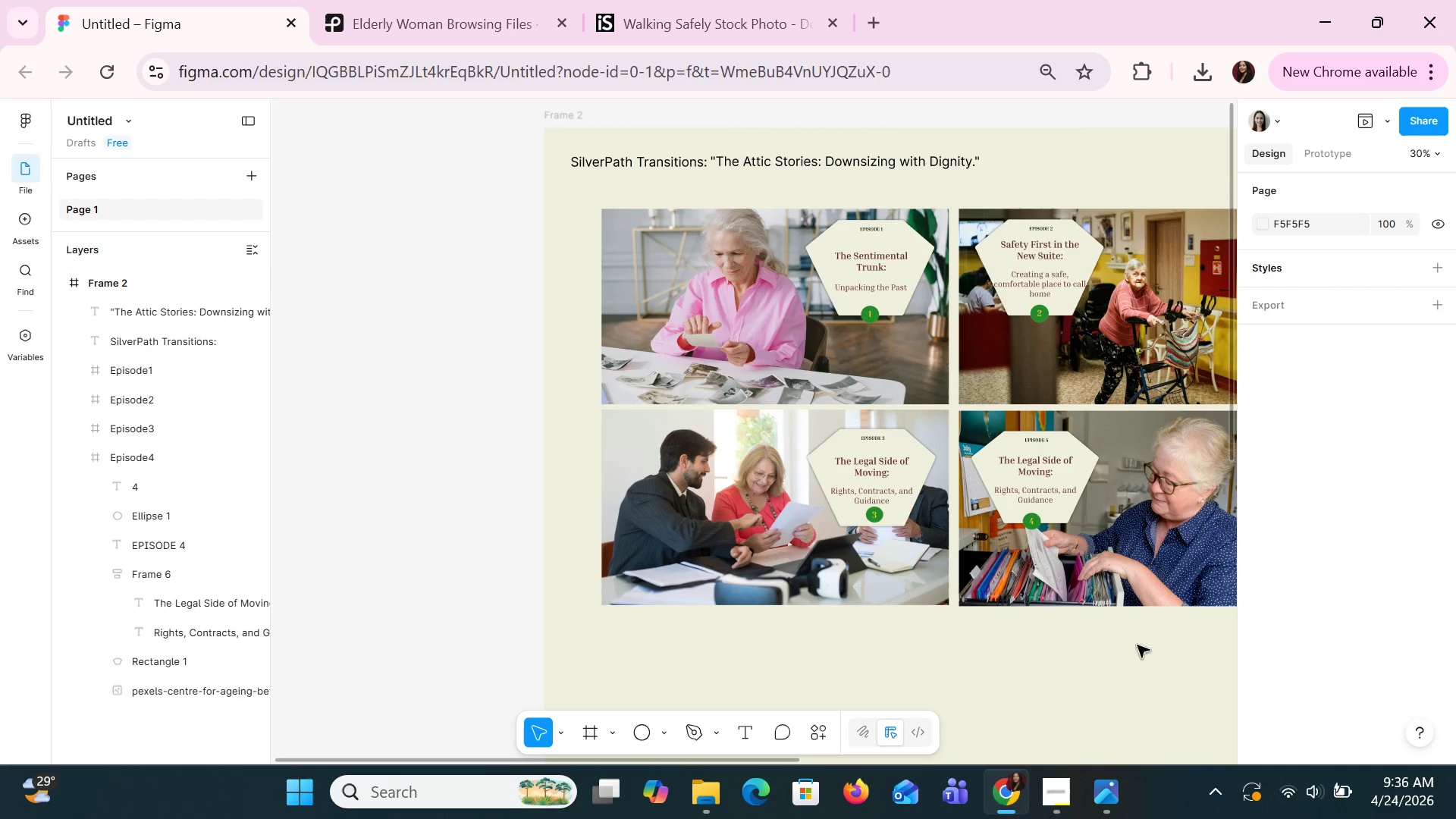 
key(Control+ControlLeft)
 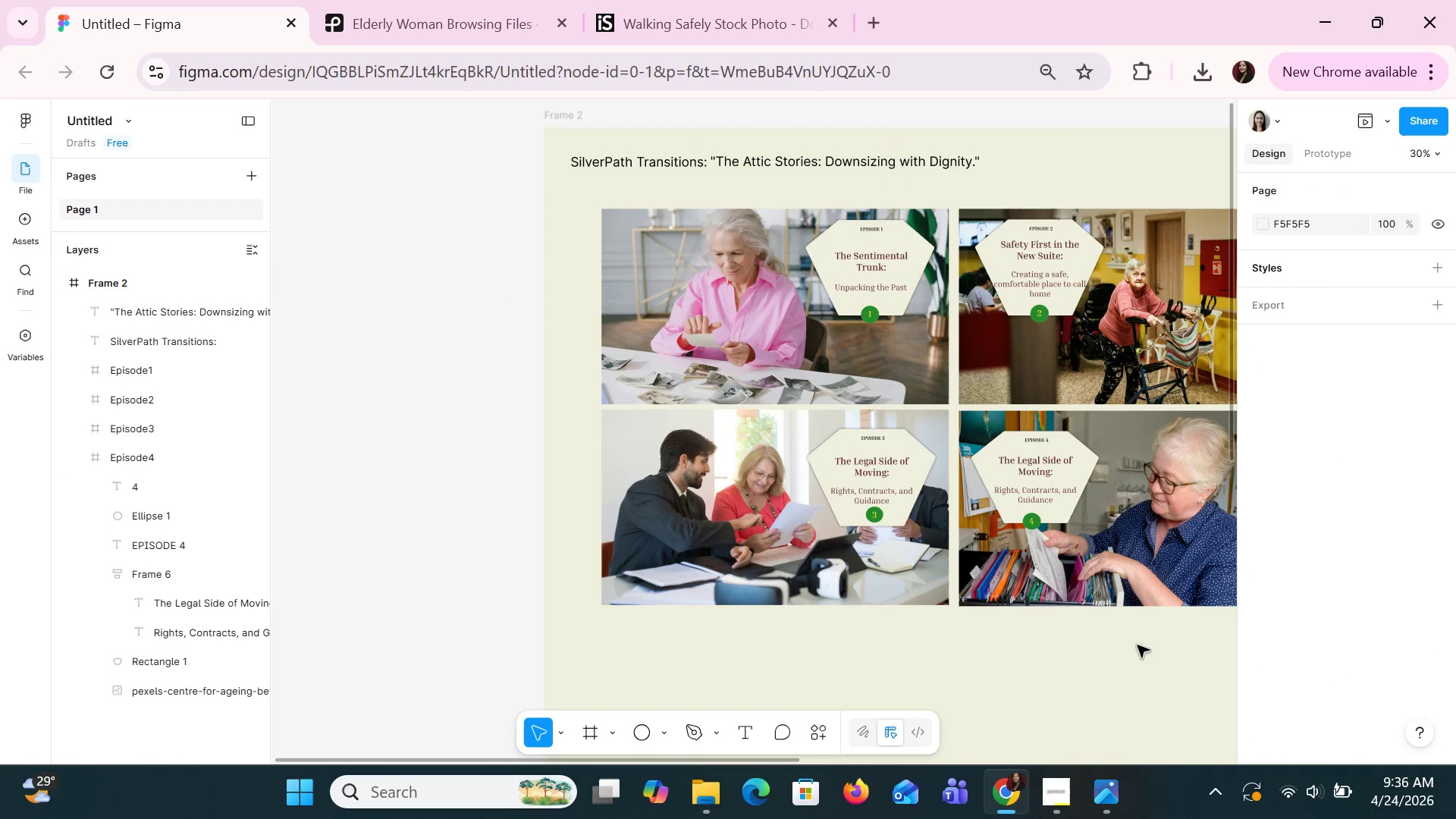 
key(Control+ControlLeft)
 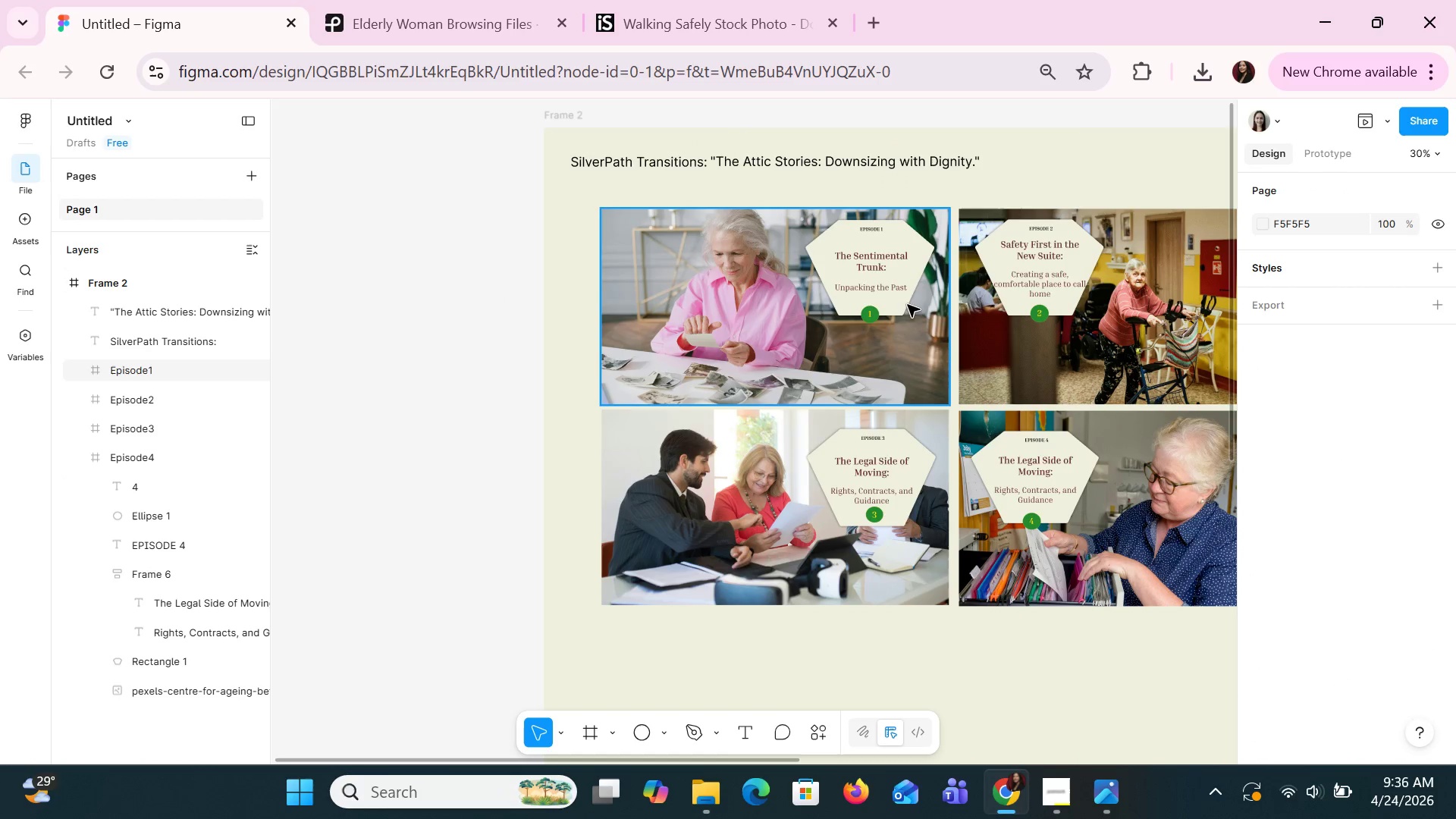 
left_click([901, 301])
 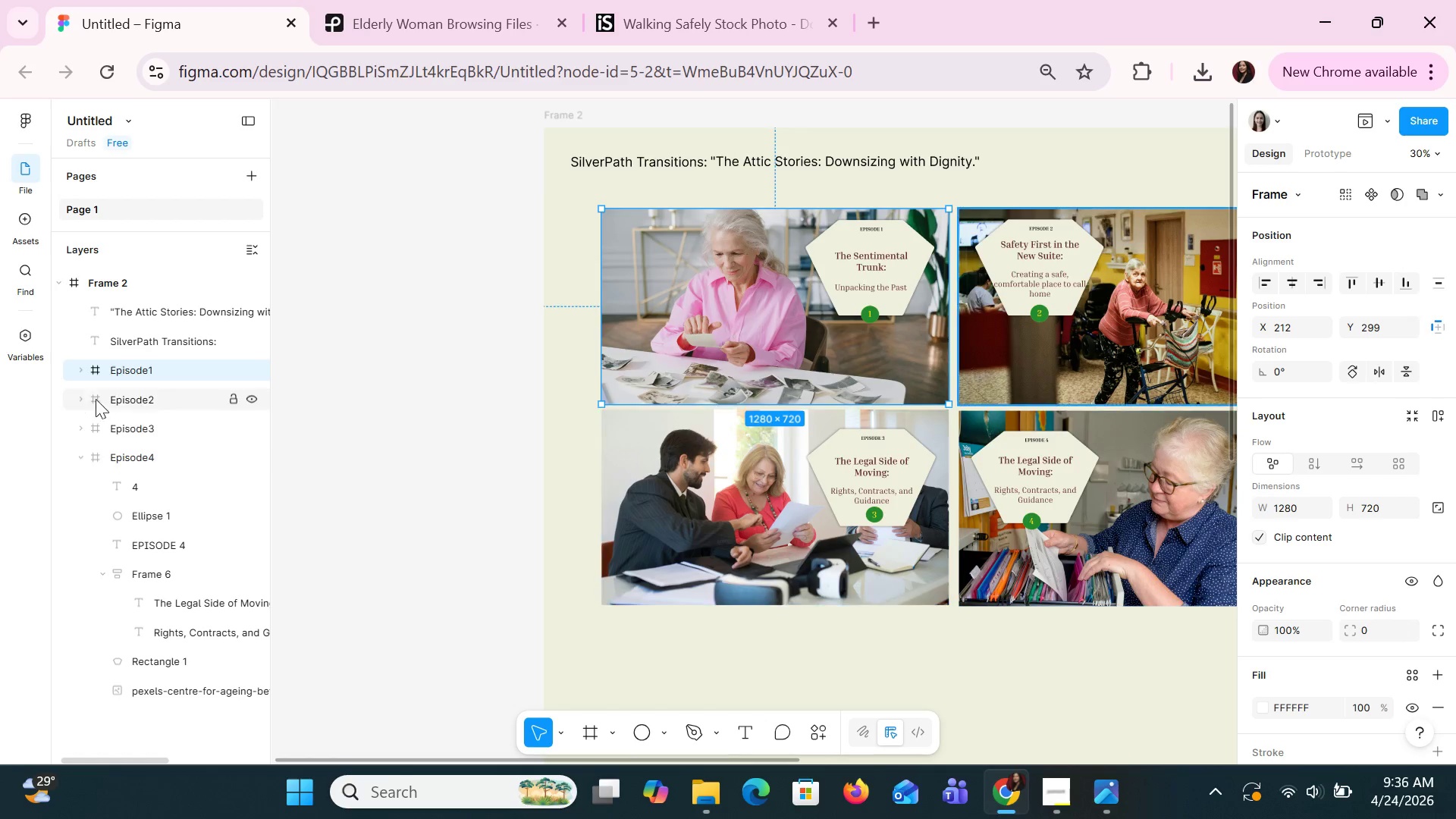 
left_click([82, 372])
 